 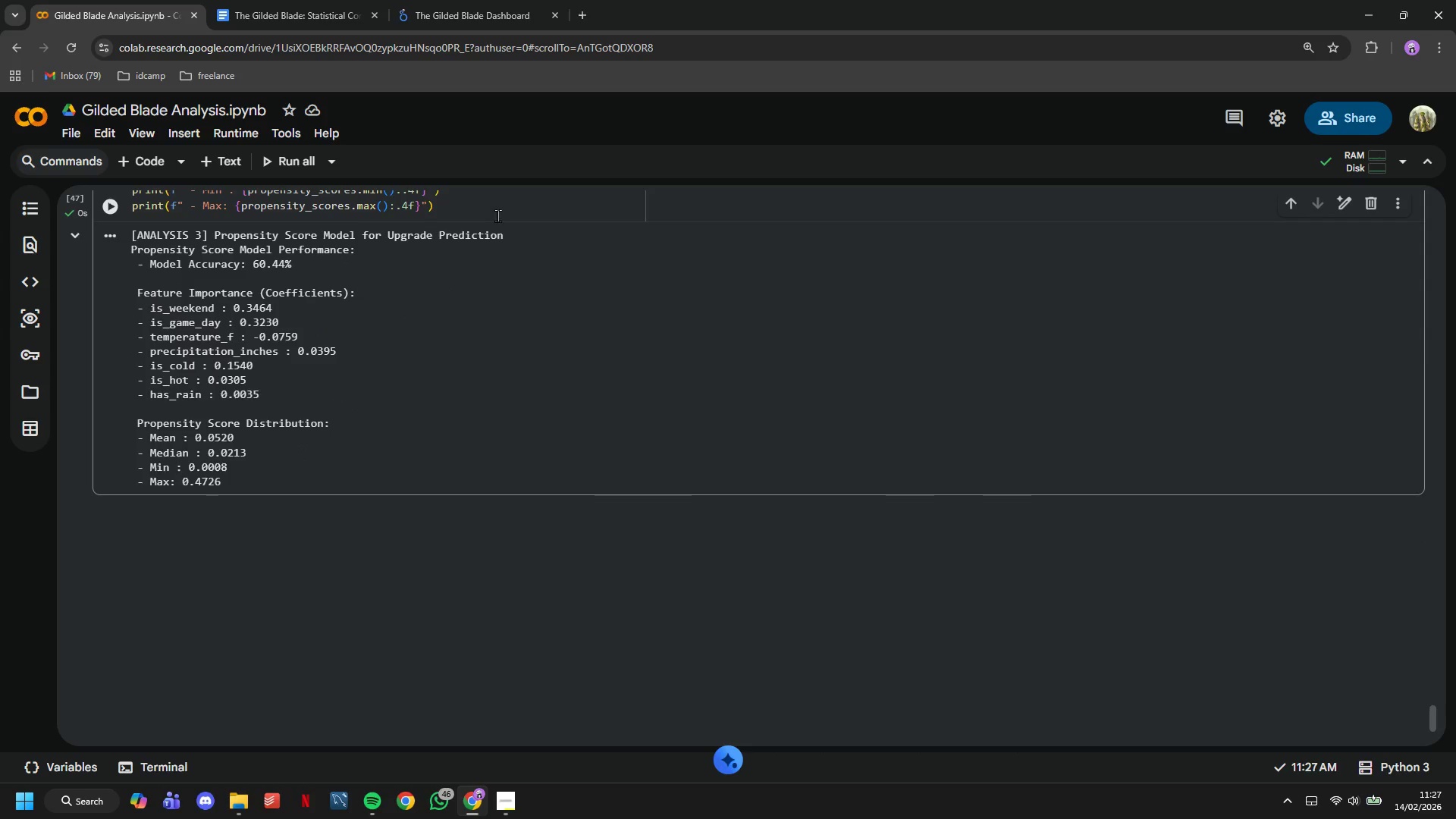 
key(Enter)
 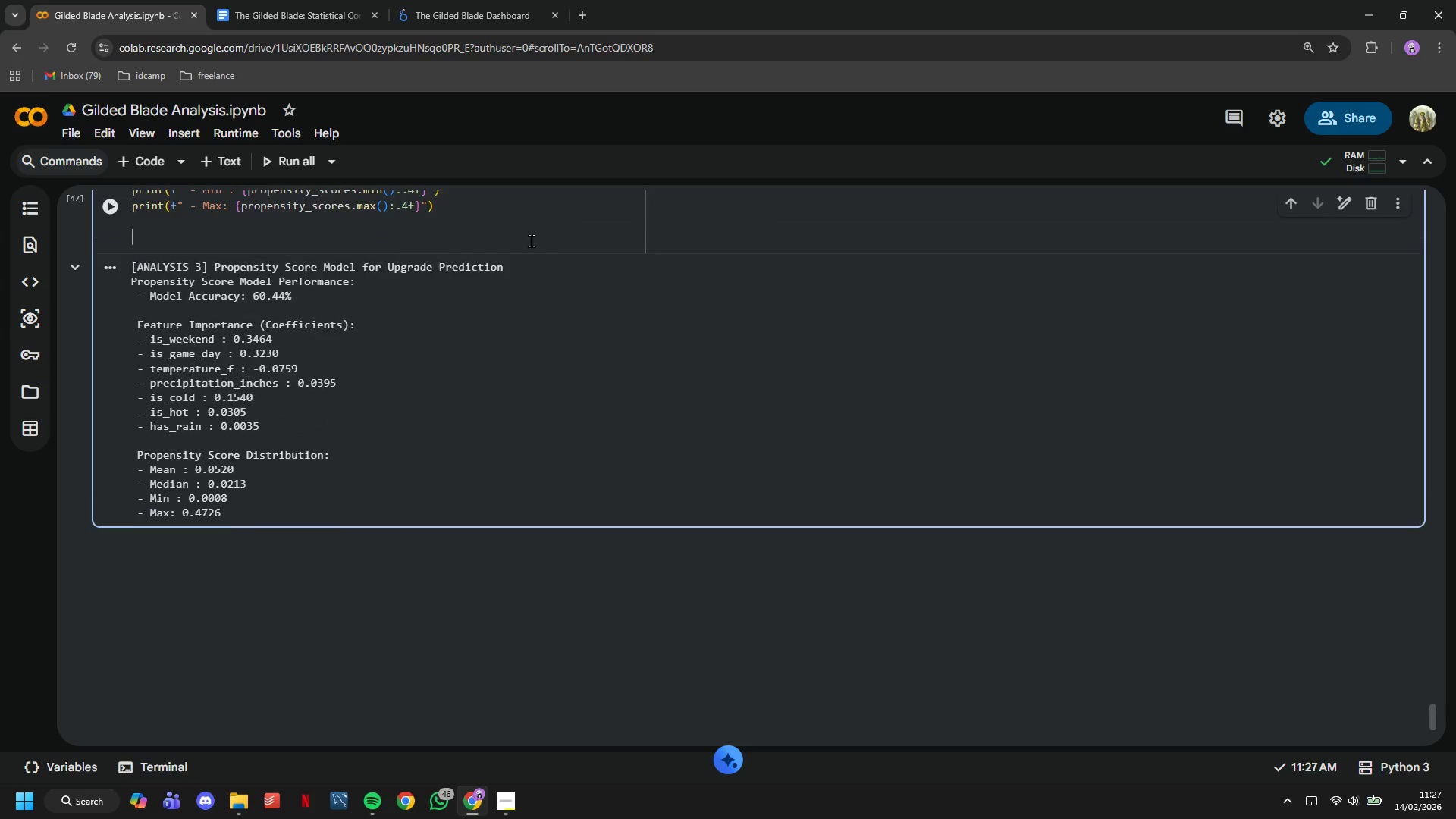 
key(Enter)
 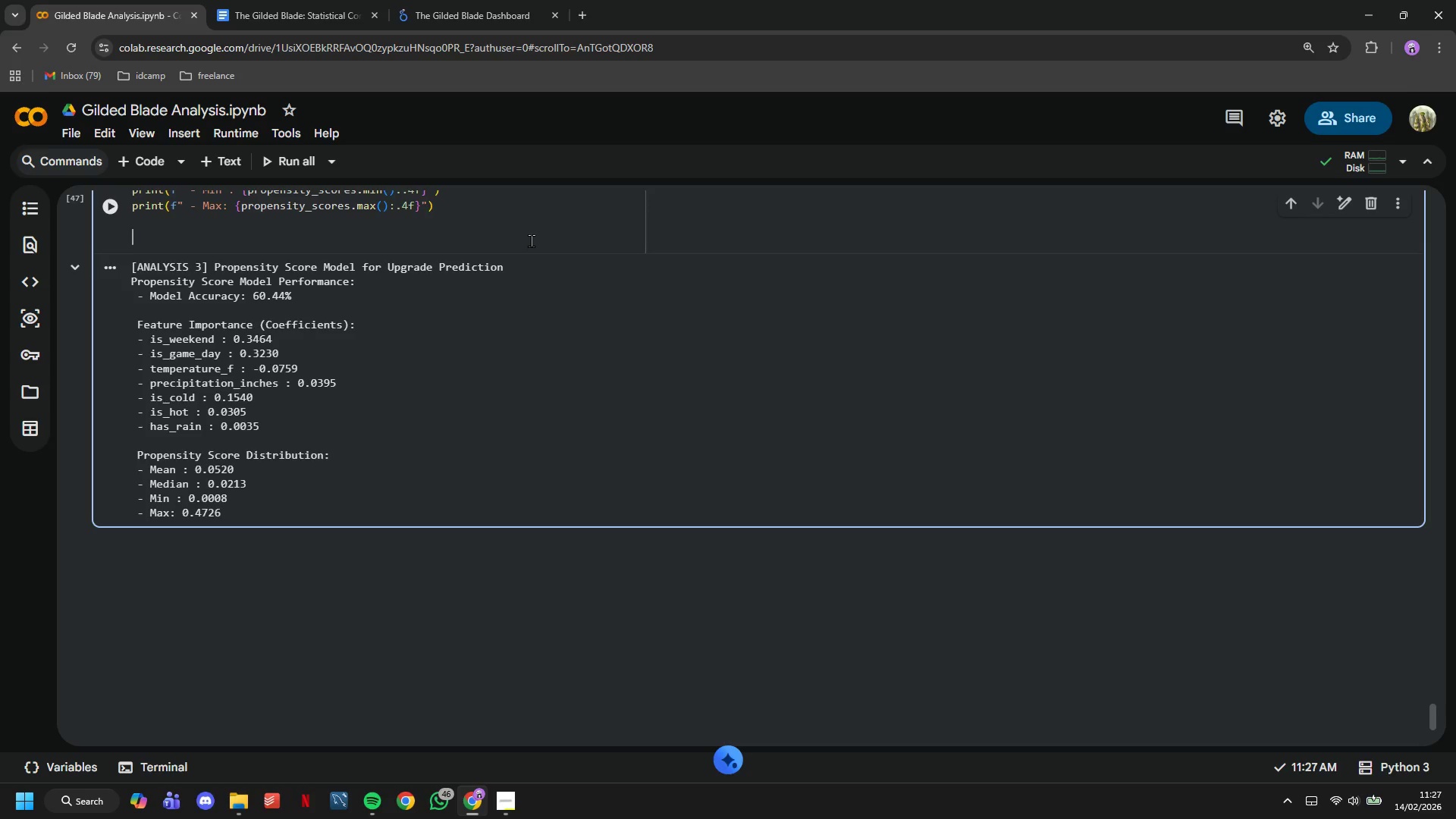 
type(# Validate propensity scores)
 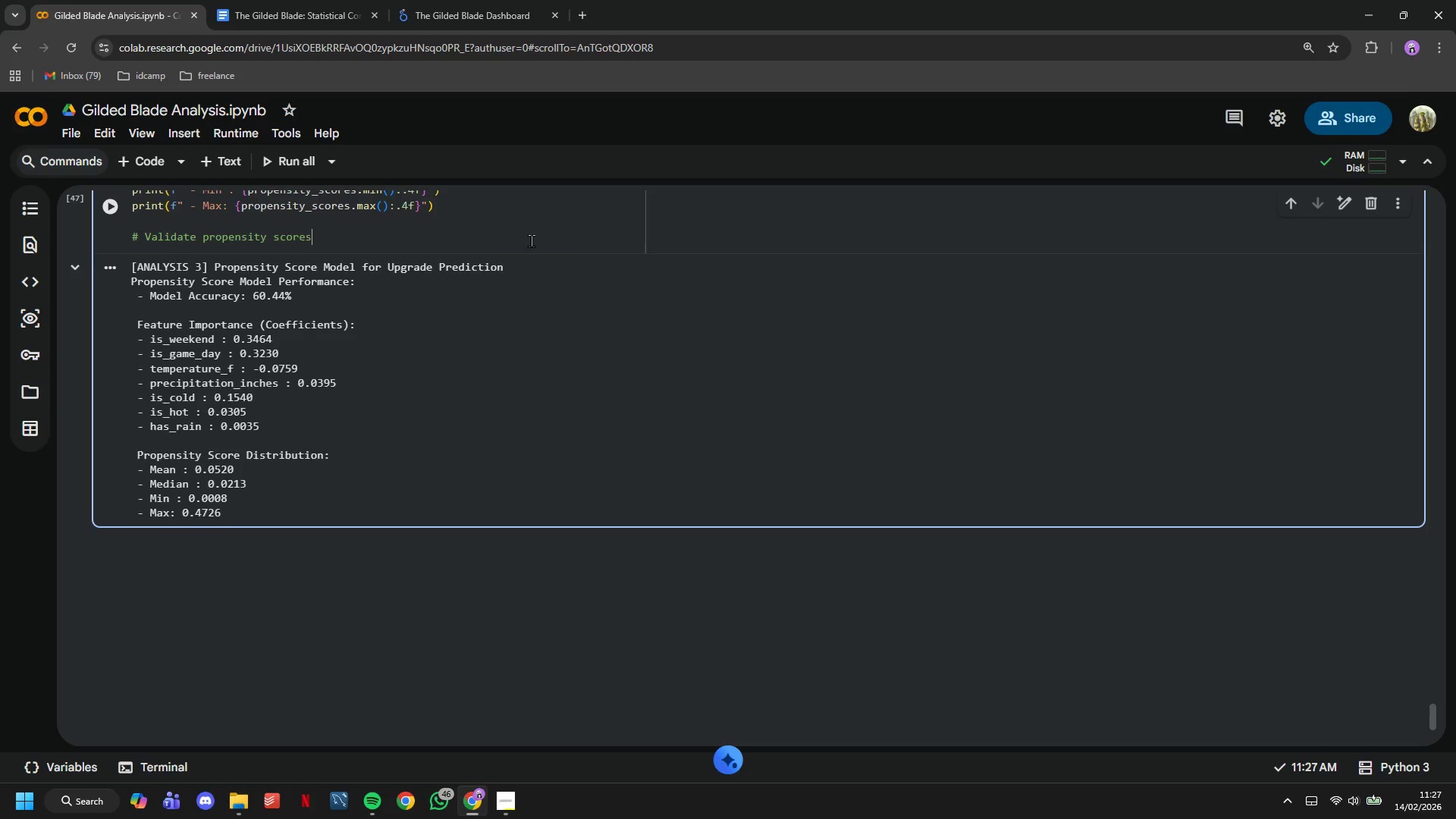 
key(Enter)
 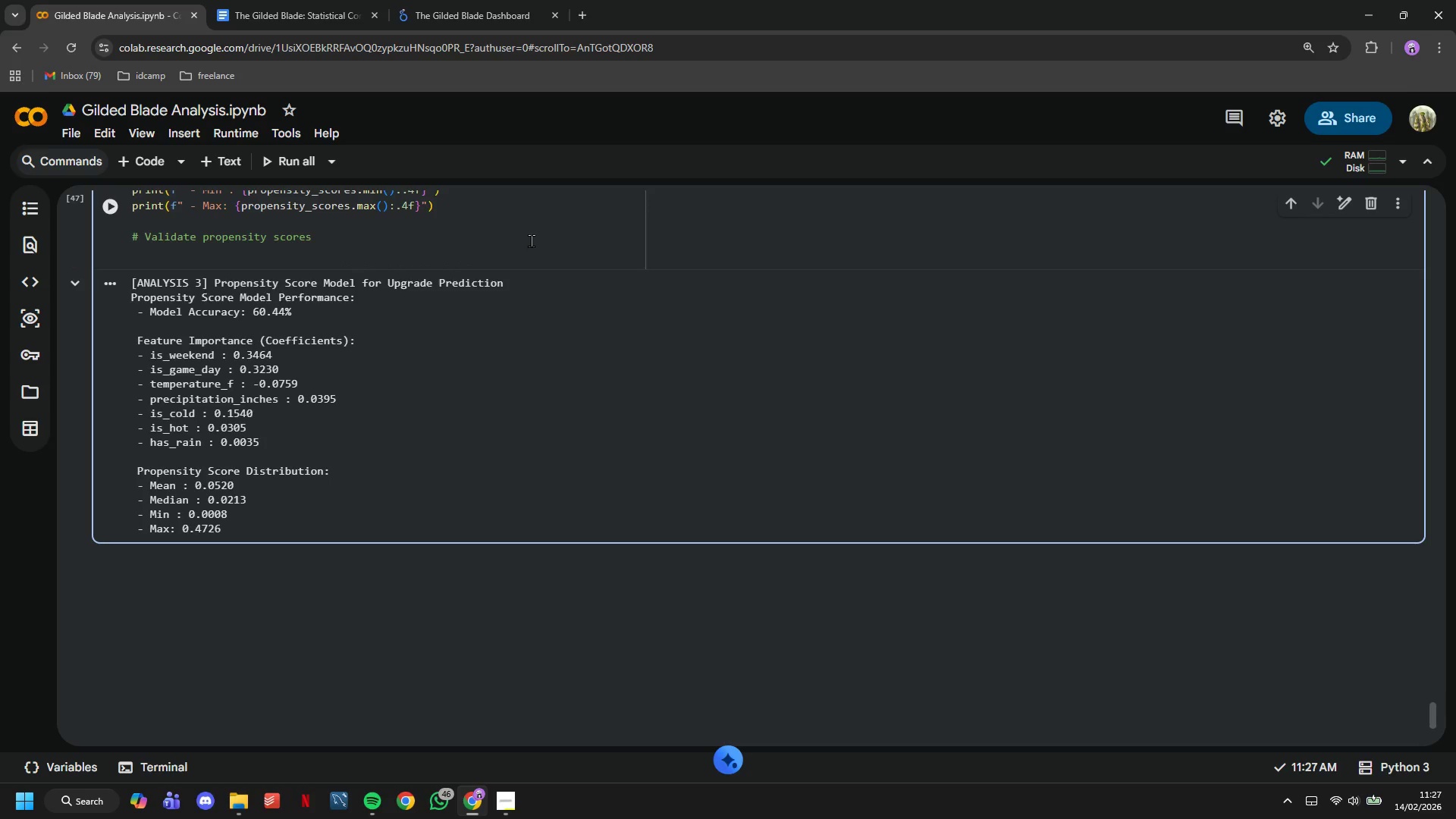 
type(high_propensityu )
key(Backspace)
key(Backspace)
type( = transactions_df)
key(Tab)
key(Tab)
 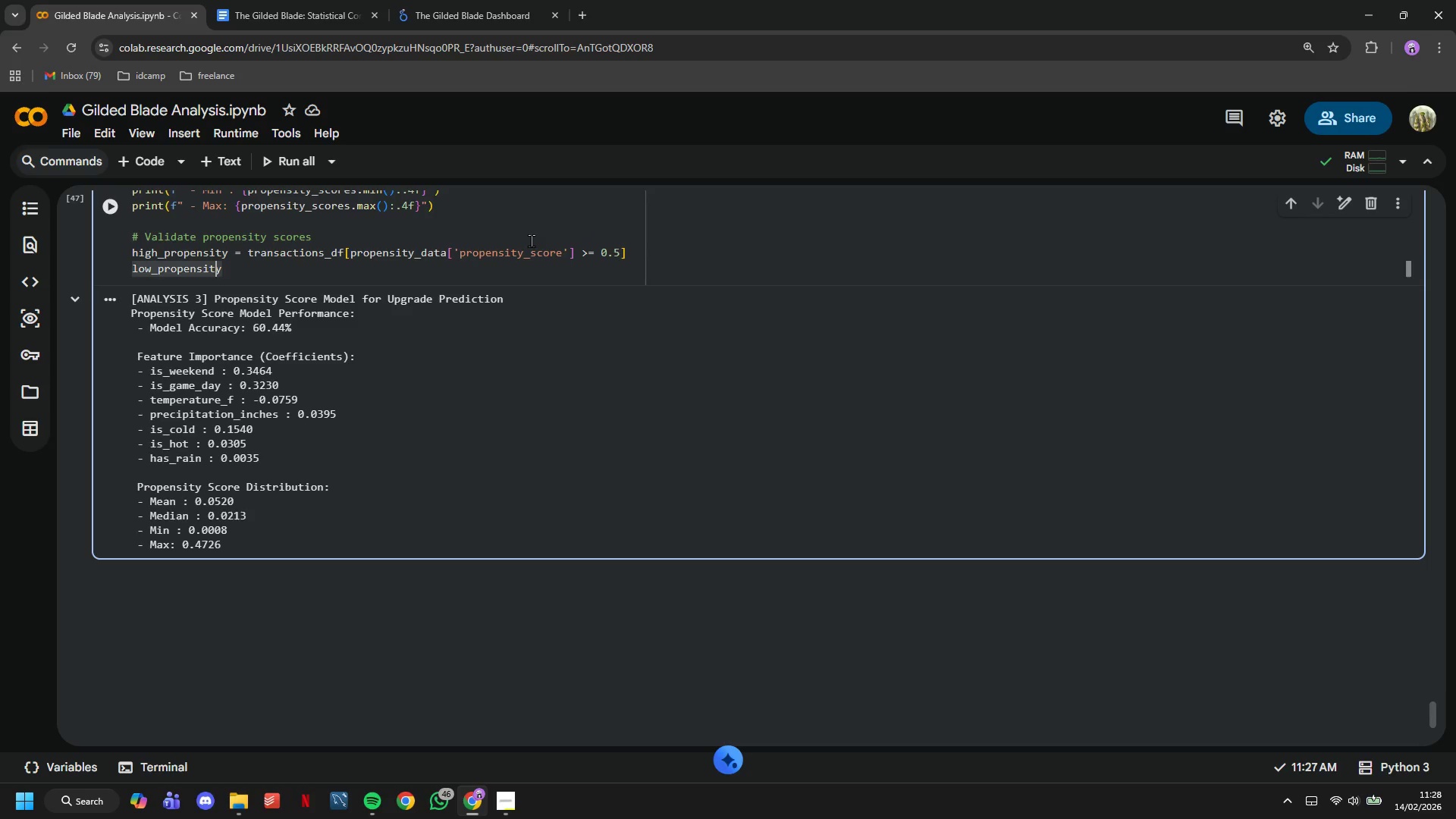 
 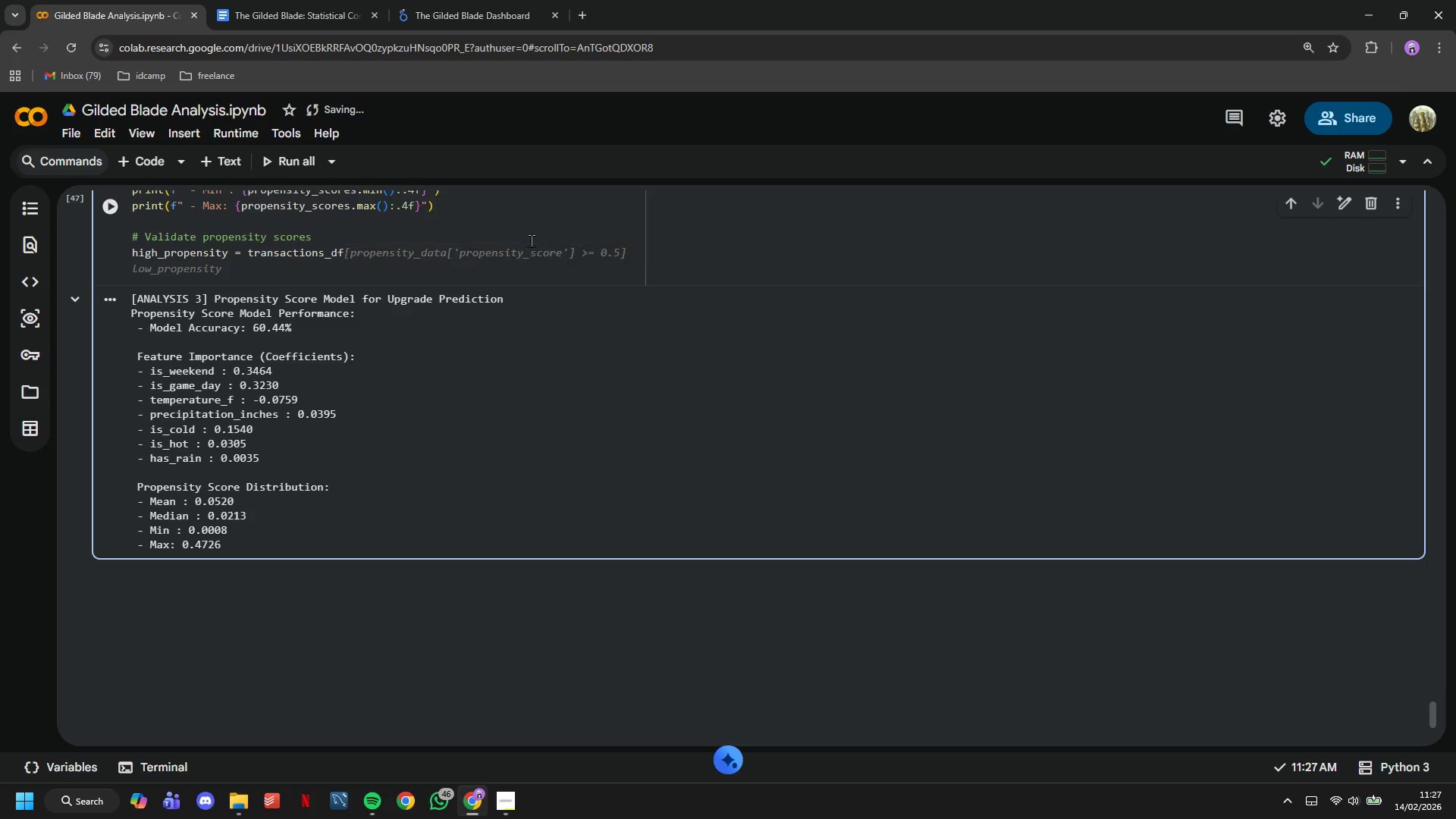 
key(ArrowLeft)
 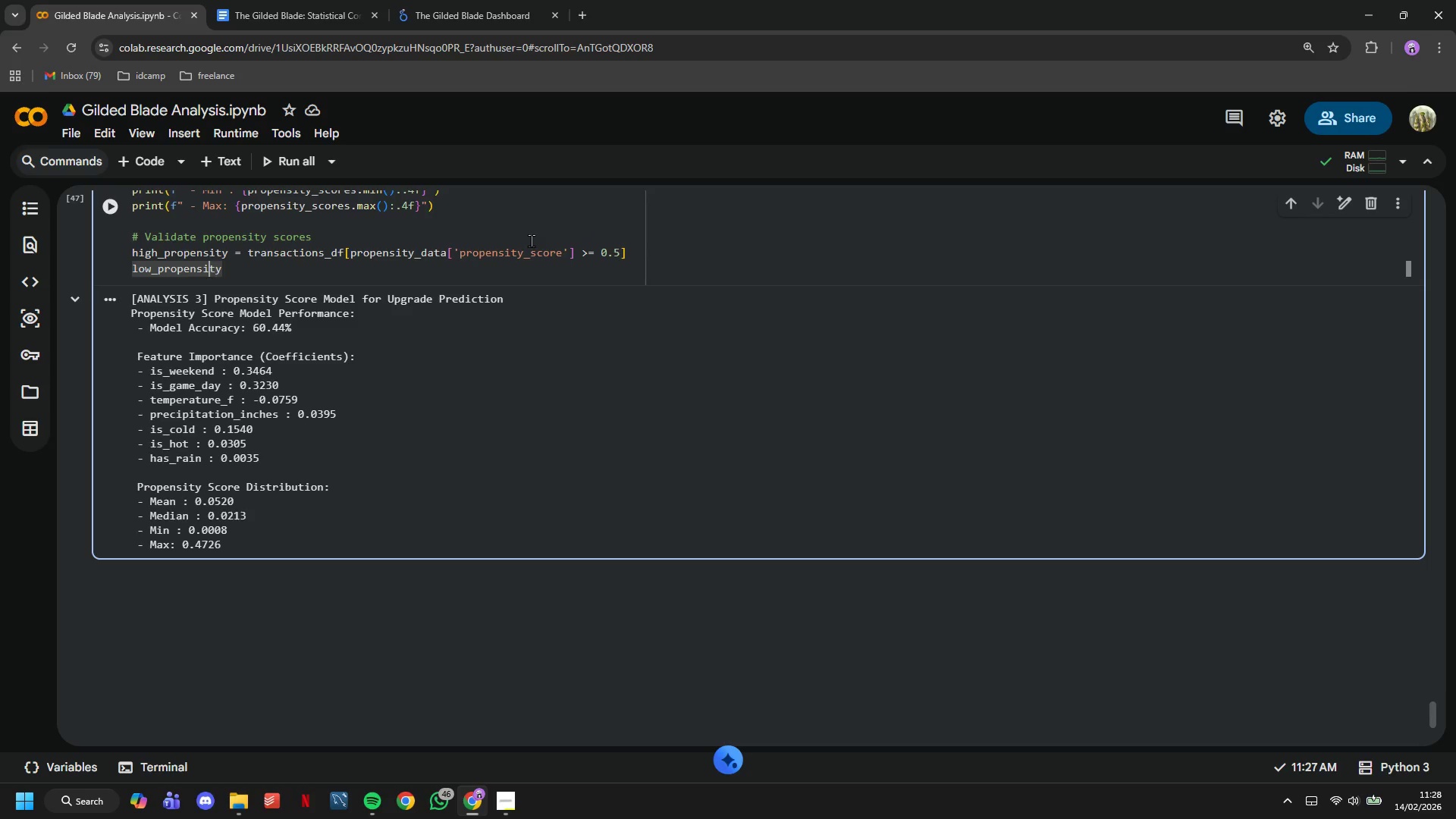 
key(ArrowLeft)
 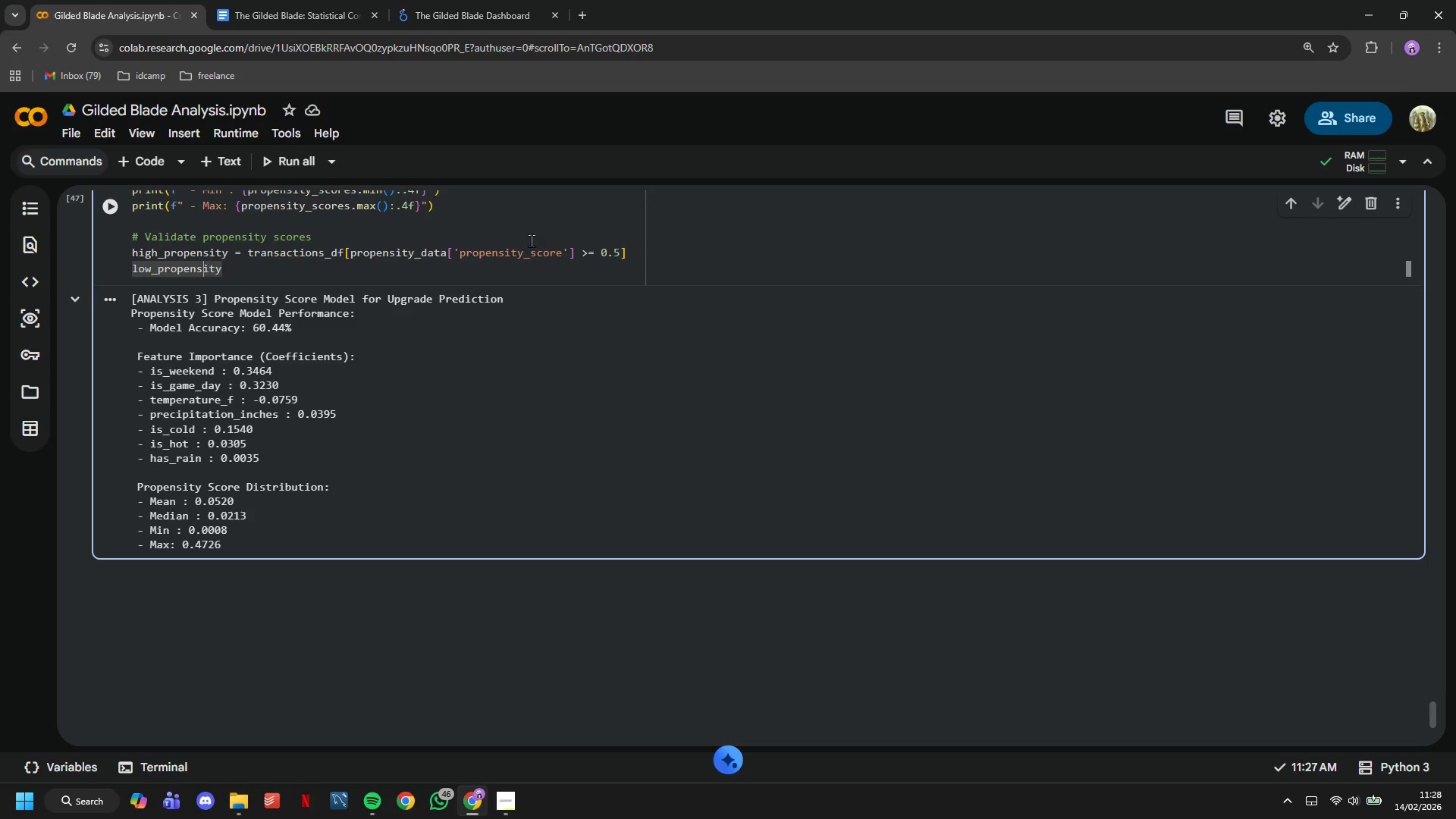 
hold_key(key=ArrowLeft, duration=1.03)
 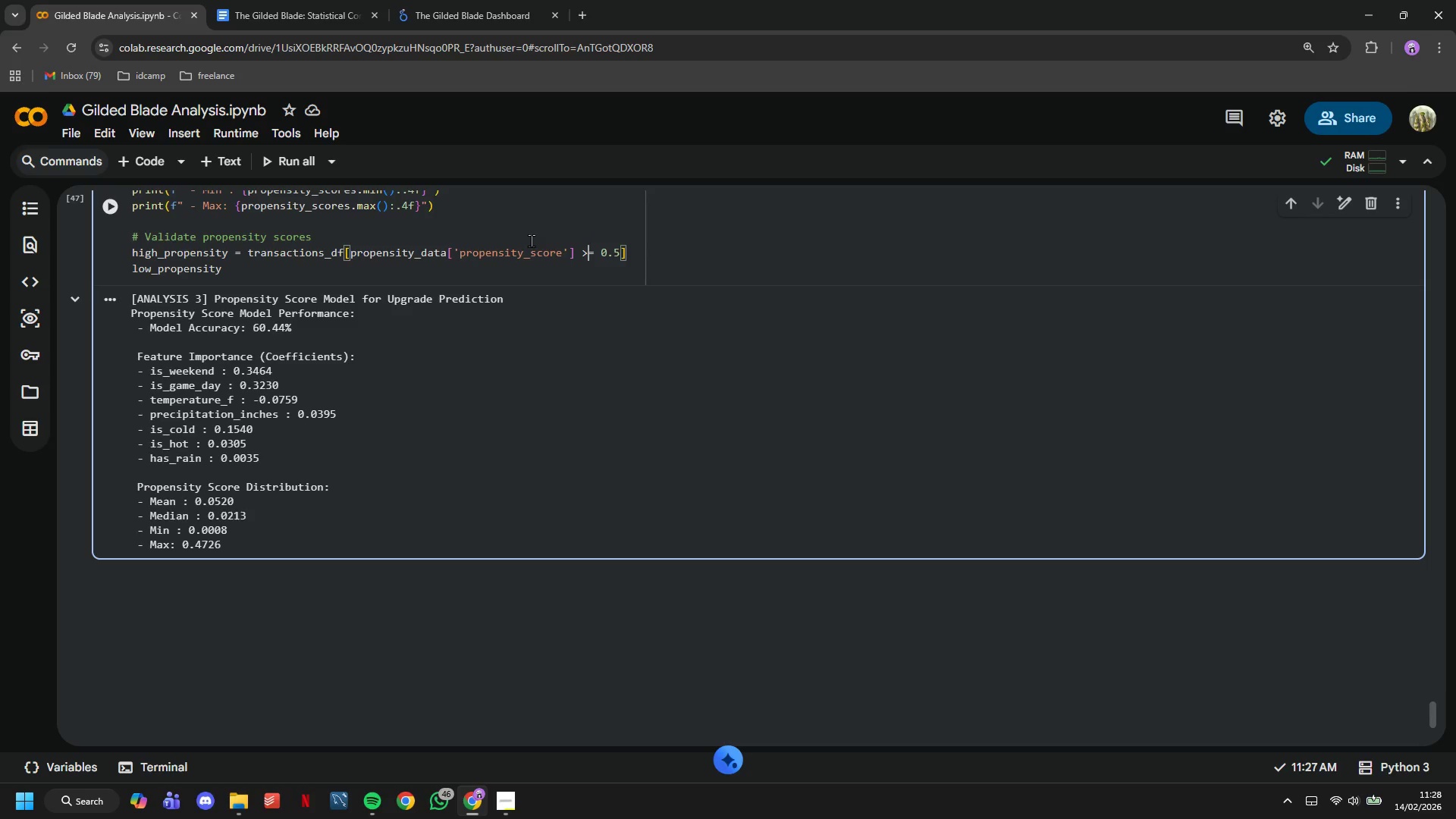 
key(ArrowRight)
 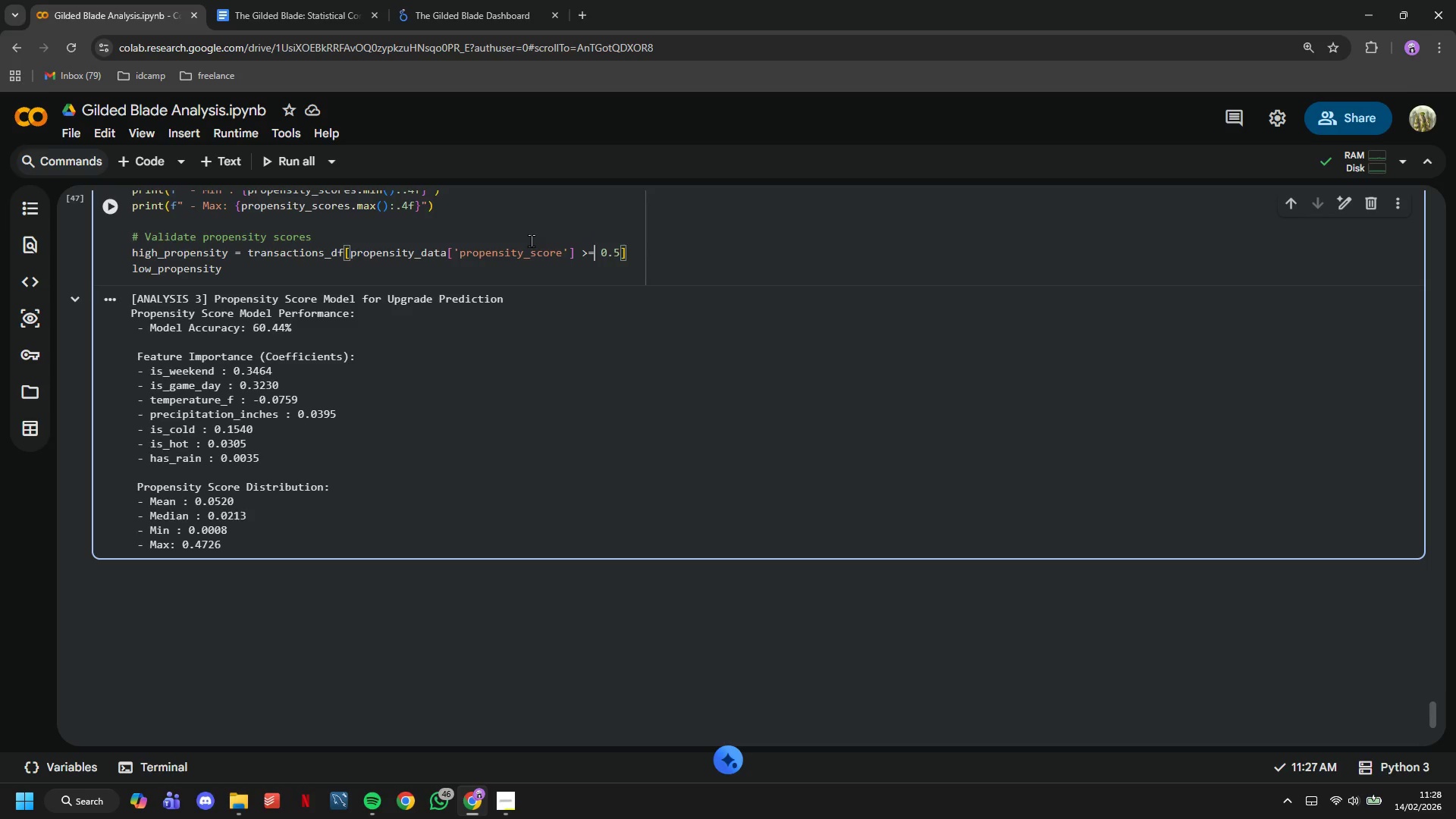 
key(ArrowRight)
 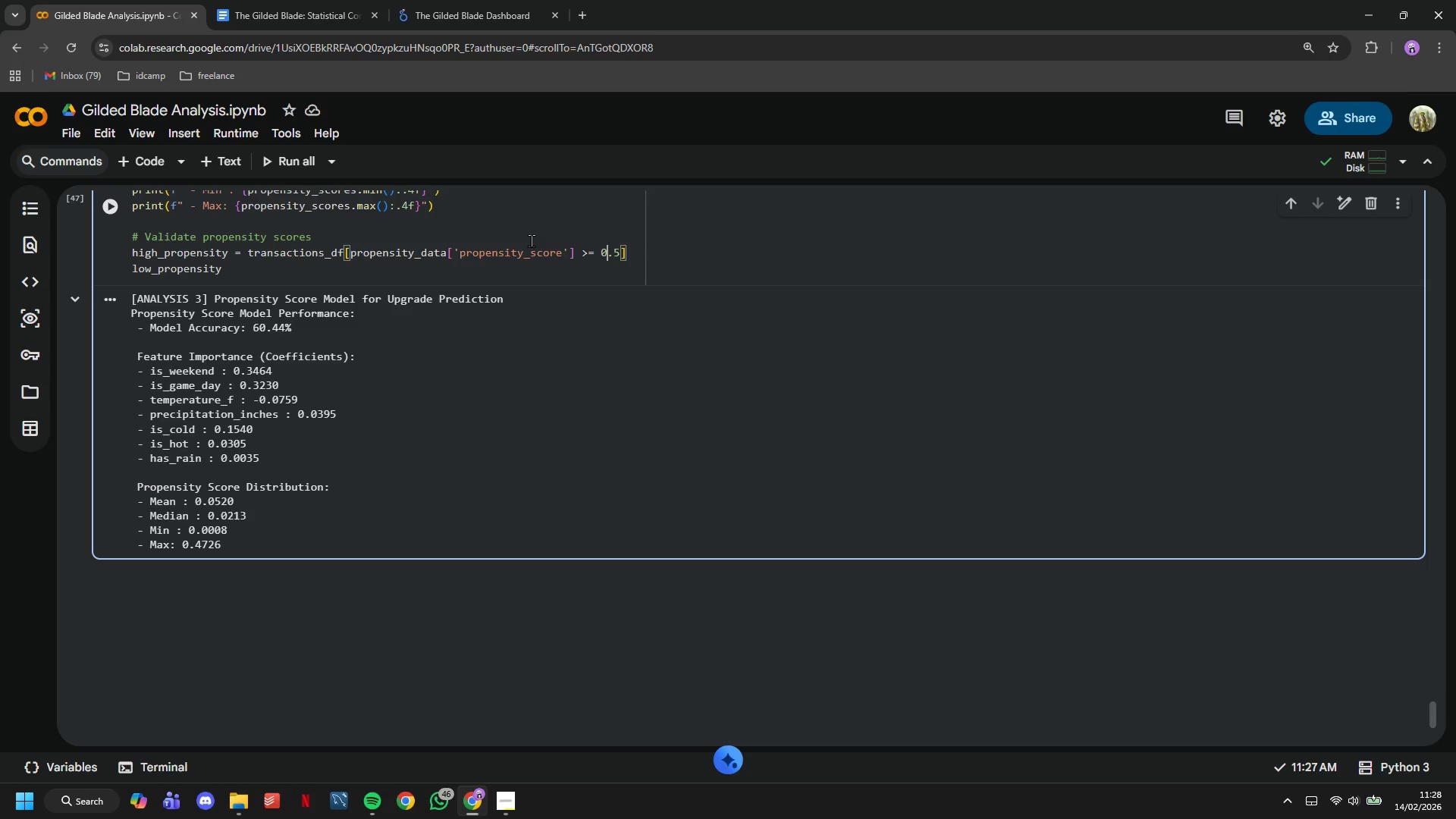 
key(ArrowRight)
 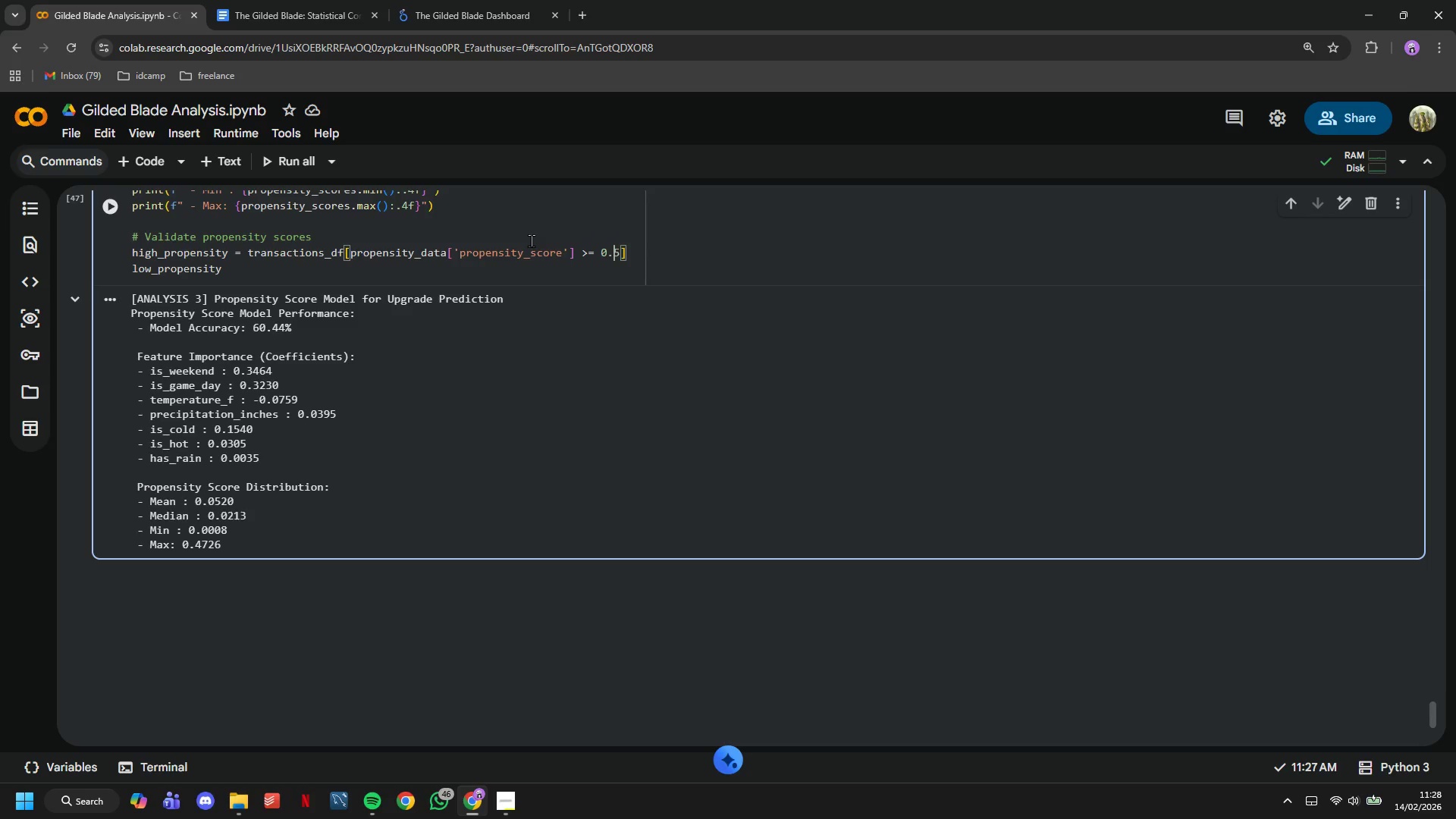 
key(ArrowRight)
 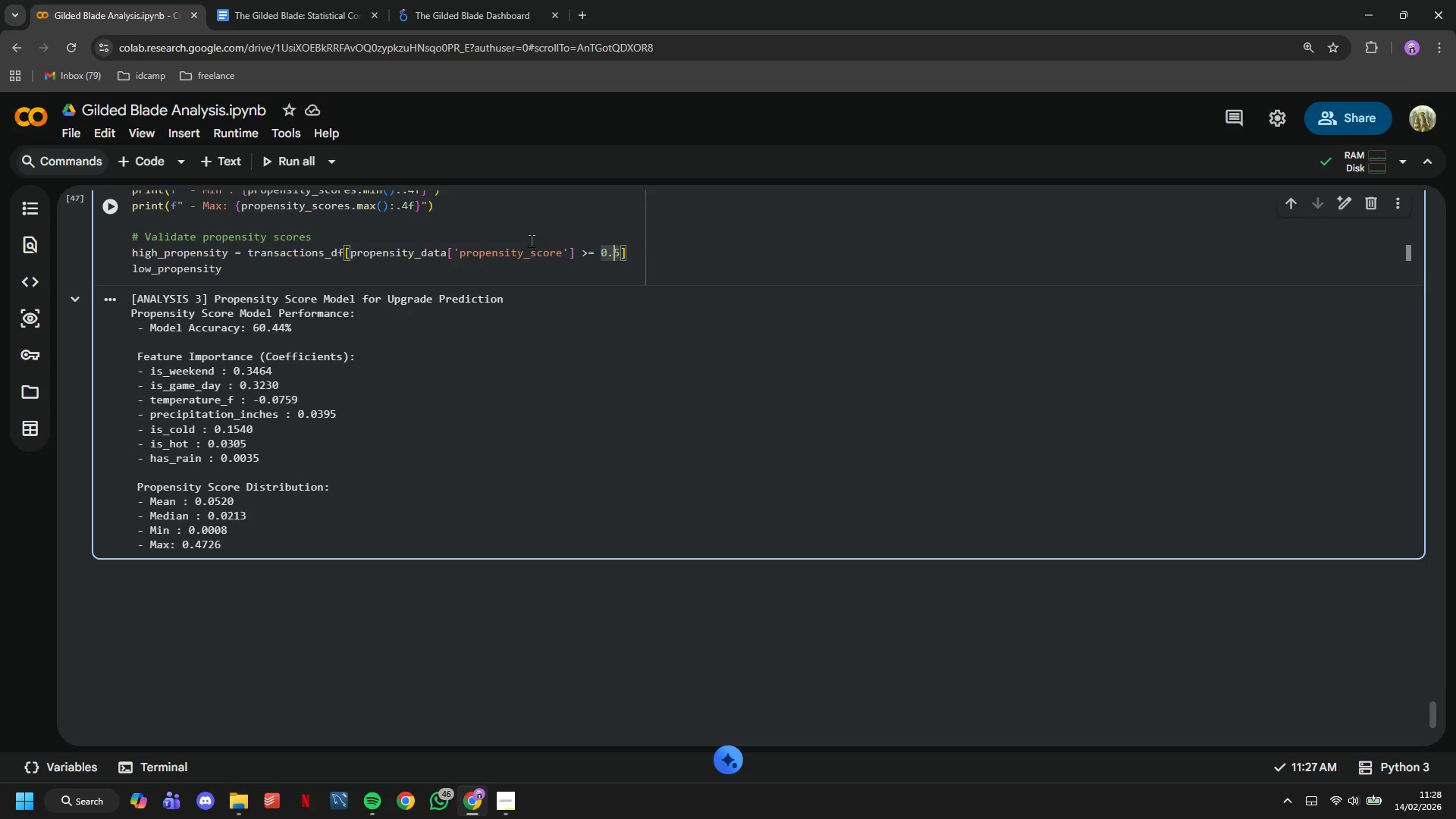 
key(ArrowRight)
 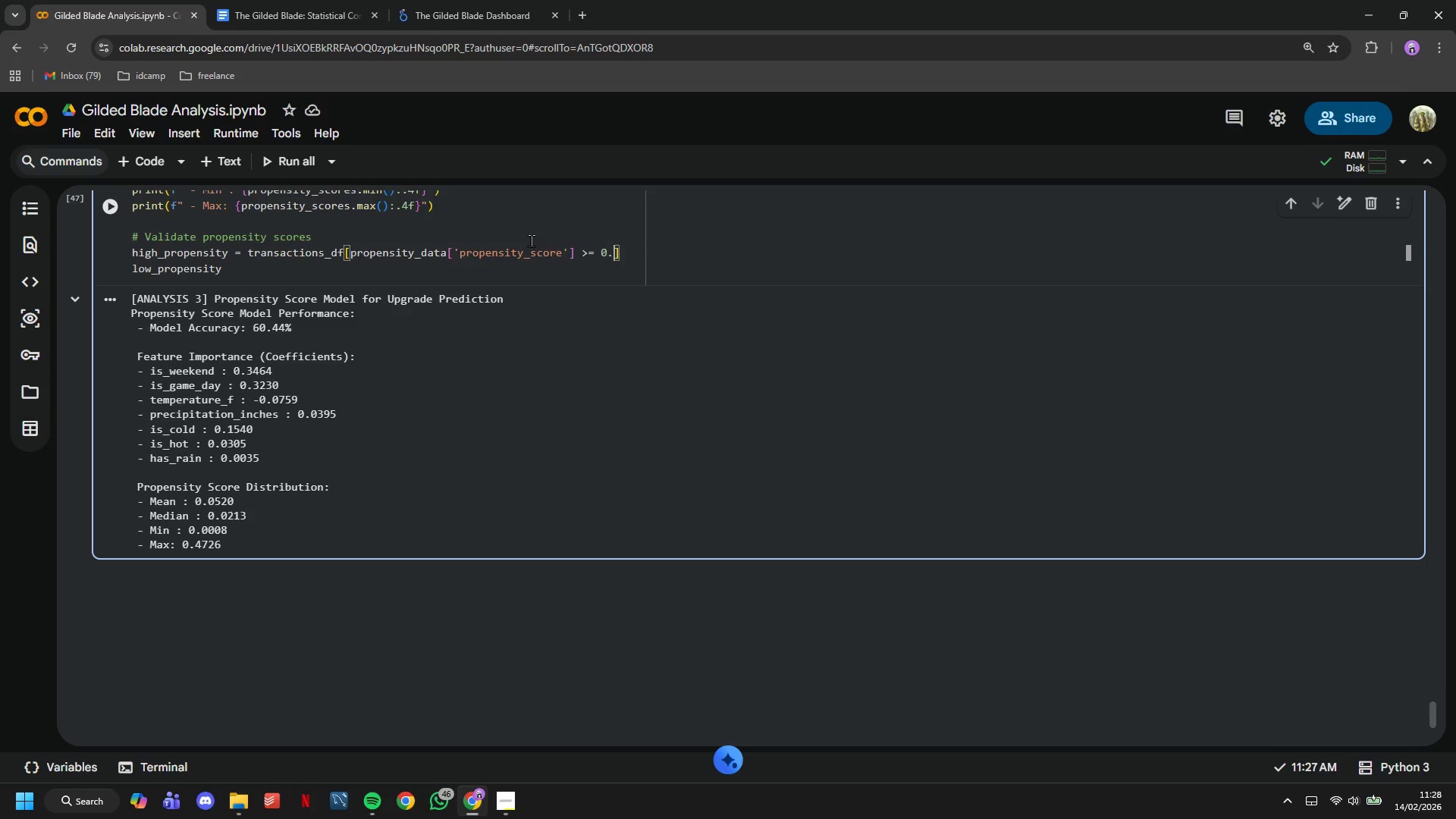 
key(Backspace)
 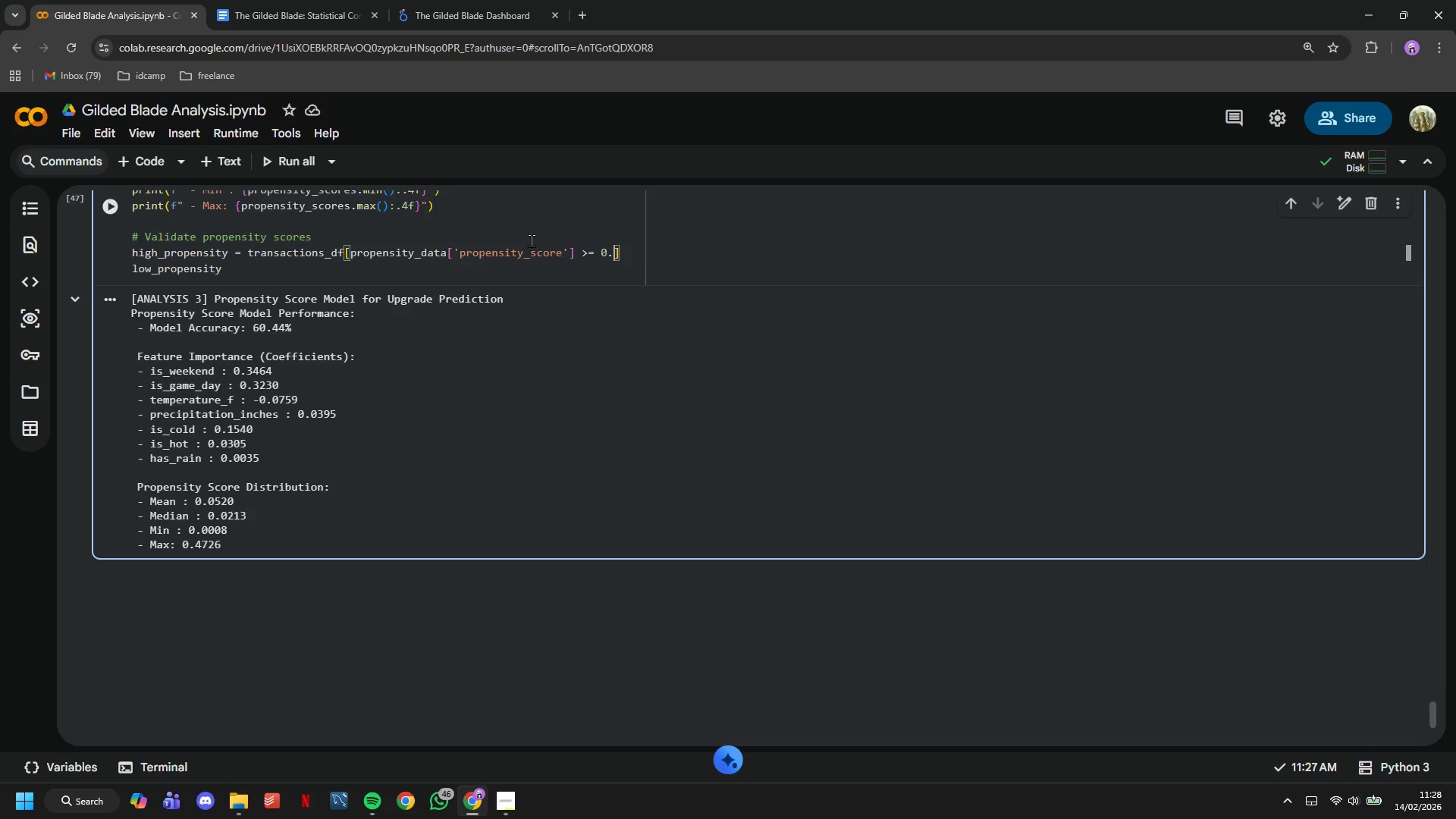 
key(6)
 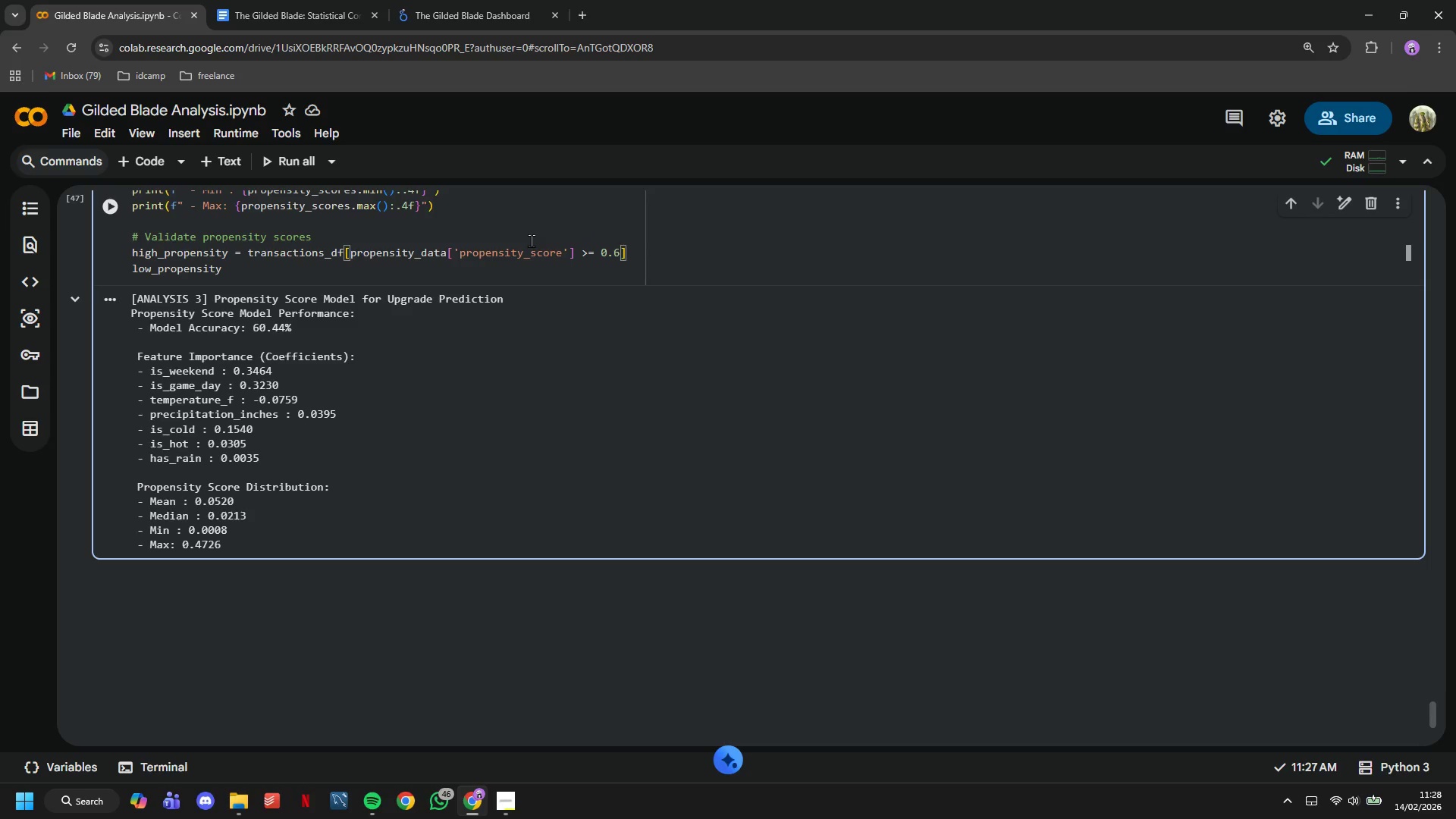 
key(ArrowDown)
 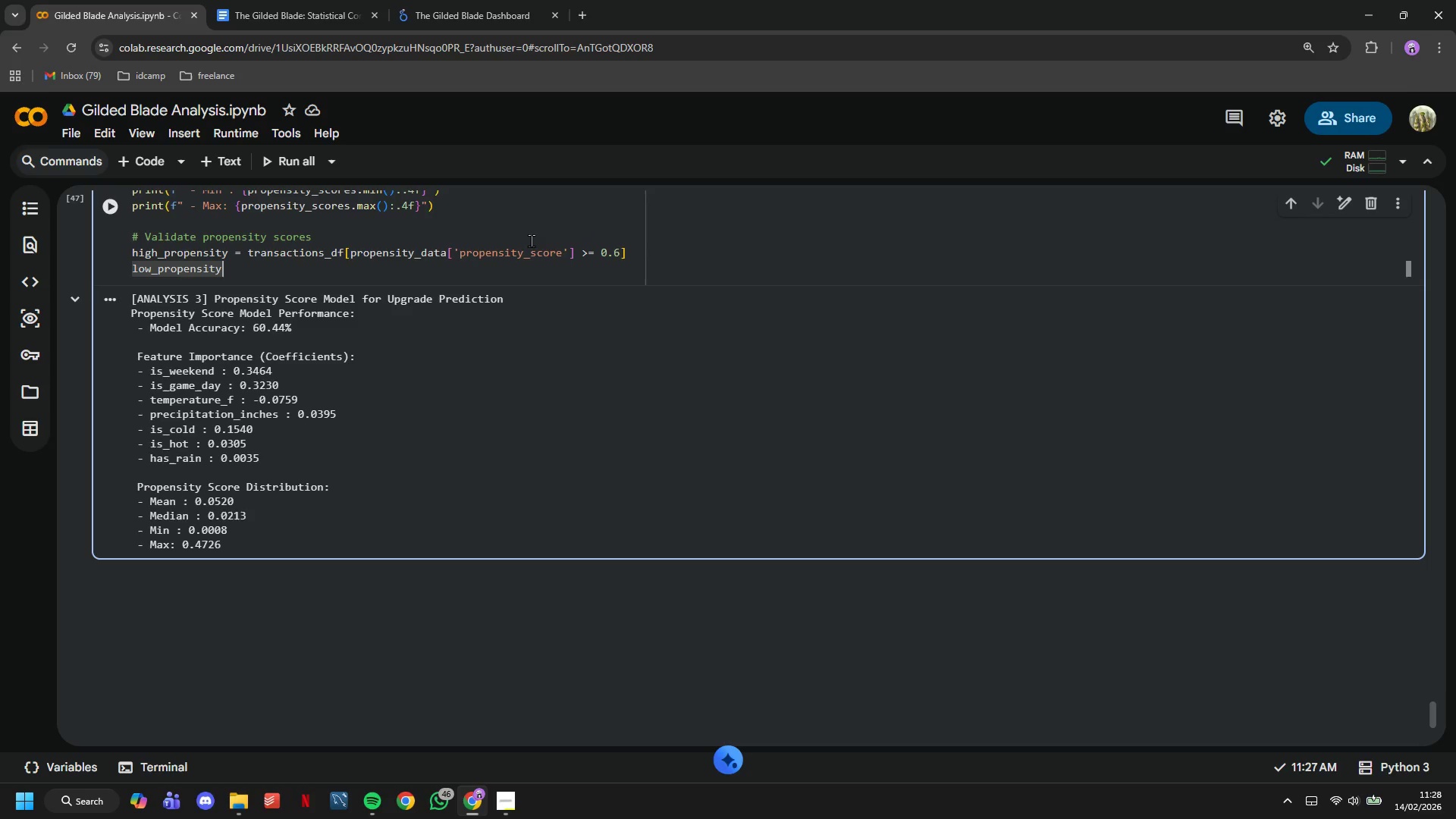 
key(Space)
 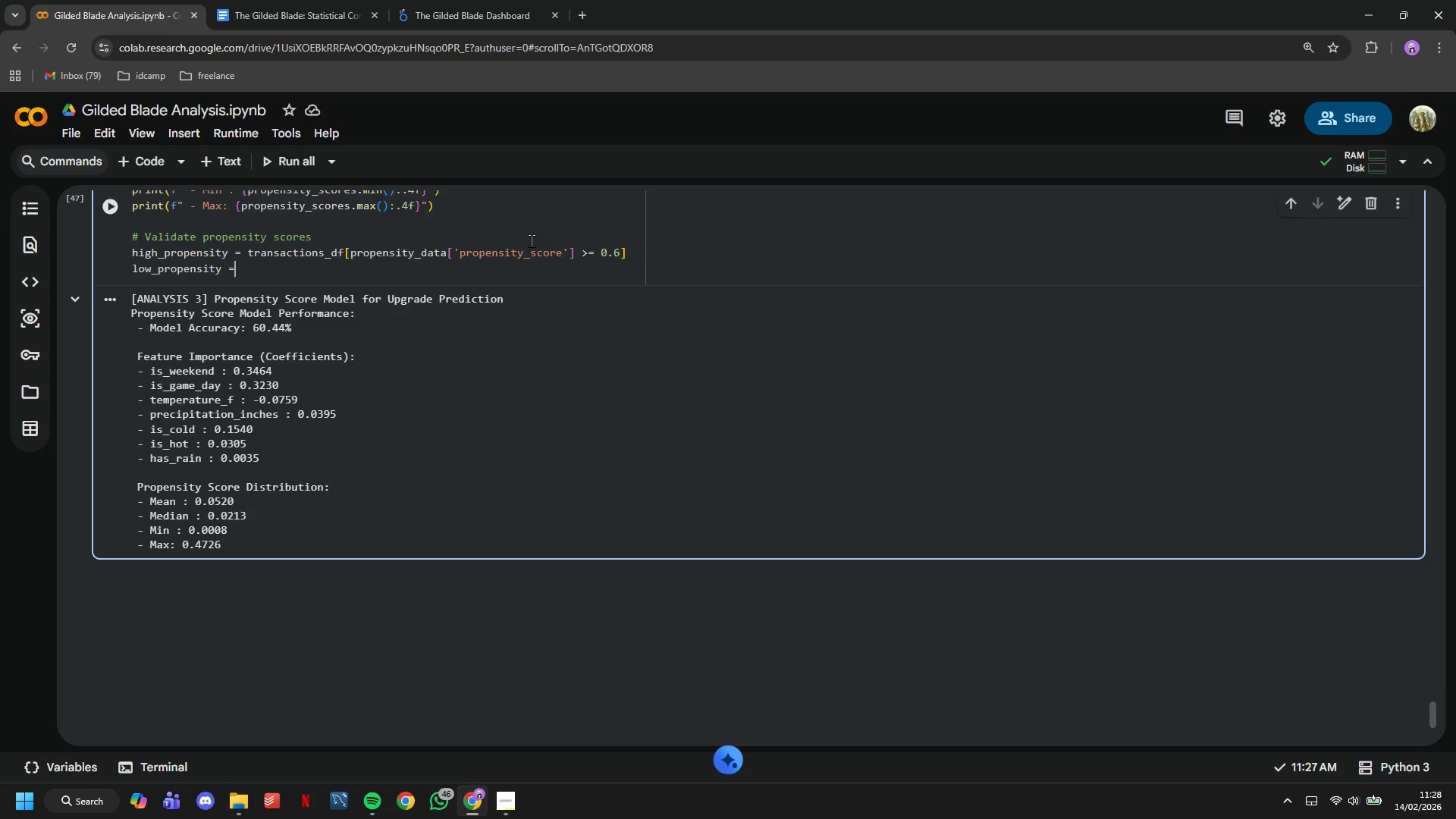 
key(Equal)
 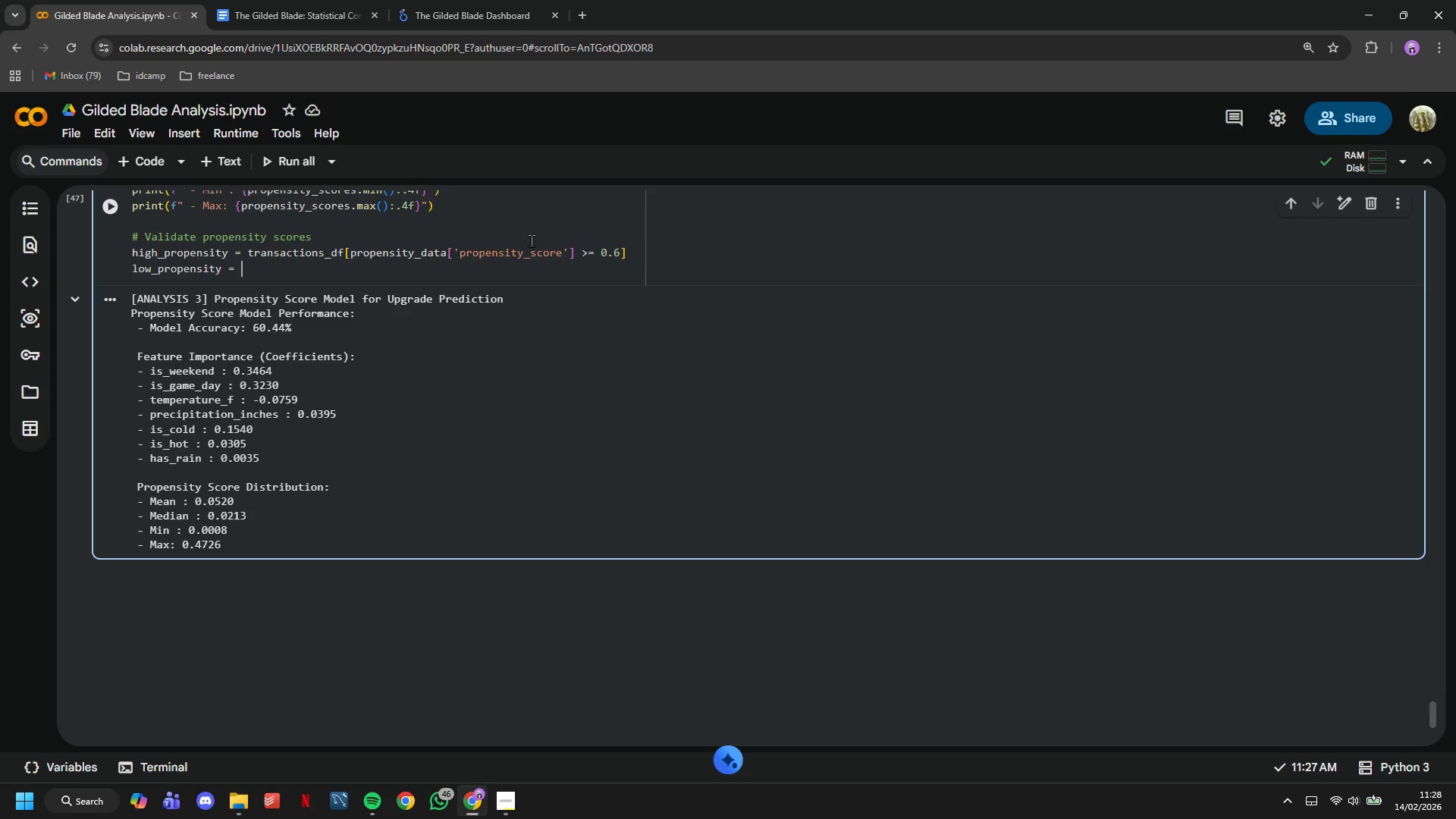 
key(Space)
 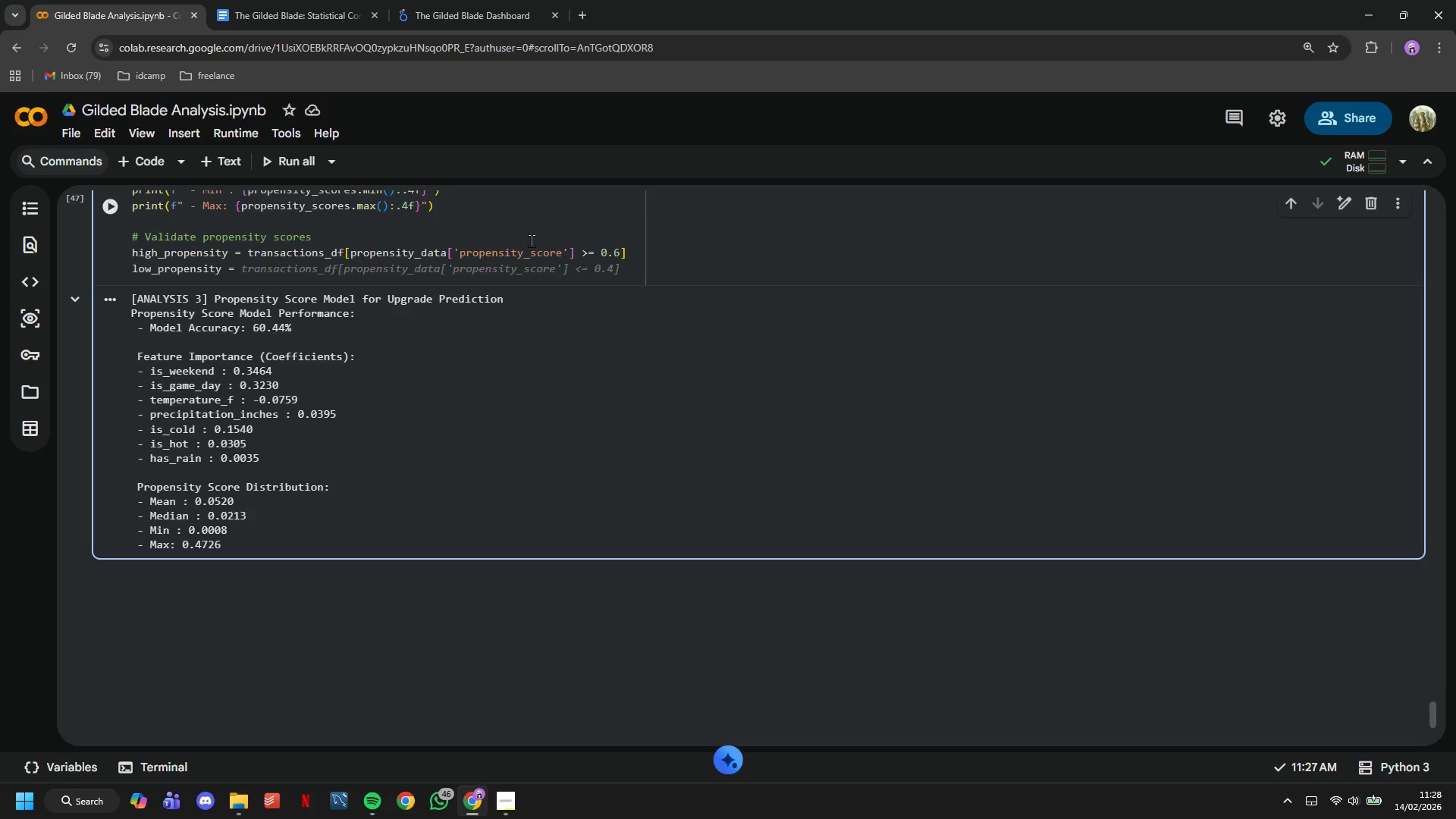 
key(Tab)
 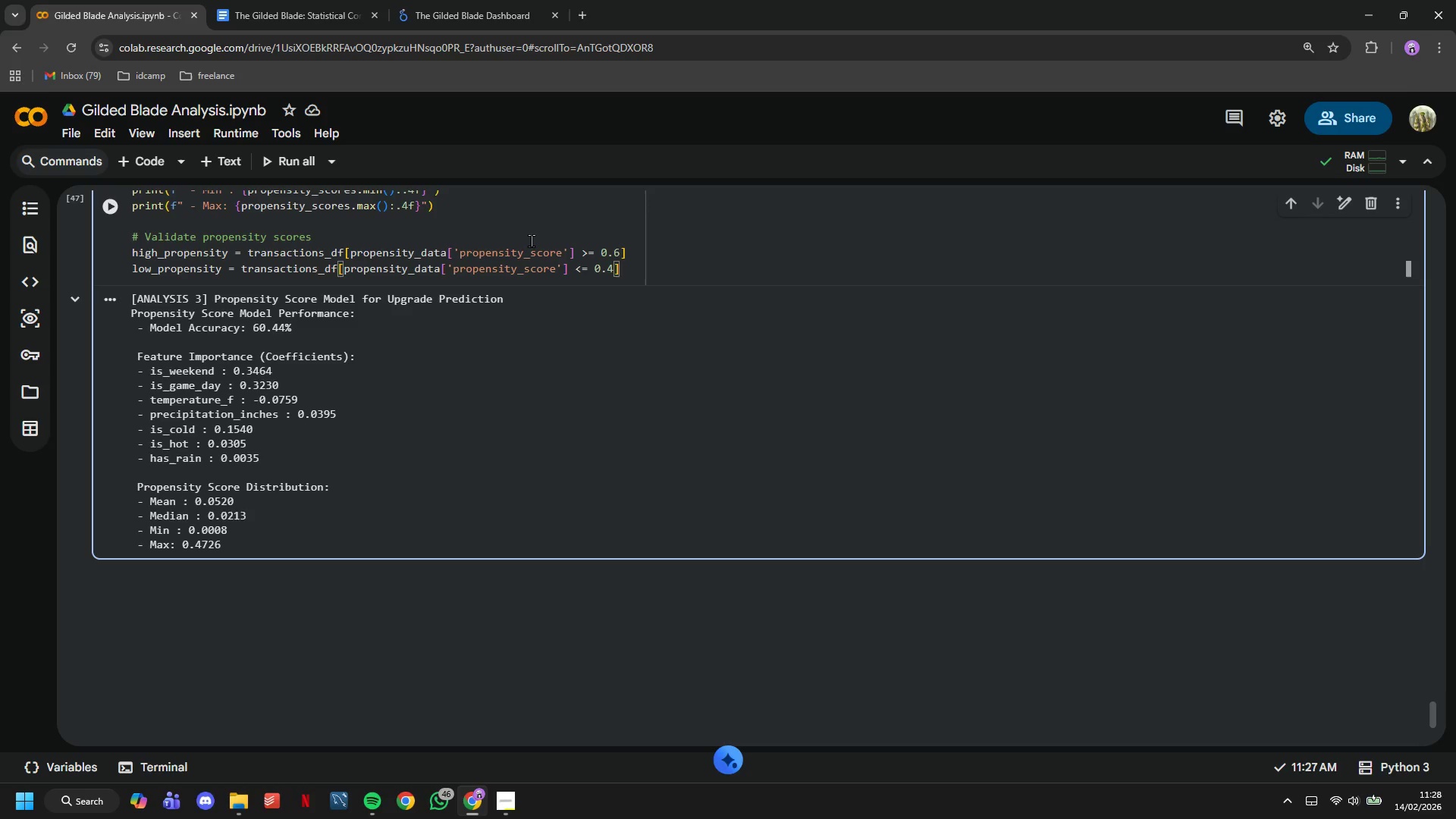 
hold_key(key=ControlLeft, duration=0.95)
 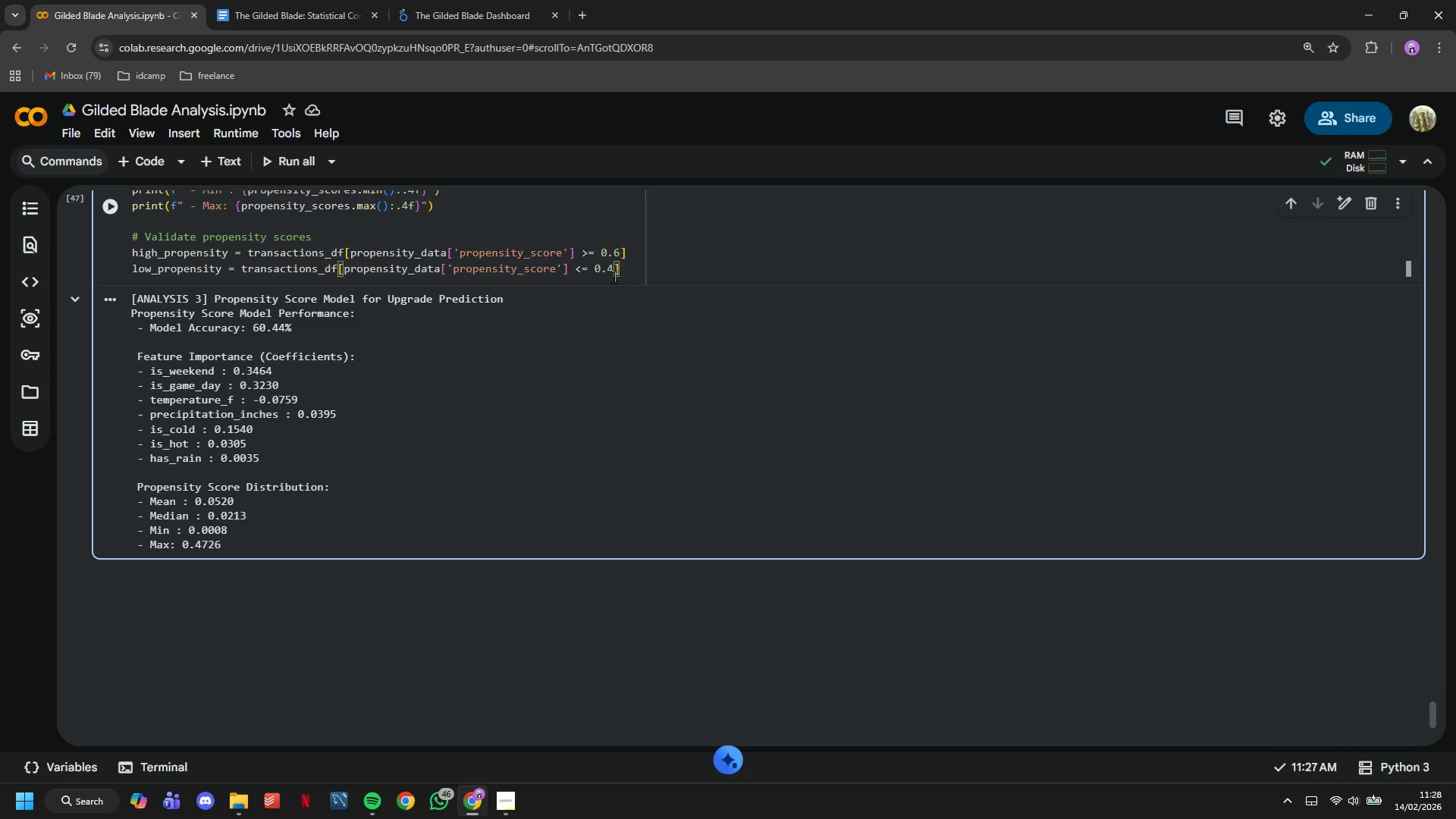 
left_click([612, 271])
 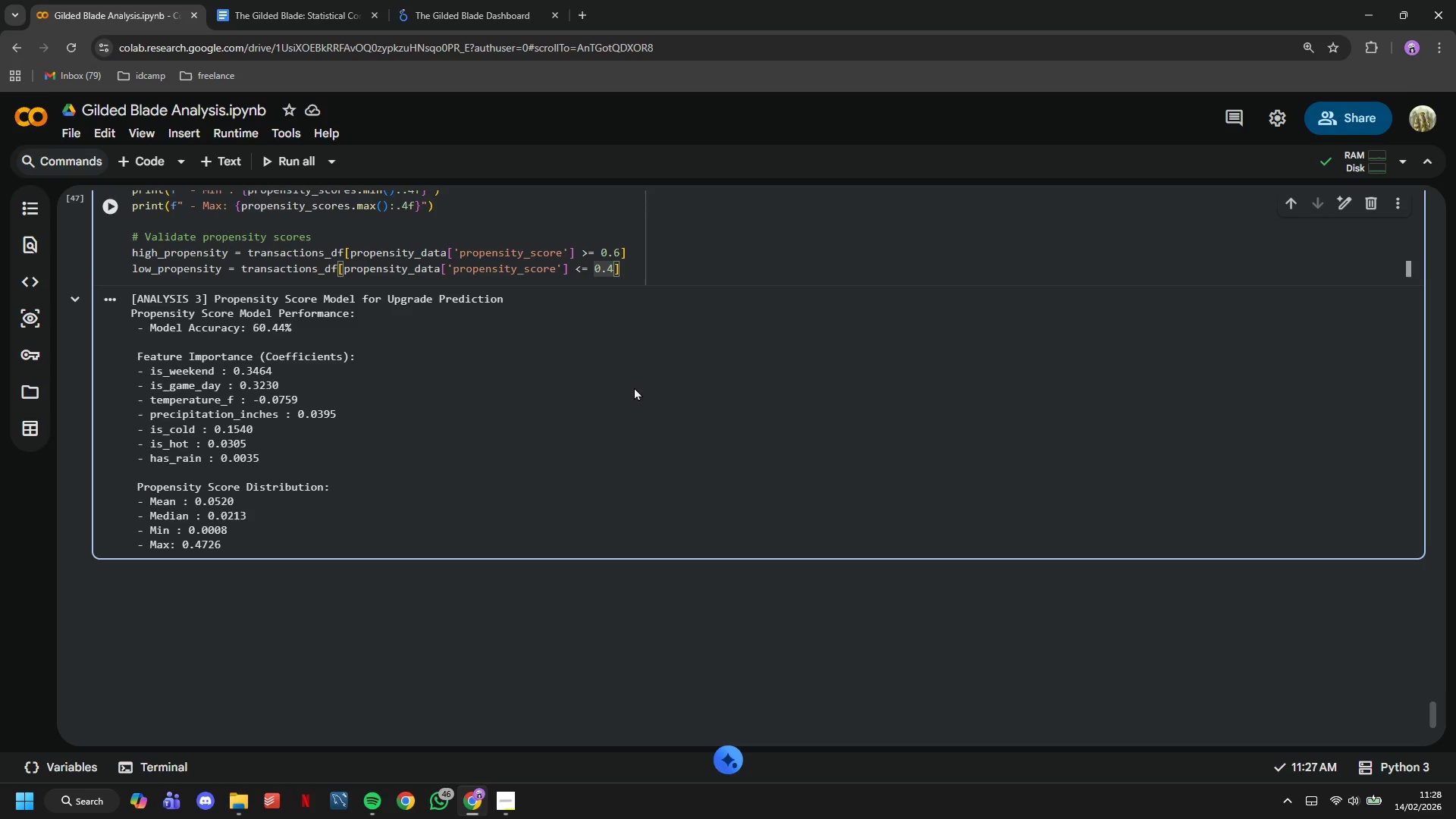 
key(ArrowRight)
 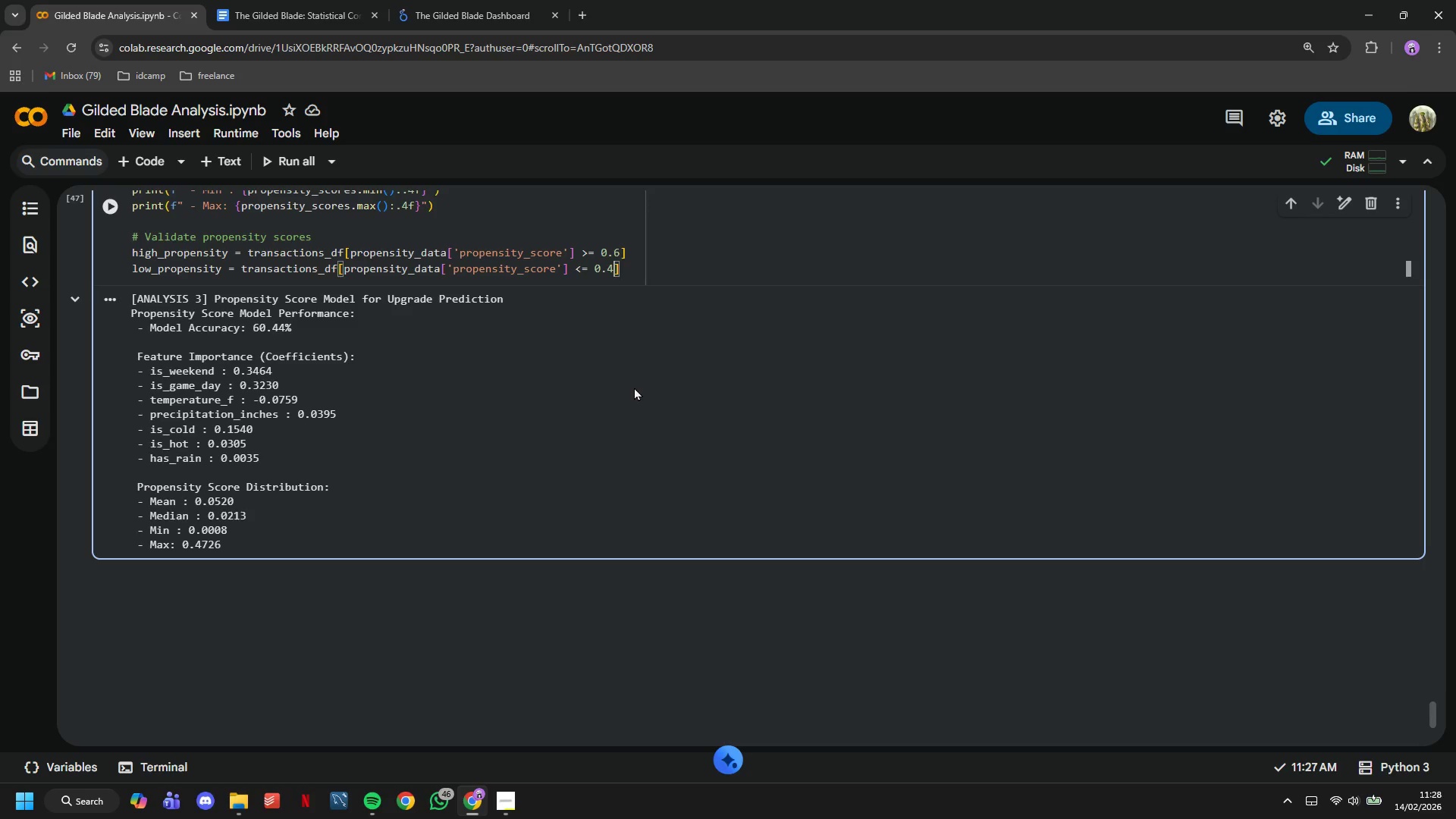 
key(ArrowLeft)
 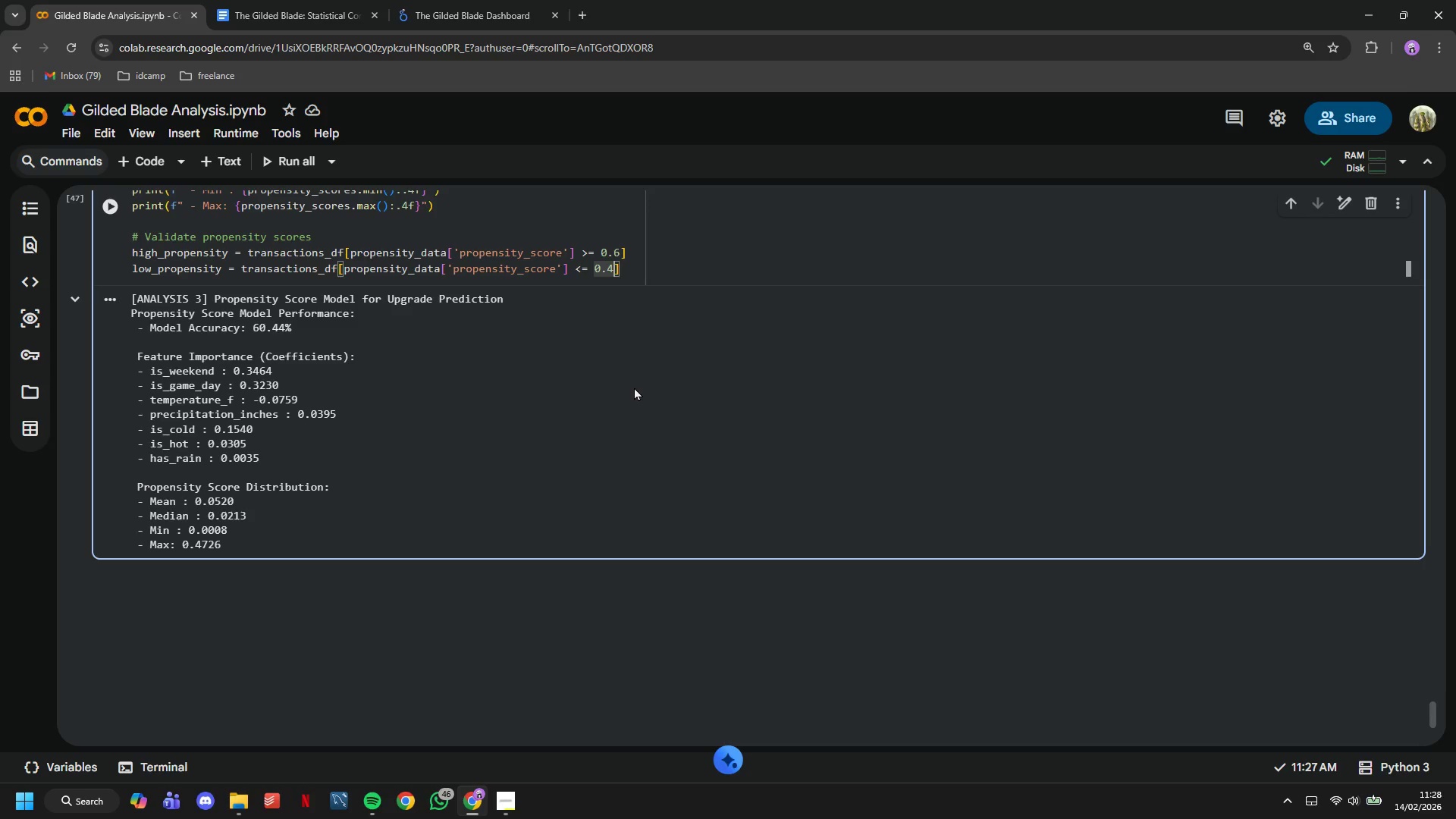 
key(Backspace)
 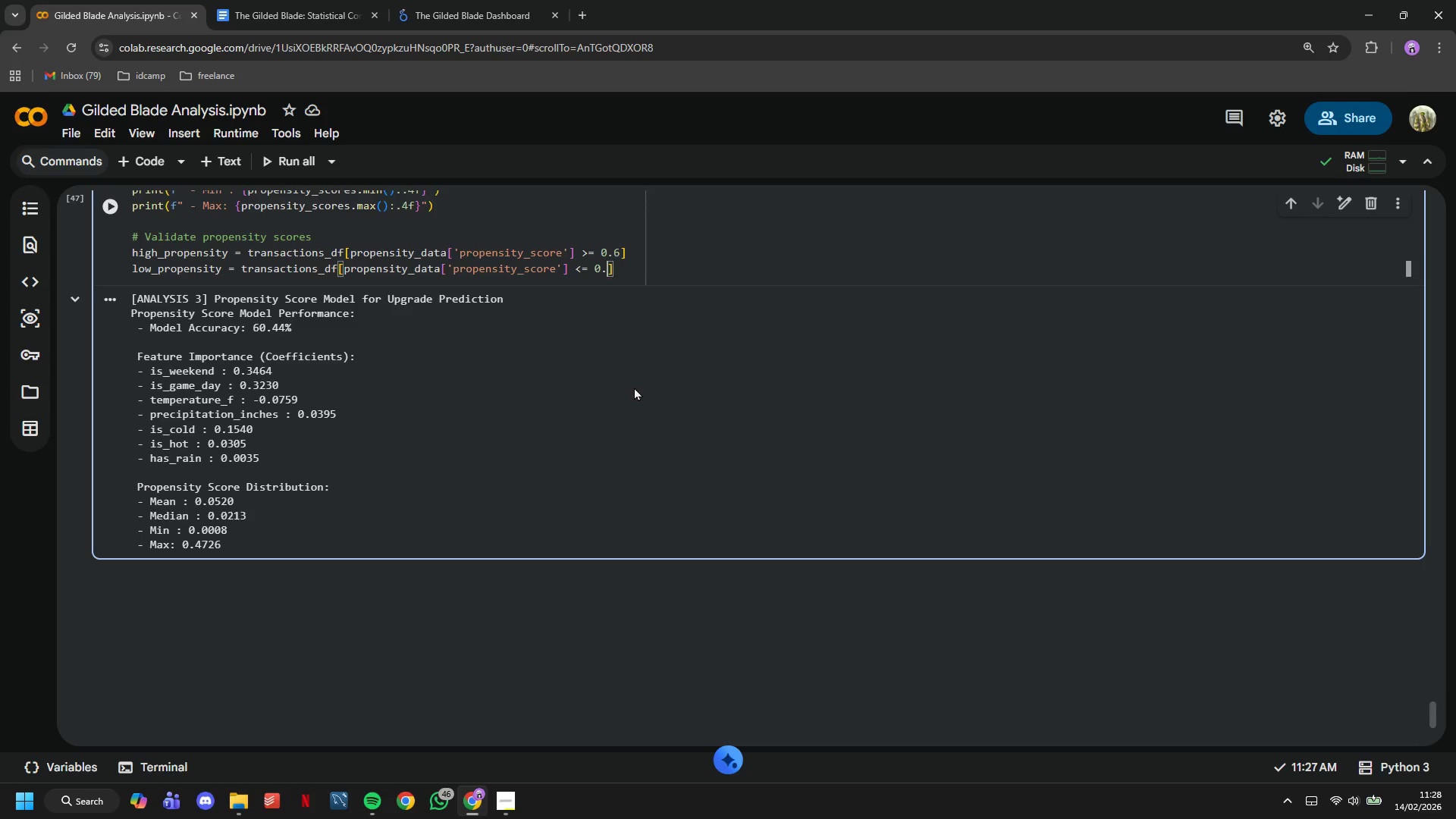 
key(3)
 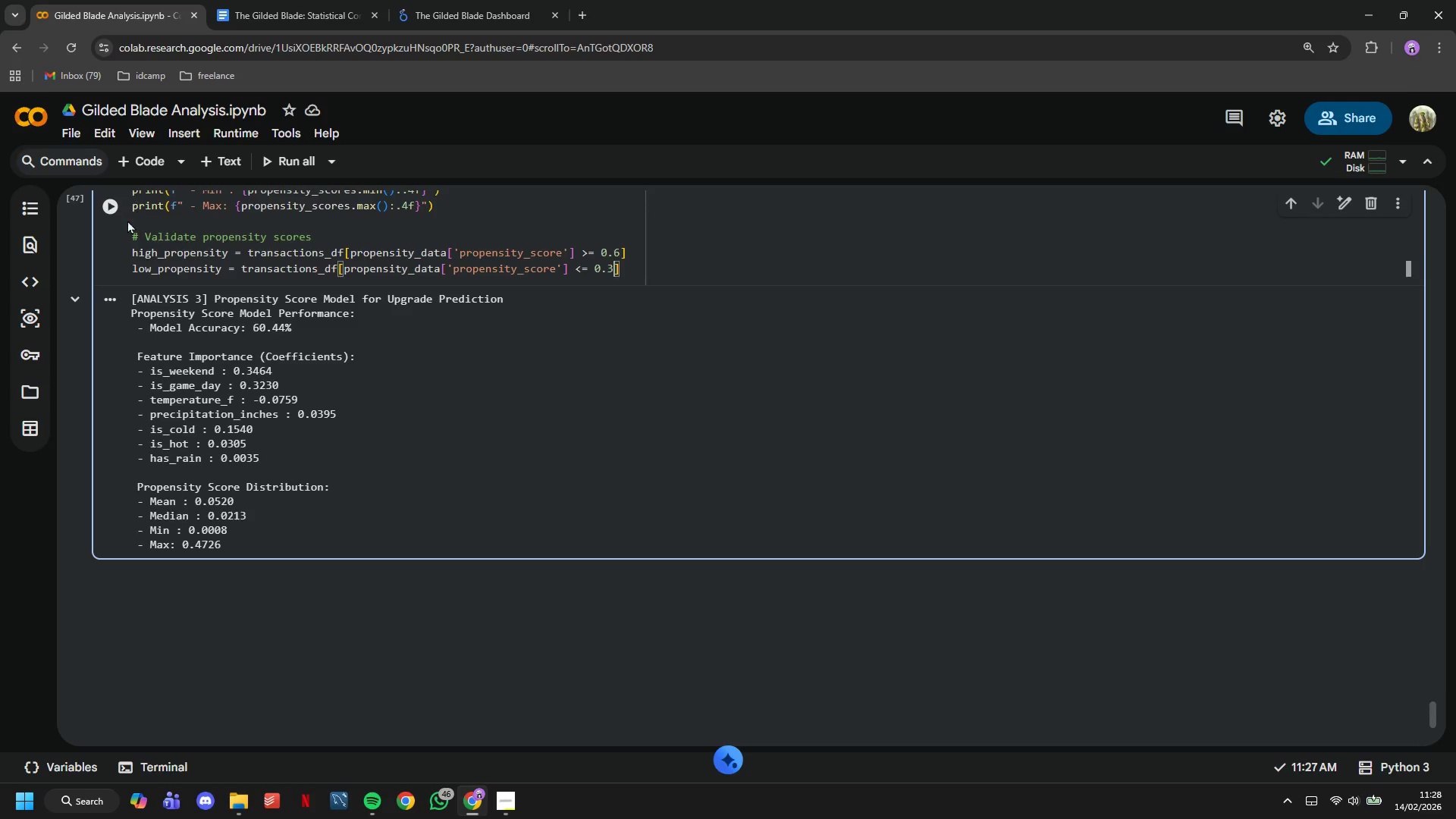 
left_click([108, 214])
 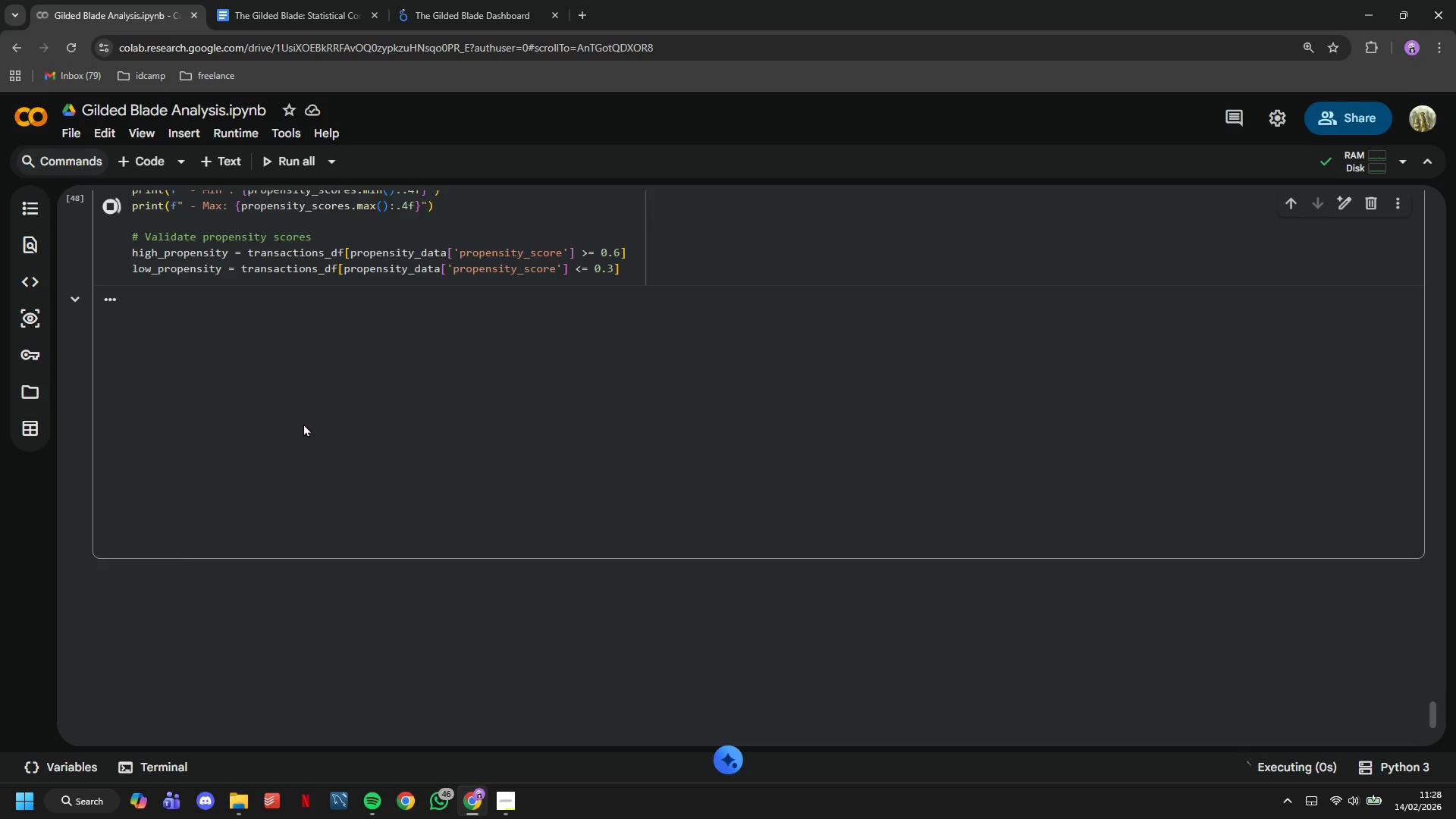 
scroll: coordinate [306, 424], scroll_direction: up, amount: 2.0
 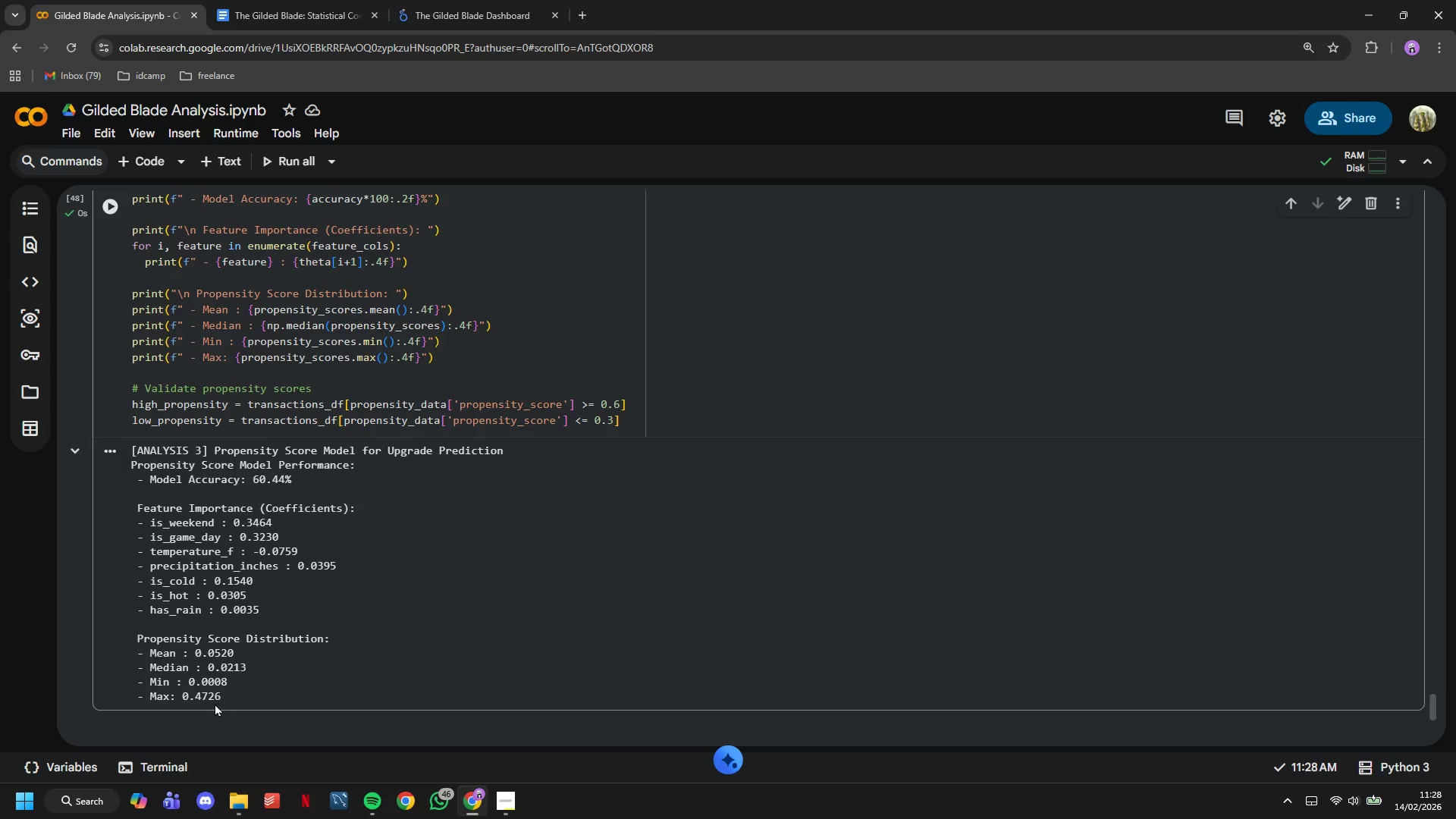 
left_click_drag(start_coordinate=[221, 700], to_coordinate=[131, 444])
 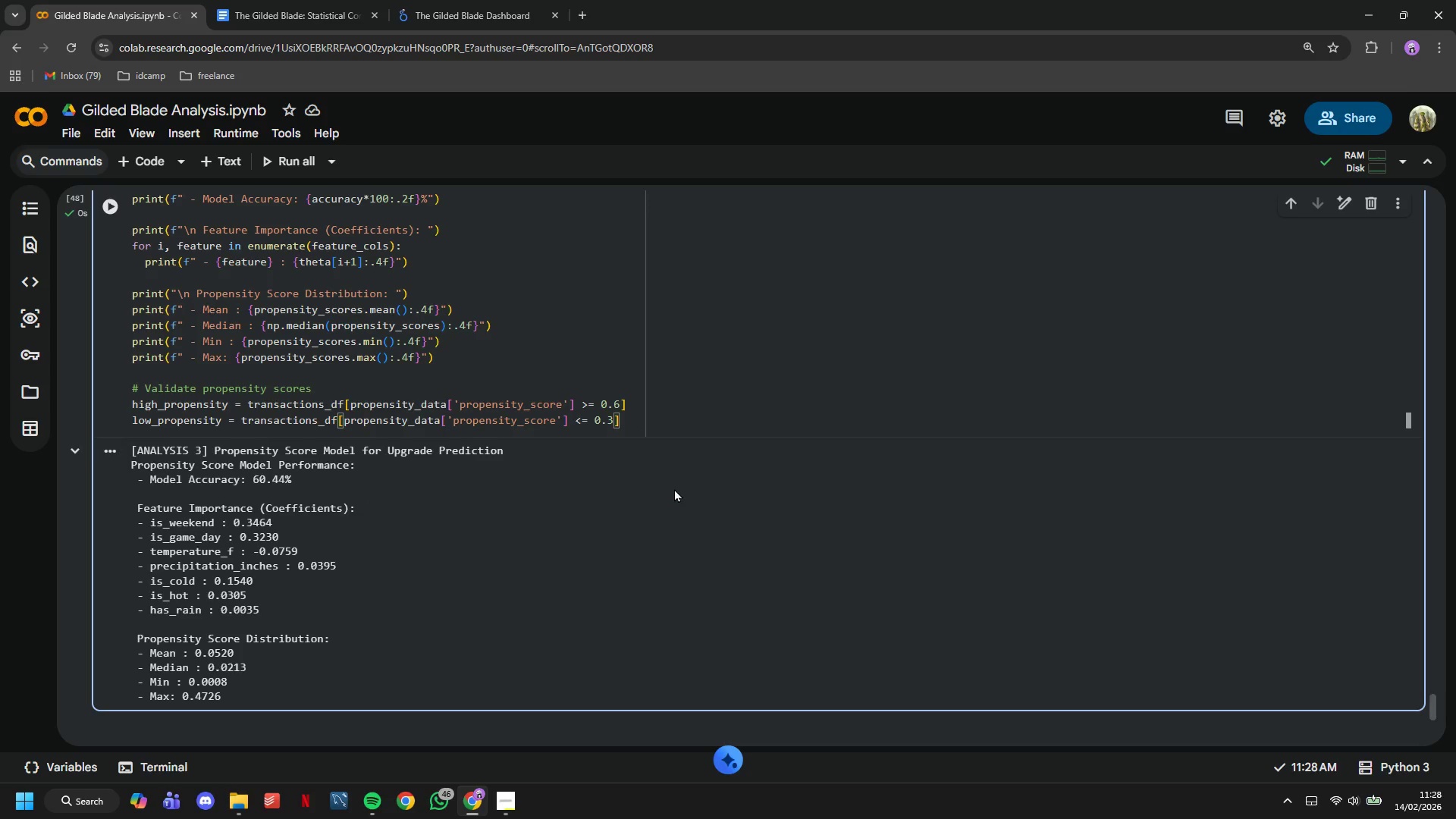 
key(Enter)
 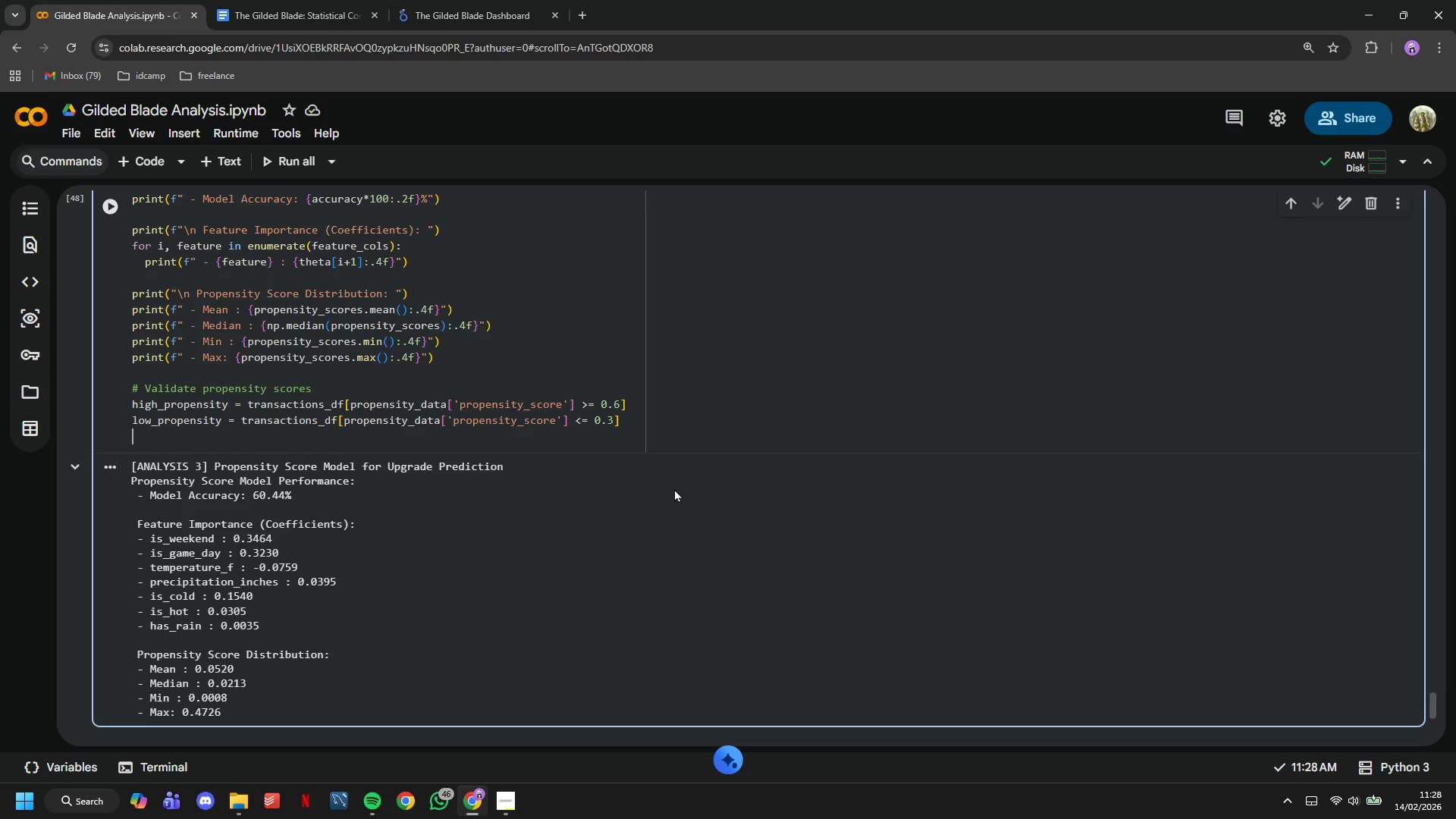 
key(Enter)
 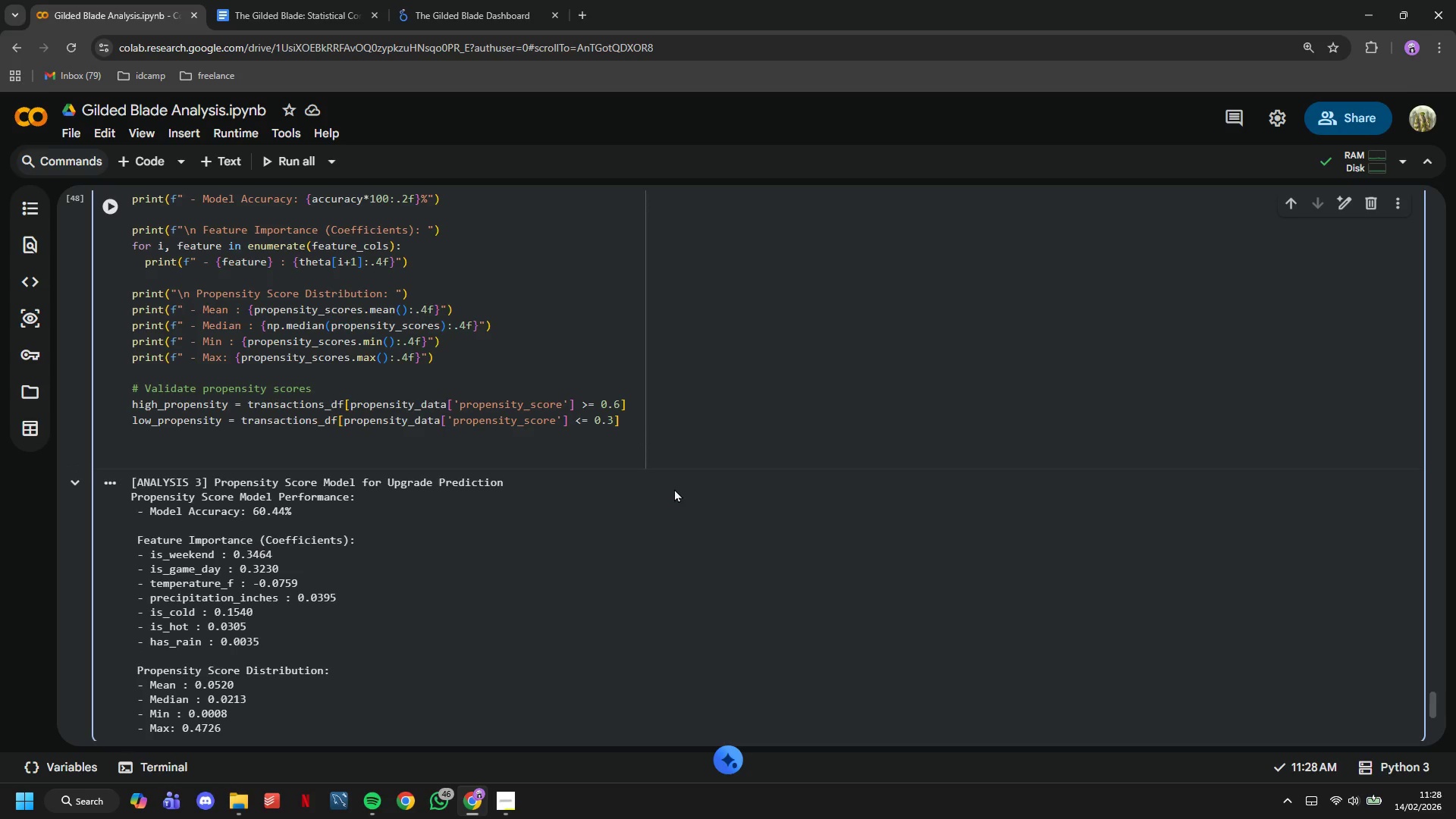 
type(print(f" Validation: )
 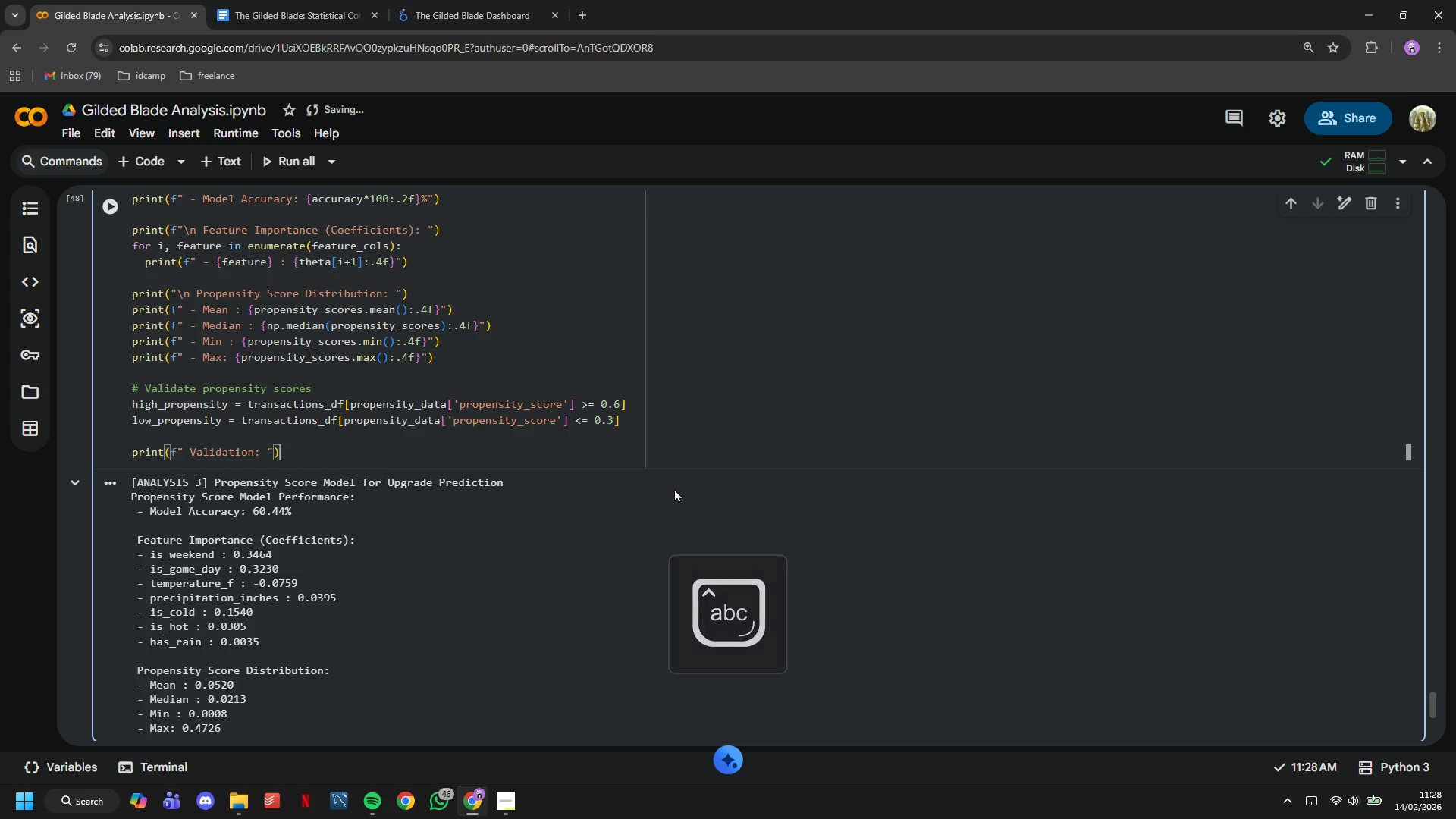 
 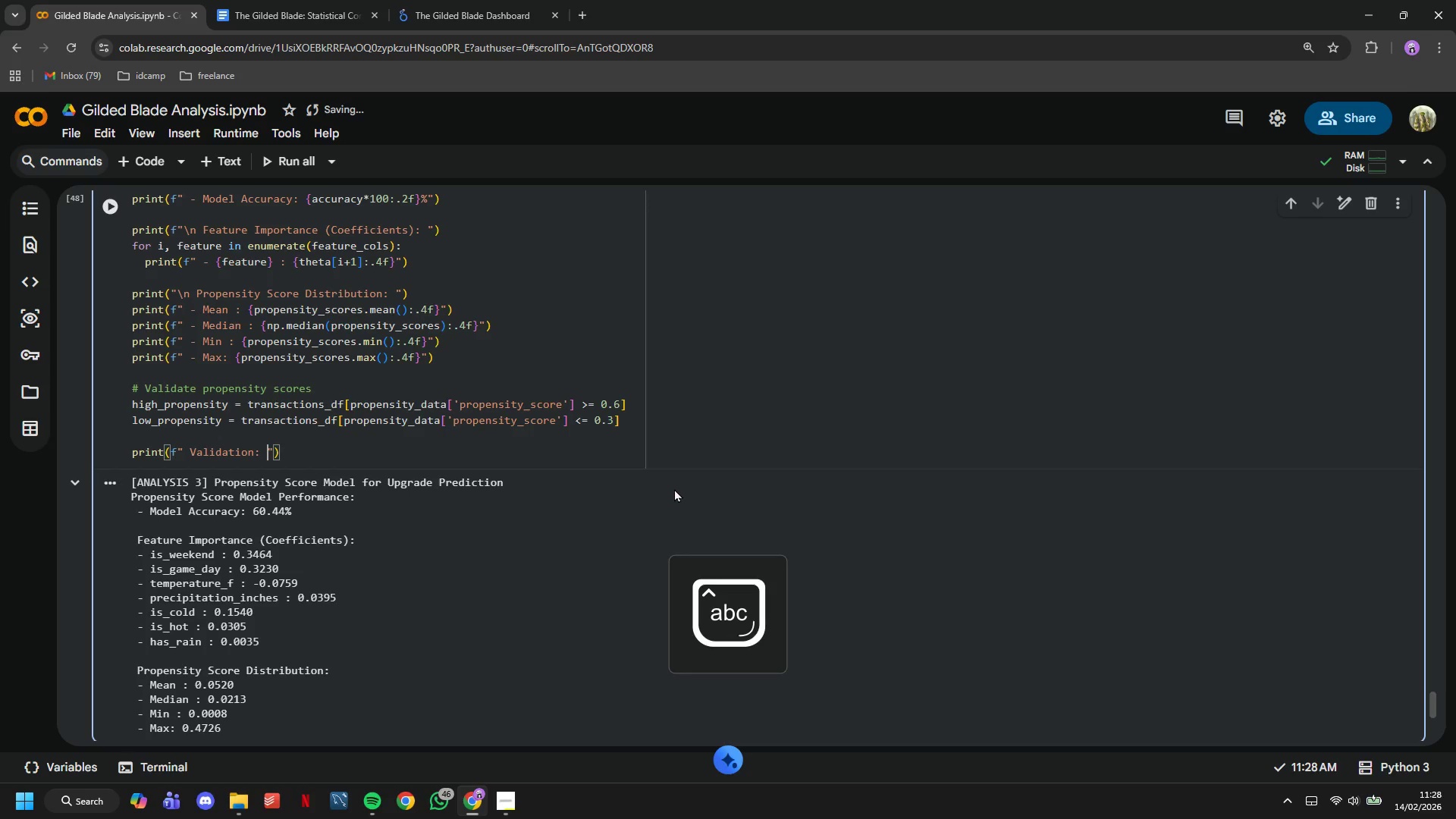 
key(ArrowRight)
 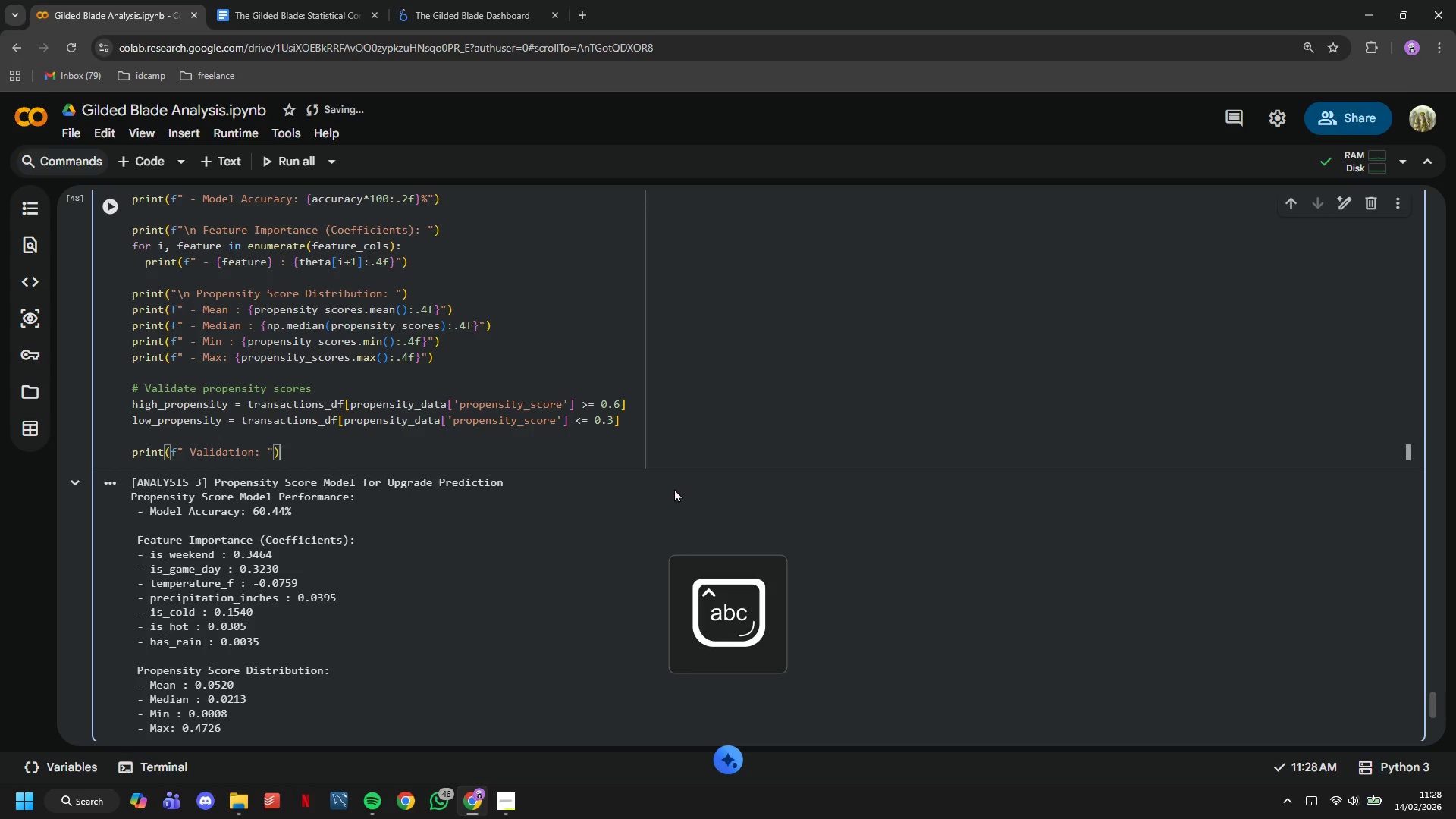 
key(ArrowRight)
 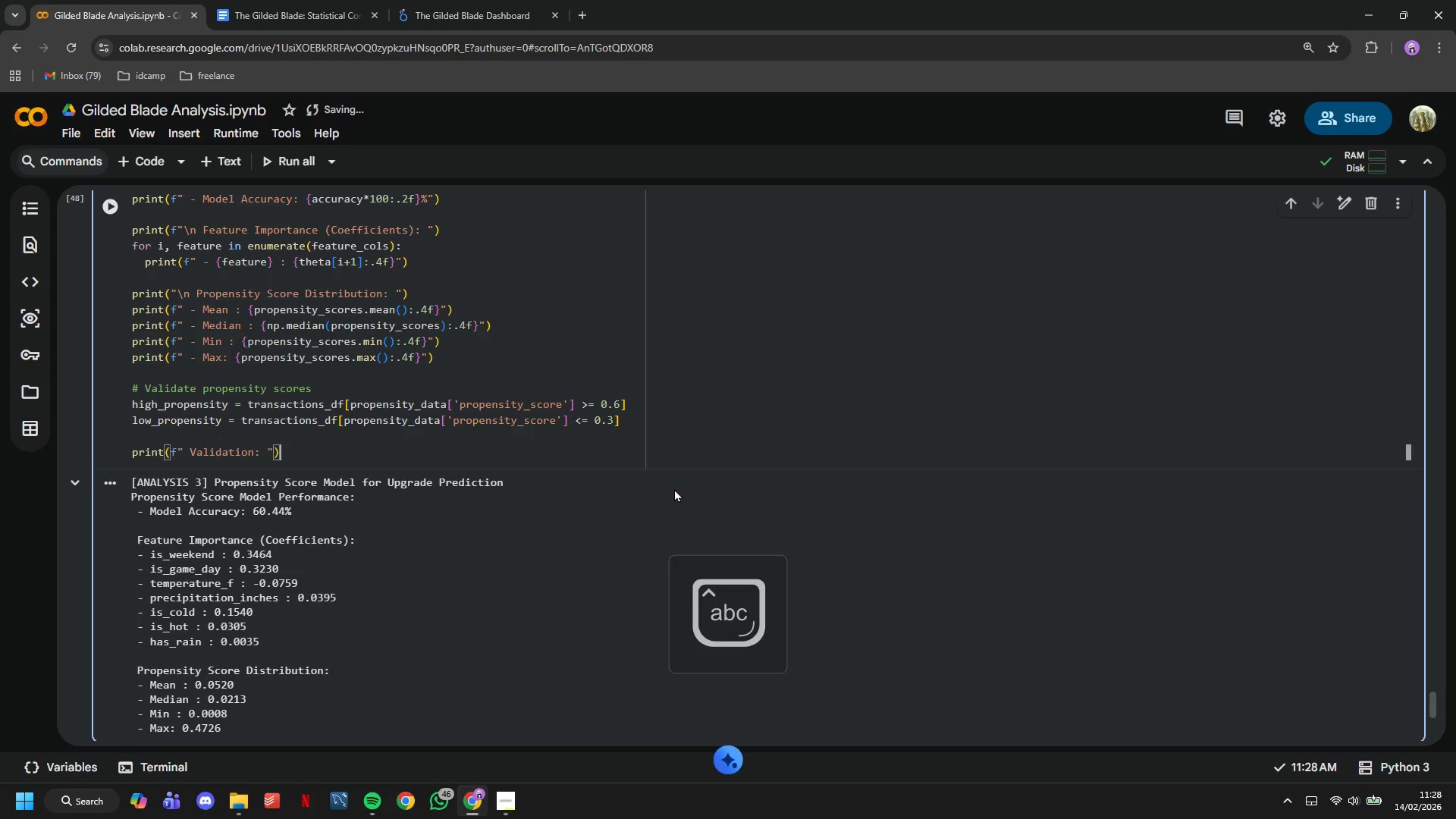 
key(Enter)
 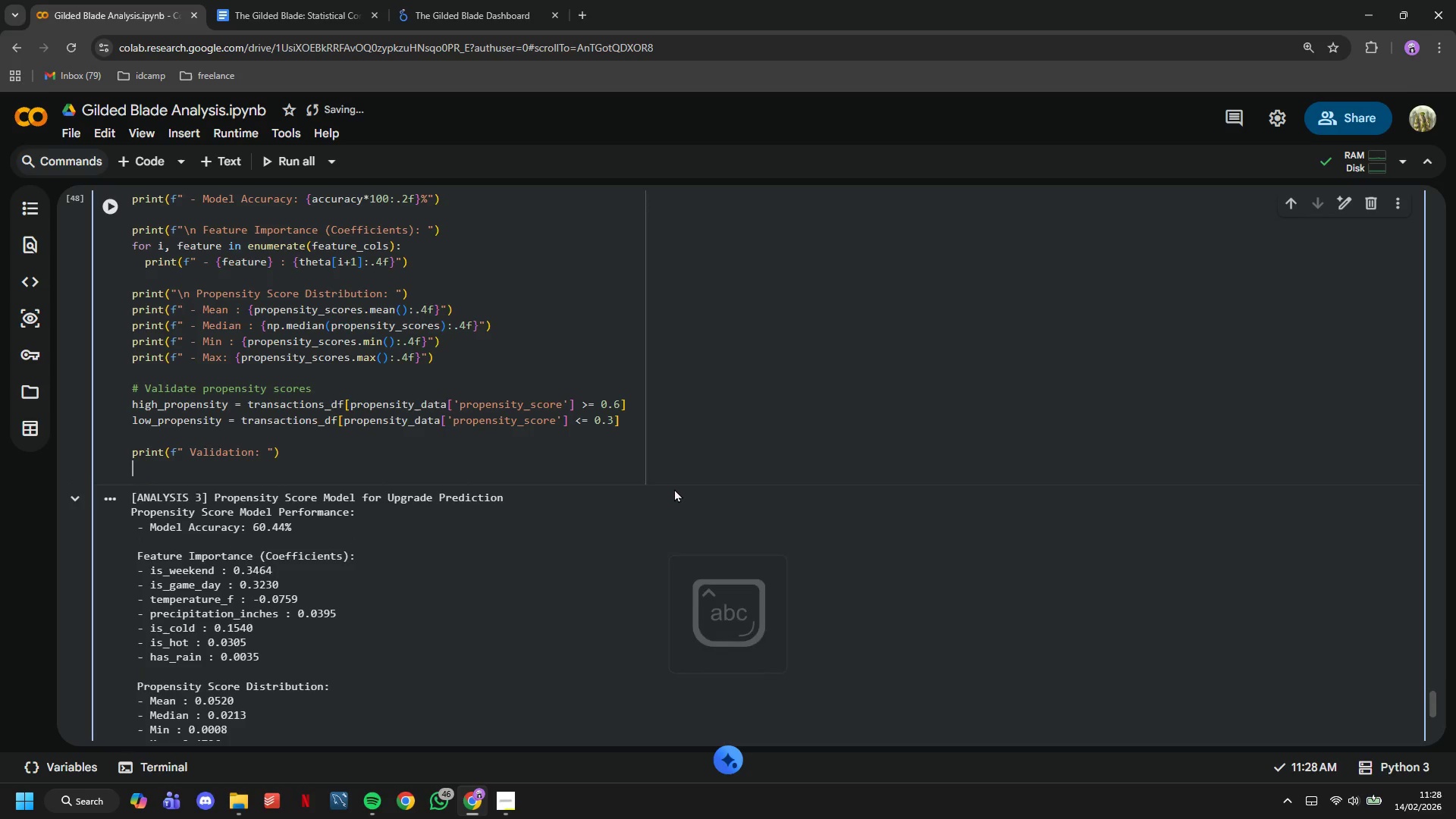 
type(print(f" High Propensity (>0.6)
 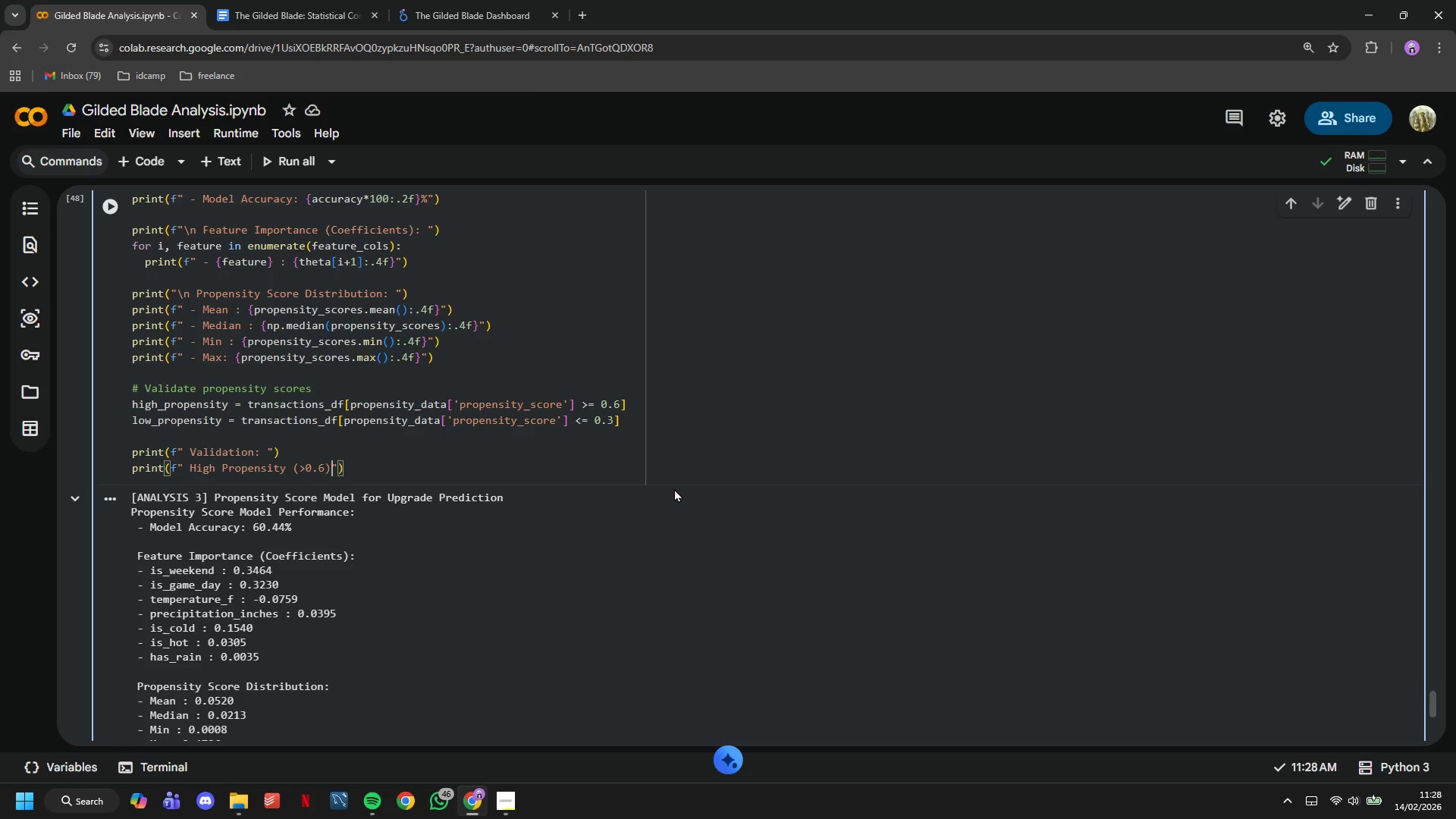 
 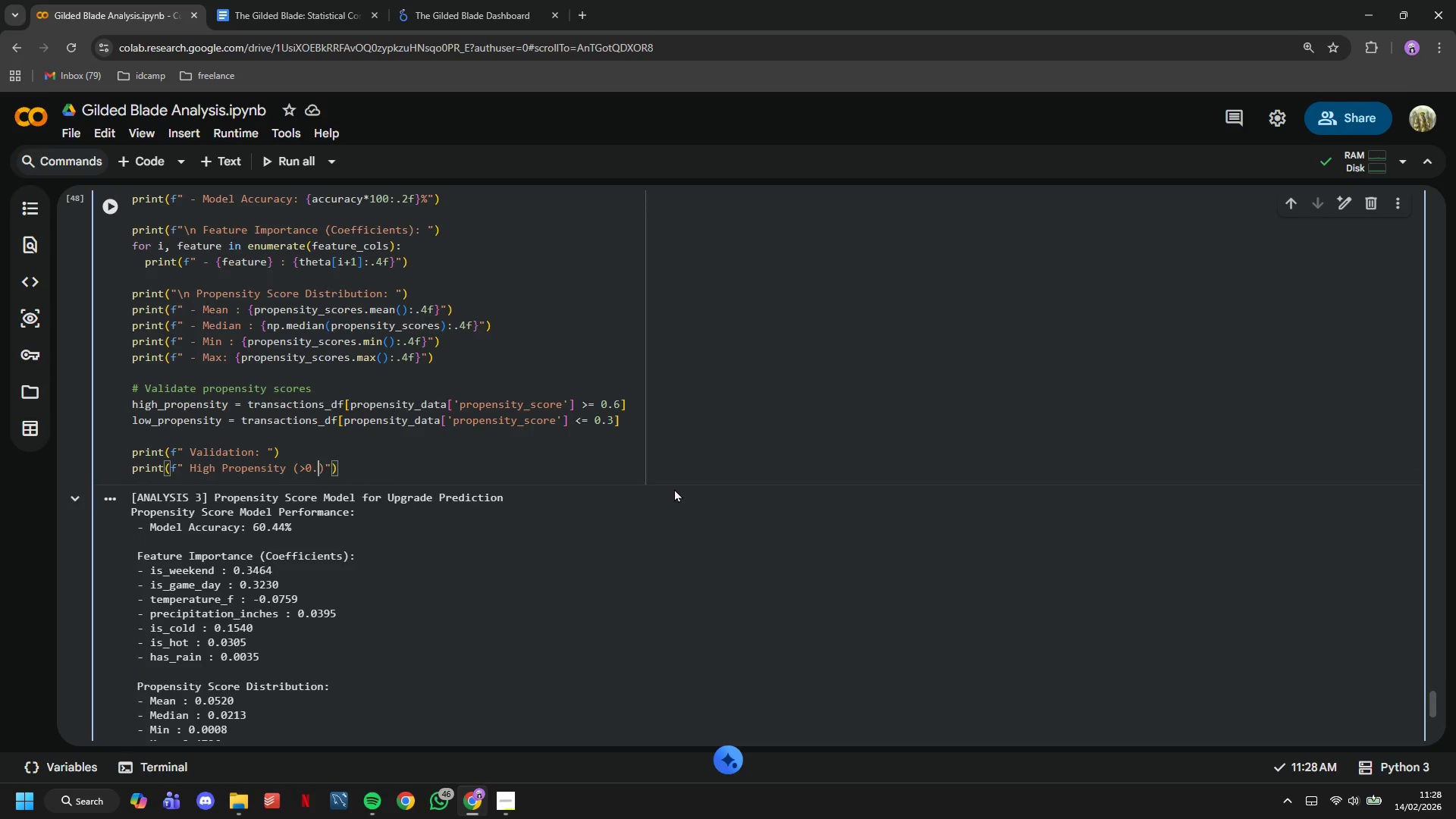 
key(ArrowRight)
 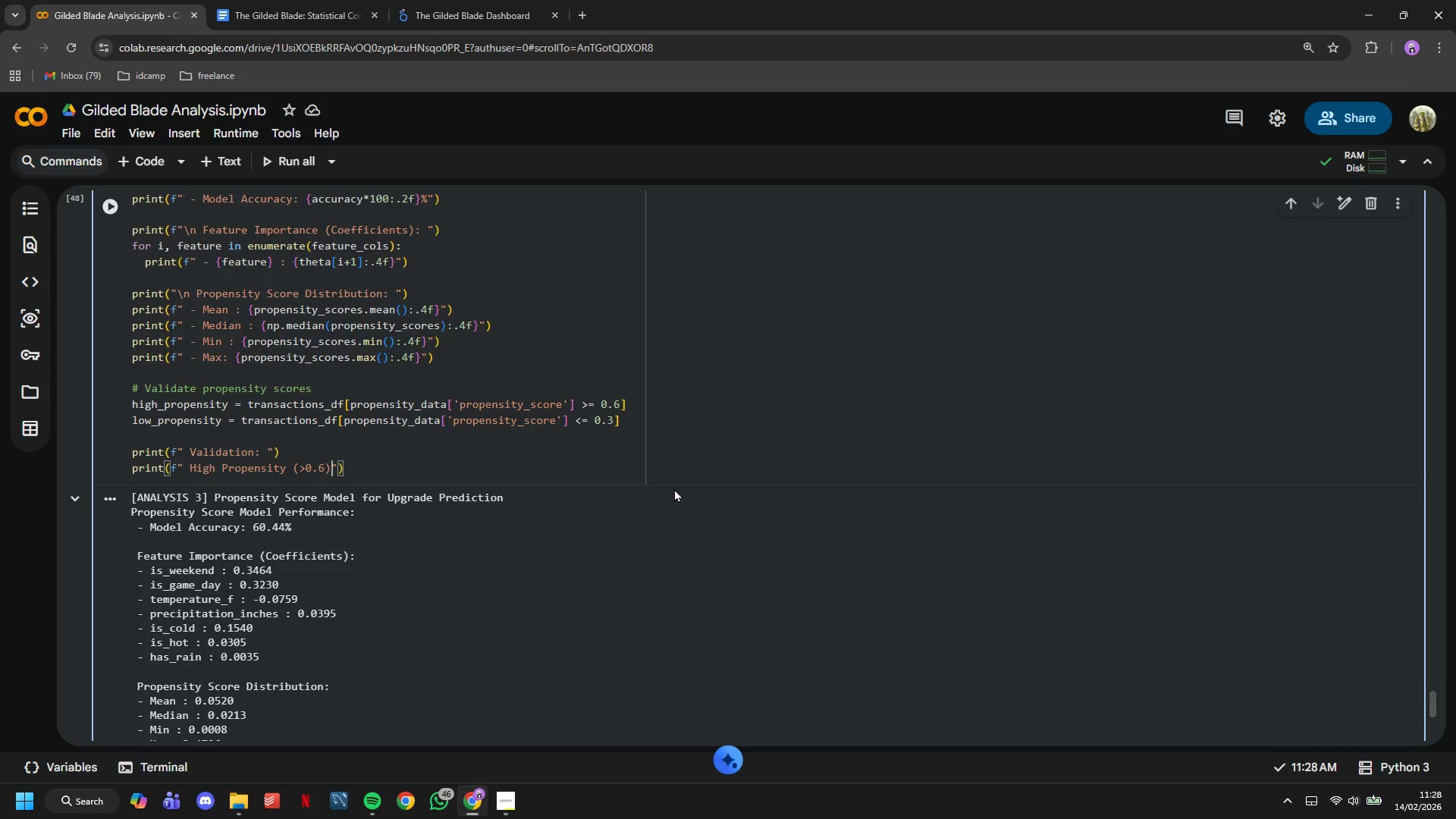 
type( actual upgrade rate: )
key(Tab)
 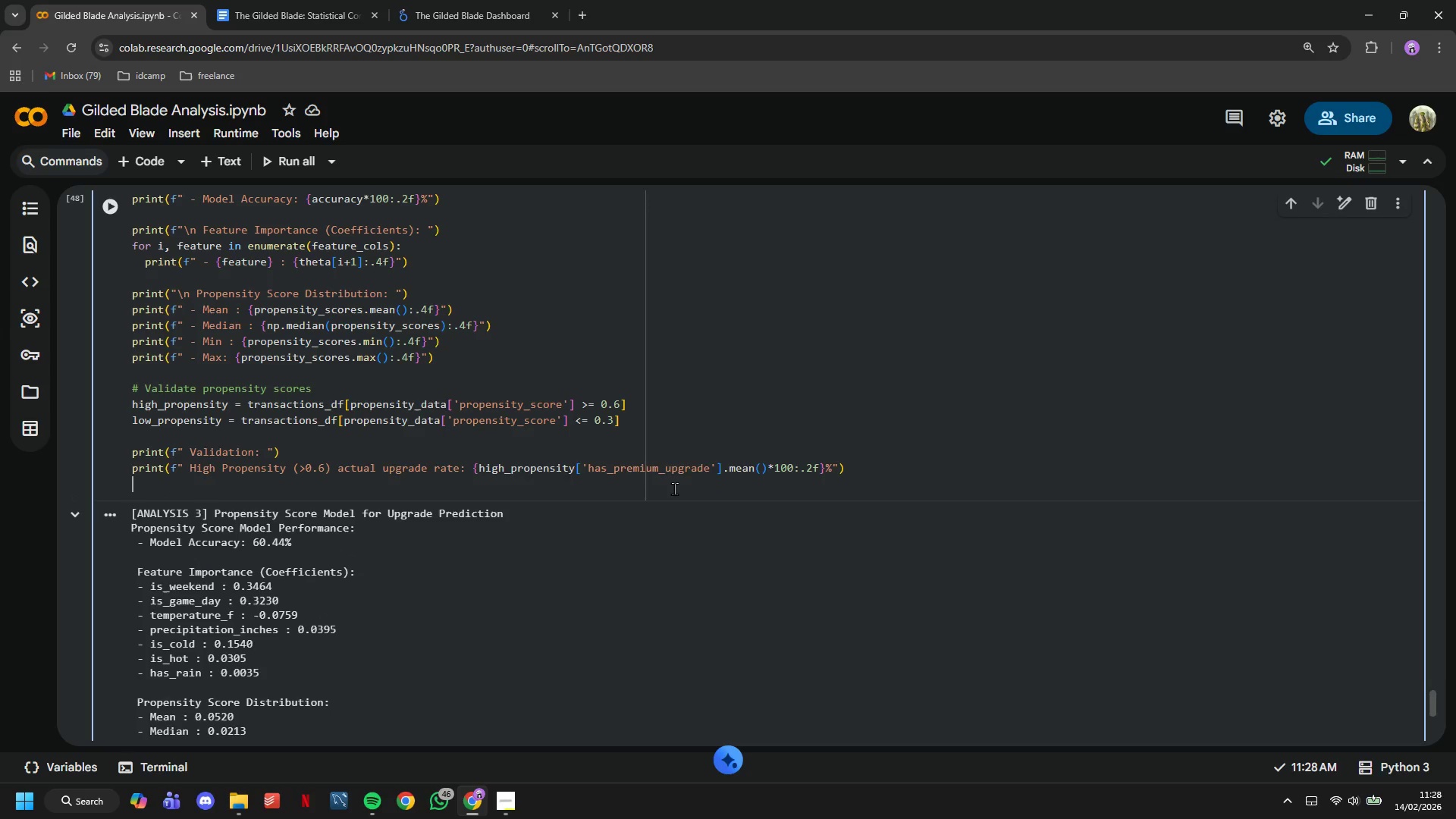 
 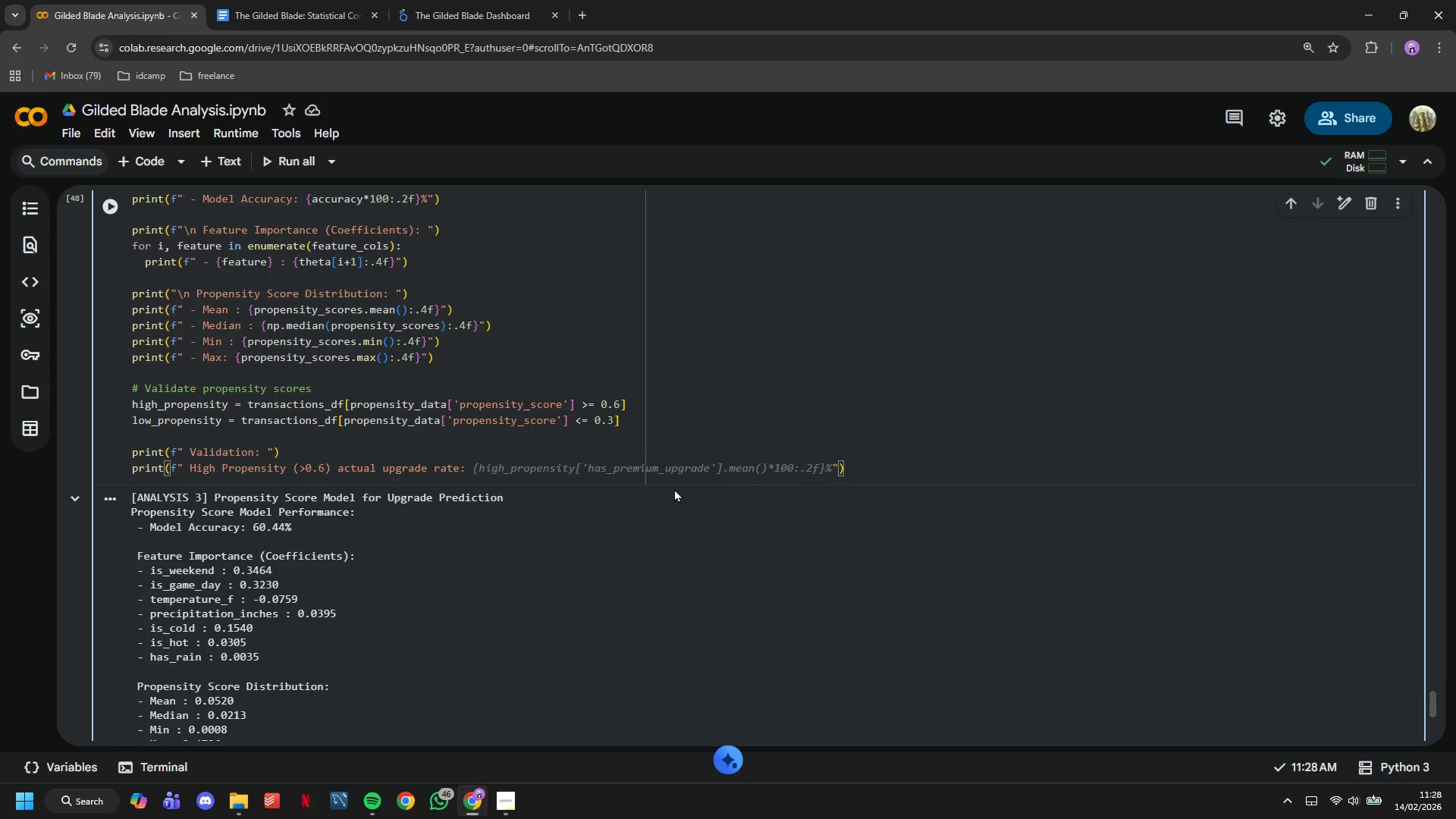 
key(Enter)
 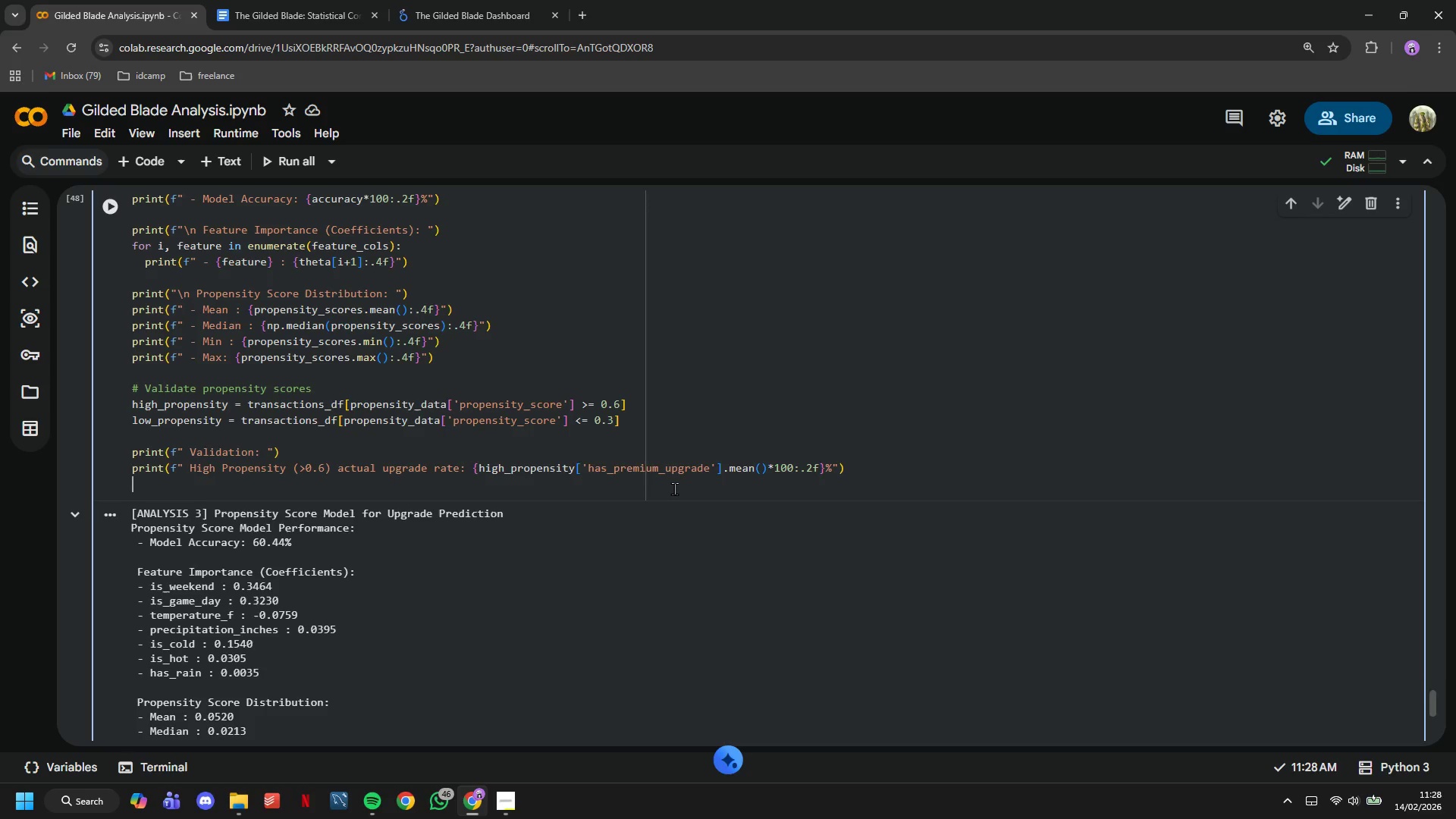 
type(print(f" Low Proepnsity)
key(Backspace)
key(Backspace)
key(Backspace)
key(Backspace)
key(Backspace)
key(Backspace)
key(Backspace)
type(pensity (<0.4)
key(Backspace)
type(3)
 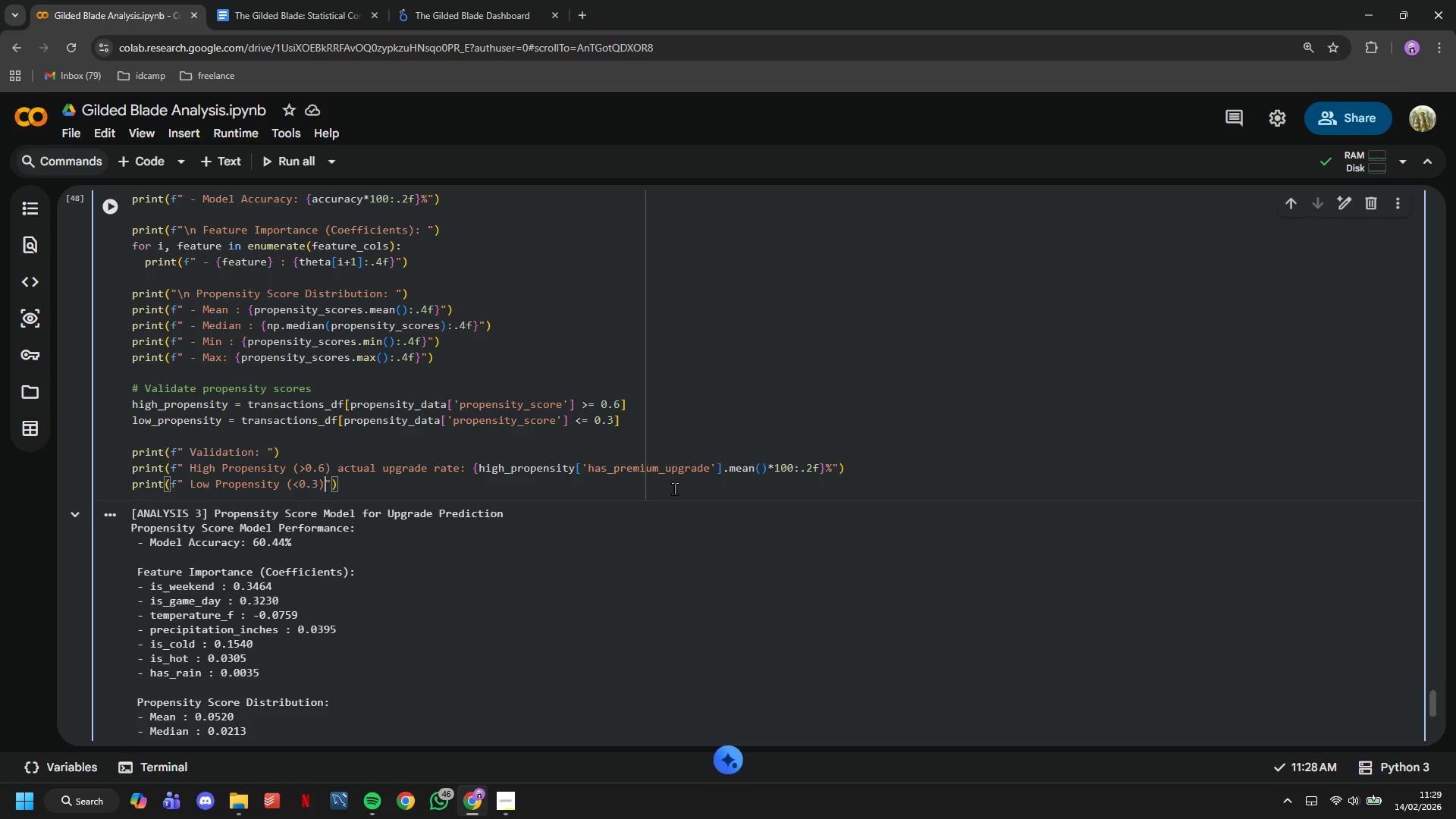 
 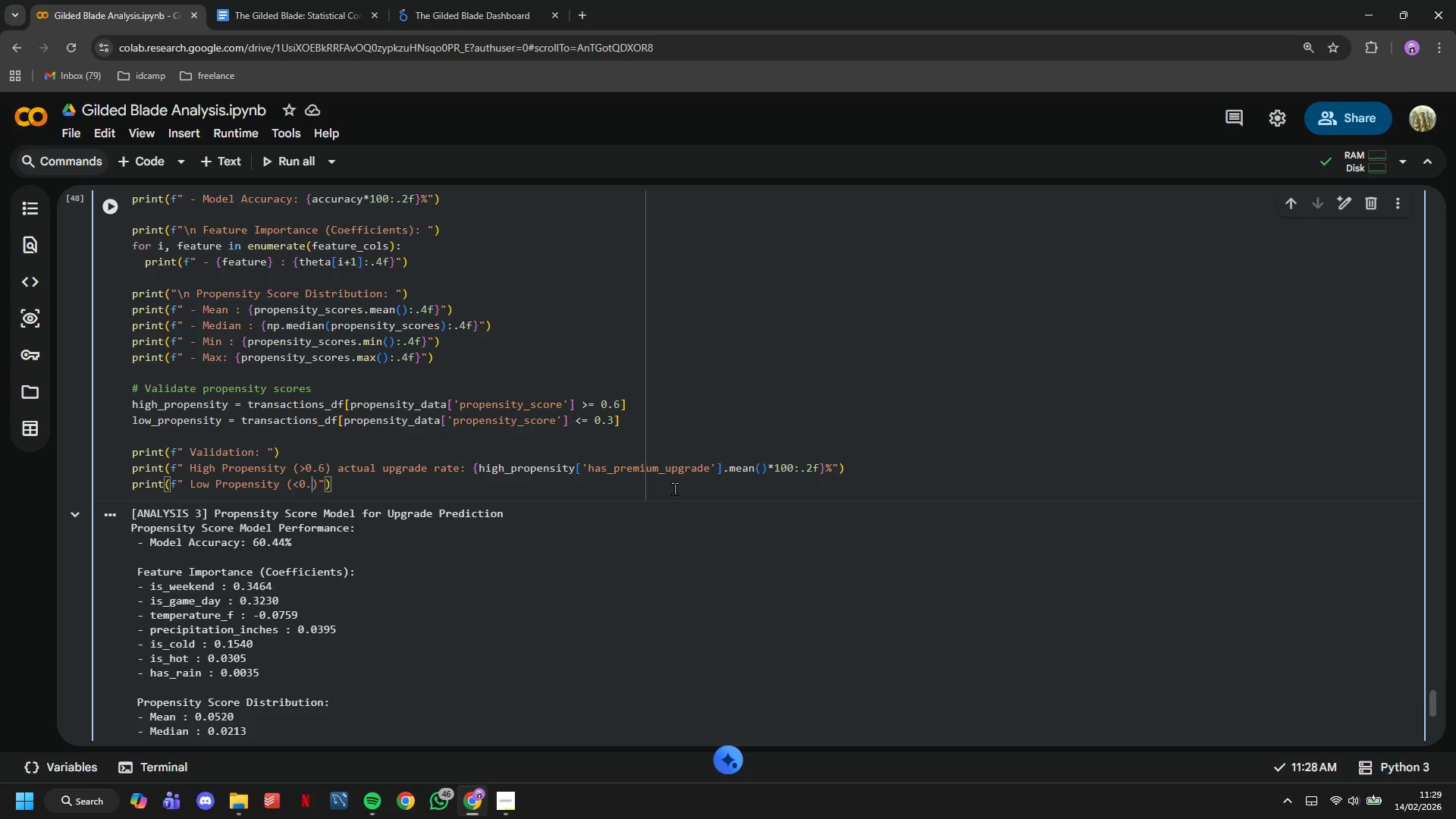 
key(ArrowRight)
 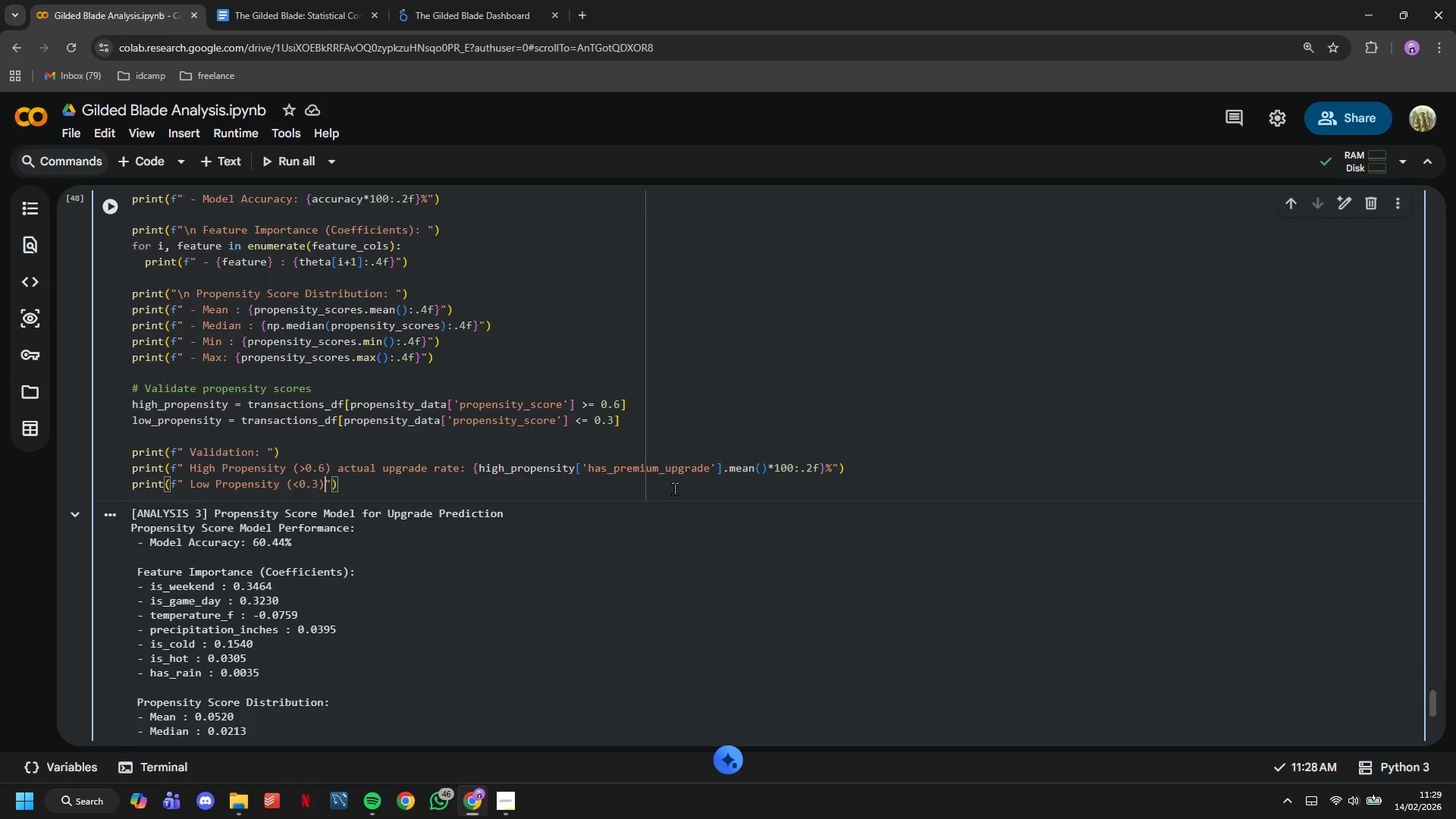 
hold_key(key=ArrowLeft, duration=0.52)
 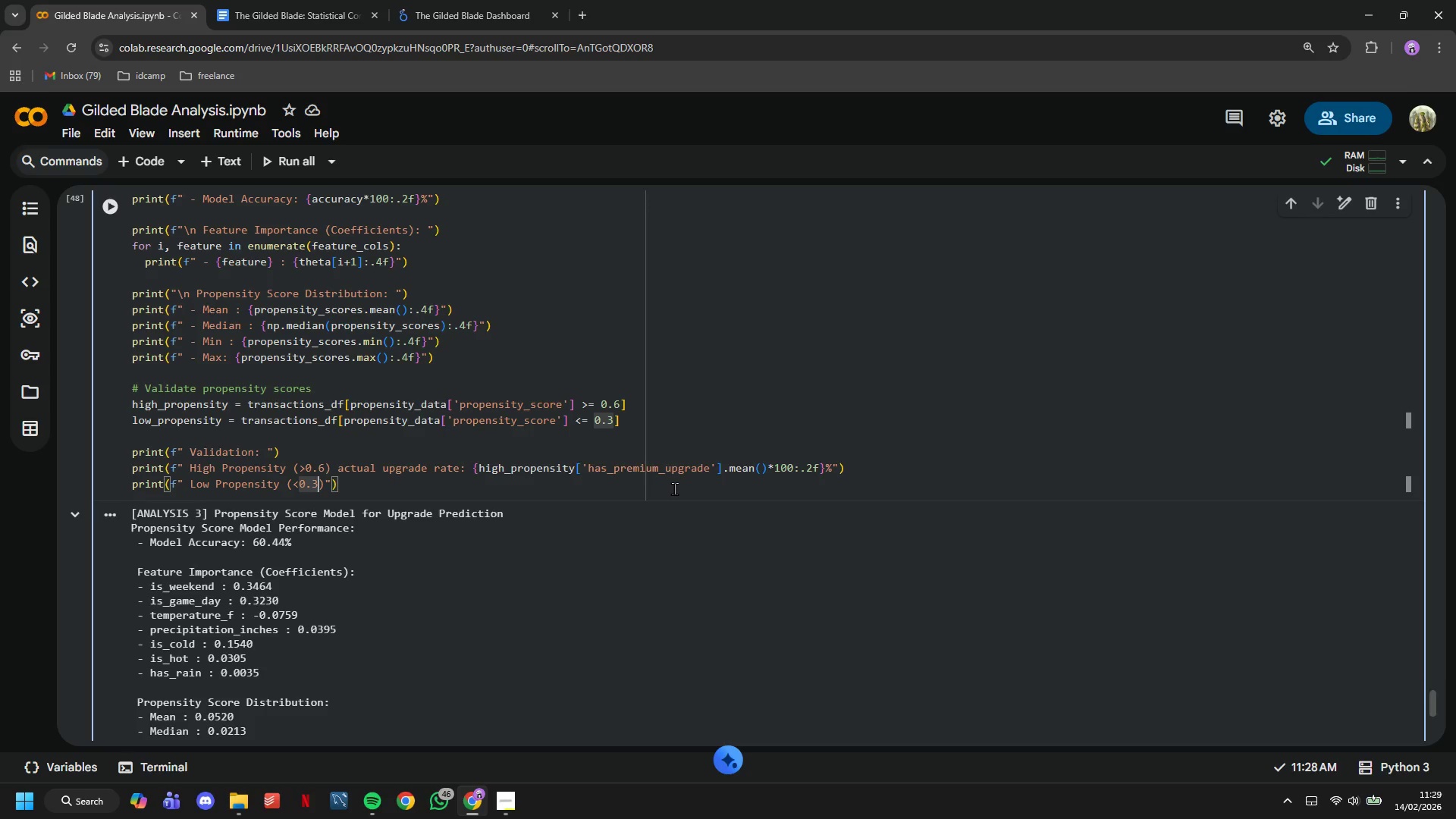 
key(ArrowRight)
 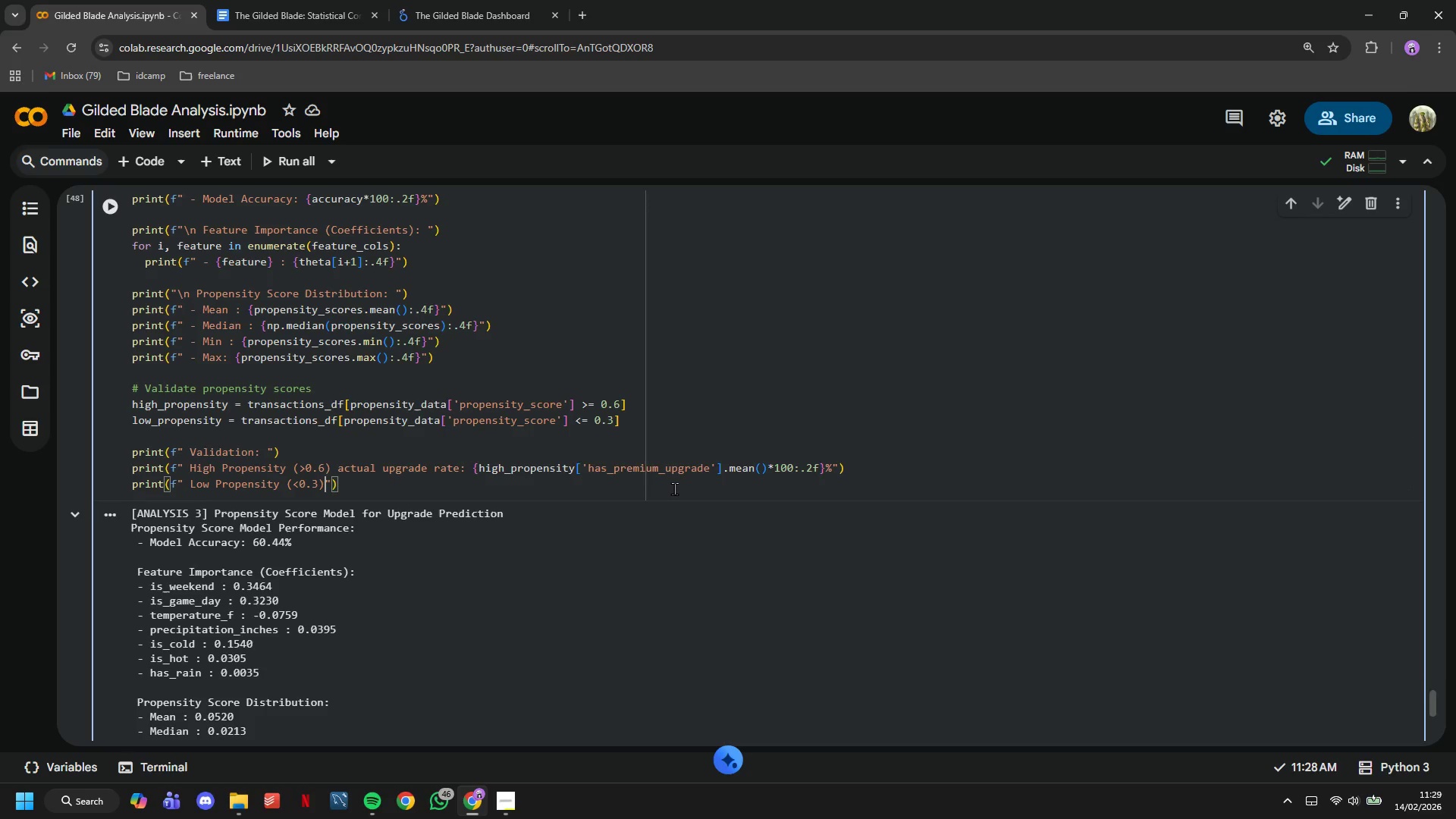 
key(ArrowRight)
 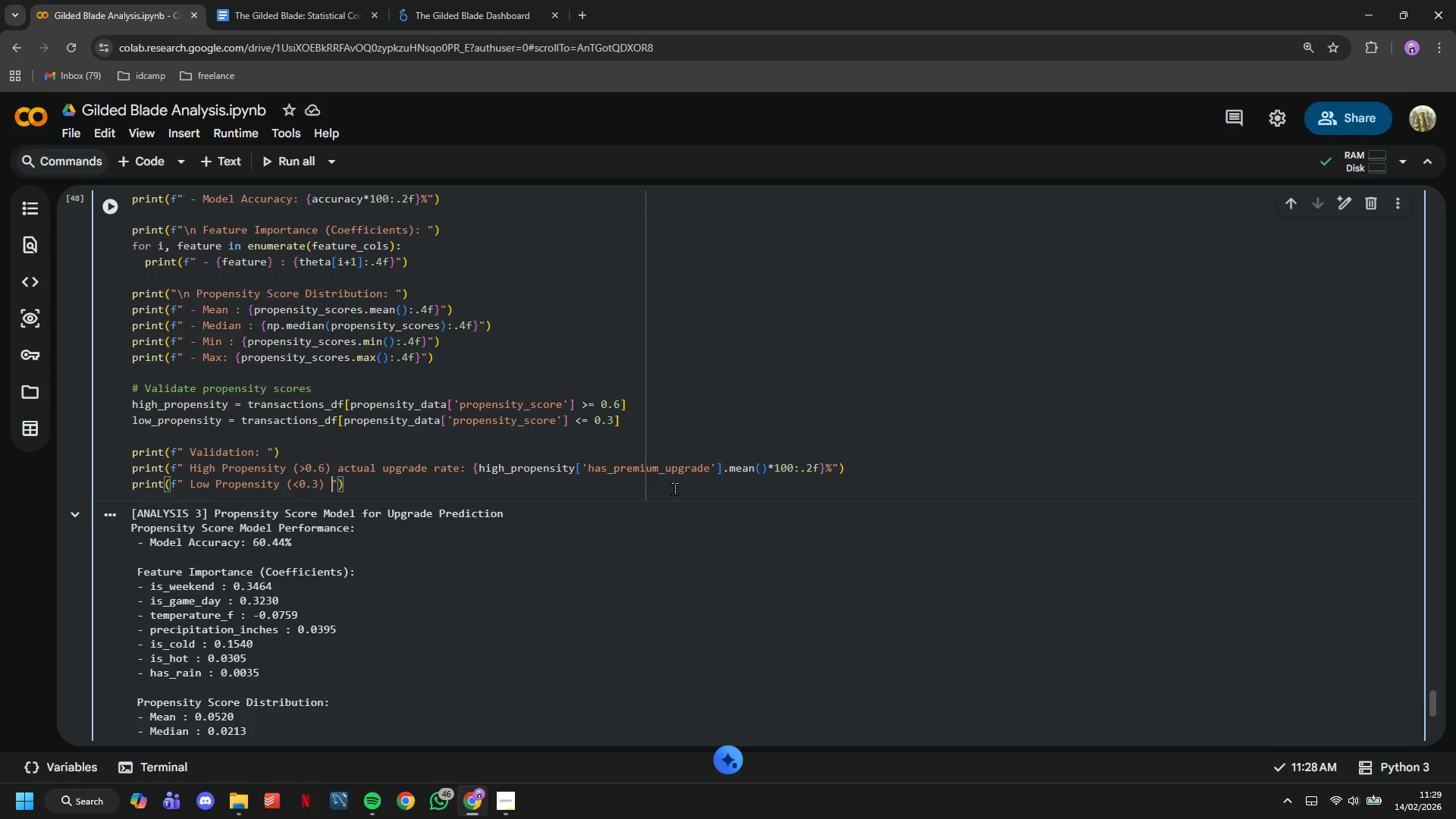 
type( actual upgrade rate: )
 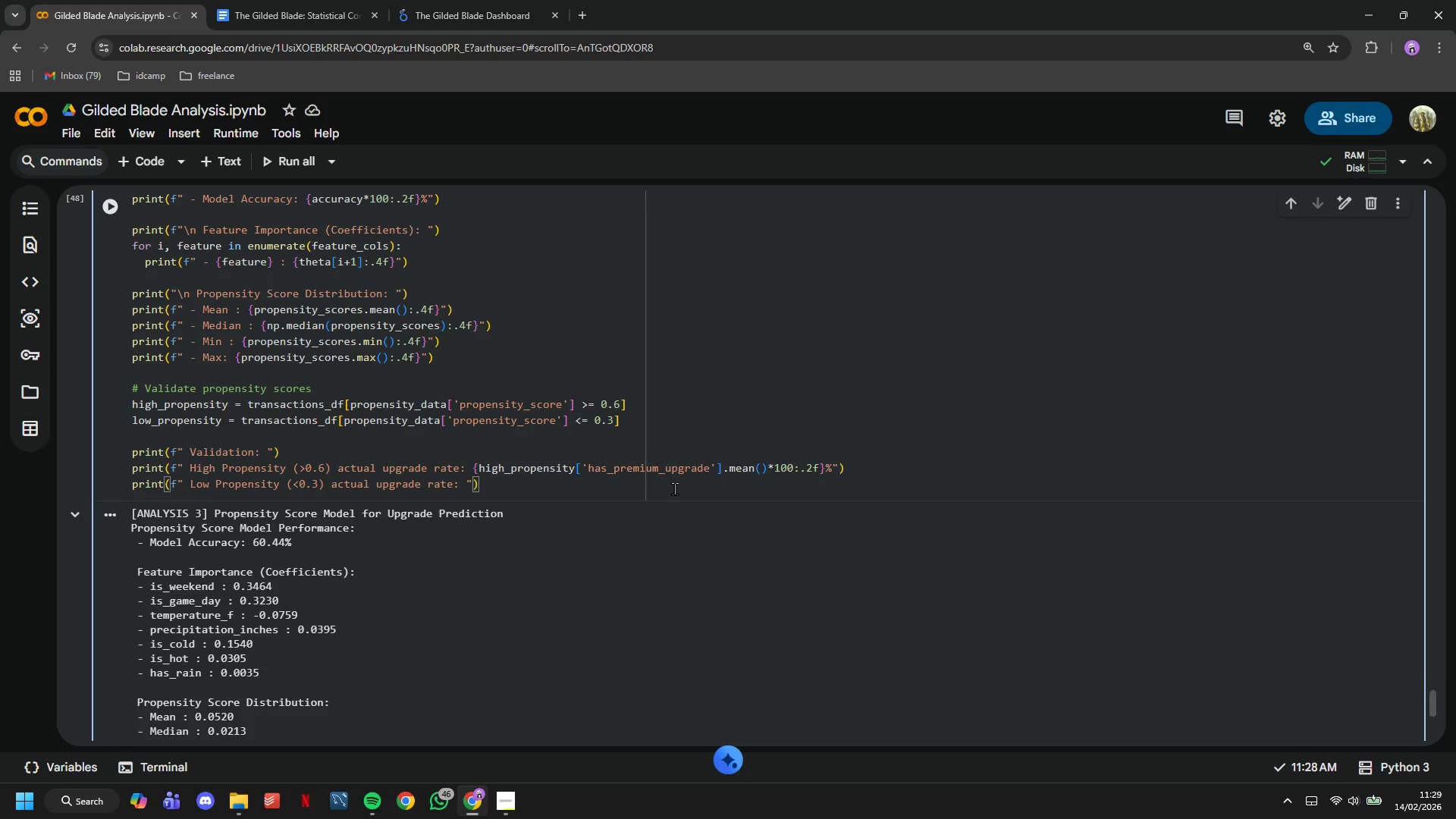 
key(Tab)
key(Backspace)
key(Backspace)
type({high_p)
key(Tab)
type([')
 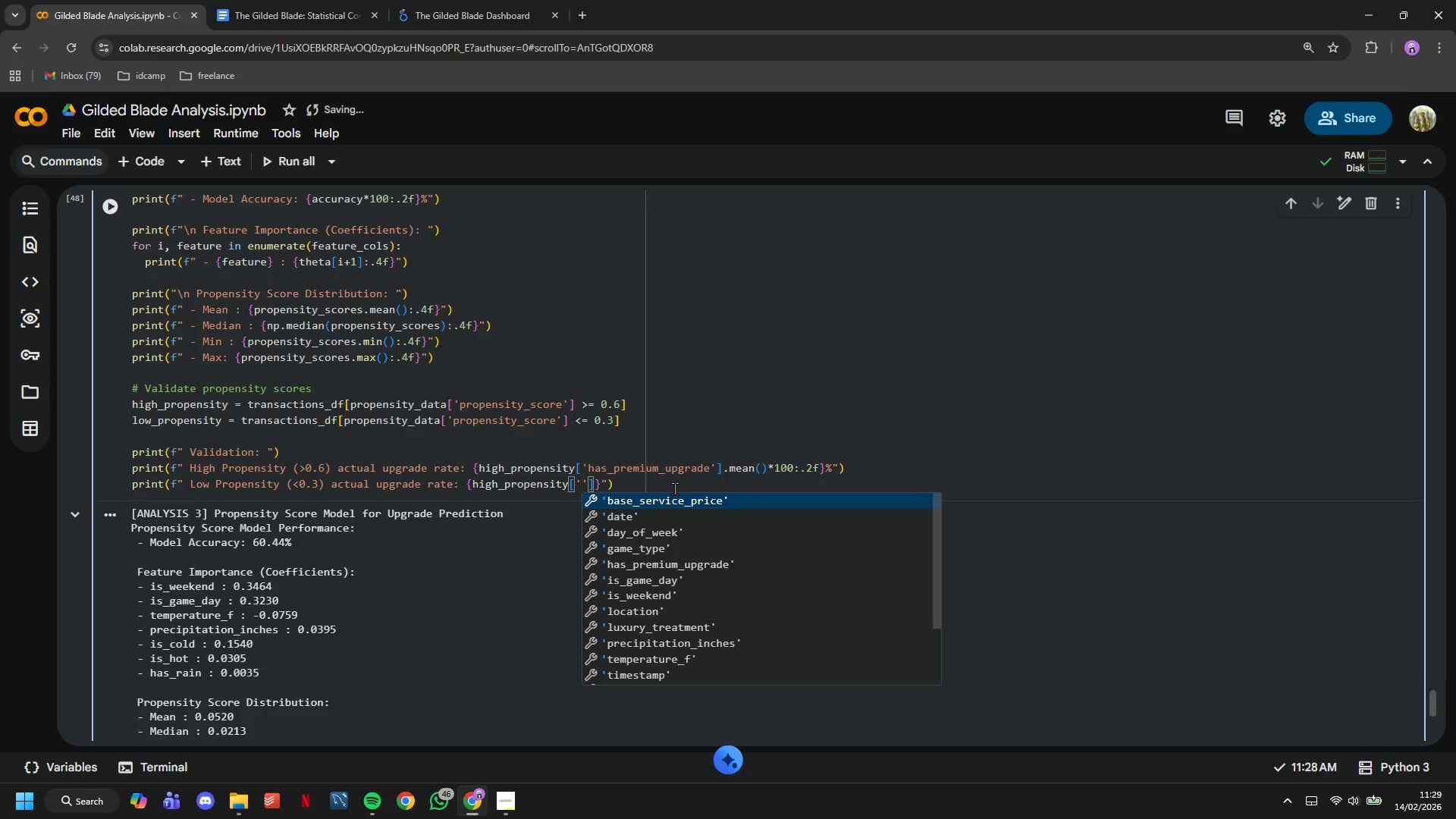 
hold_key(key=ArrowLeft, duration=0.78)
 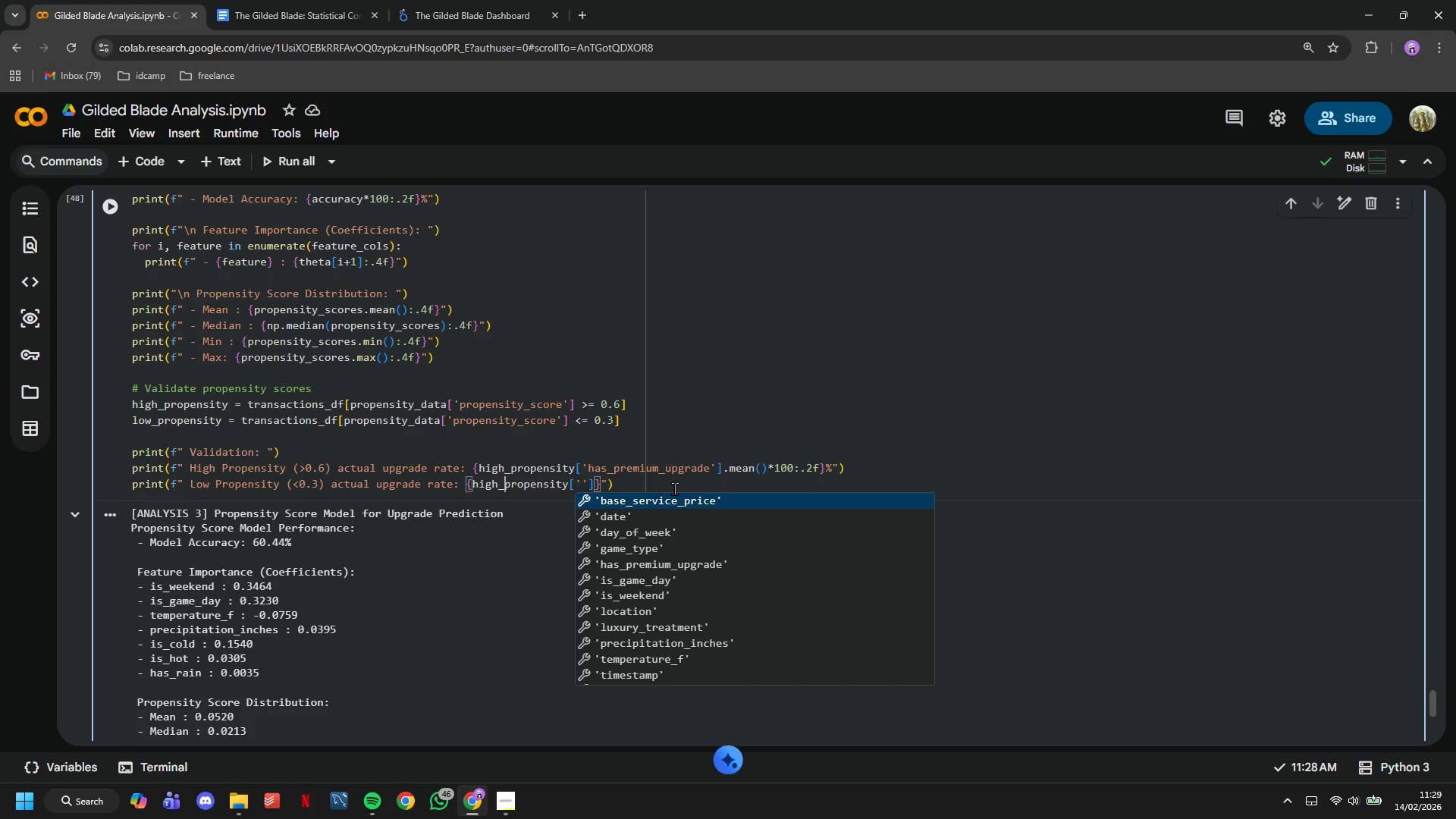 
key(ArrowLeft)
 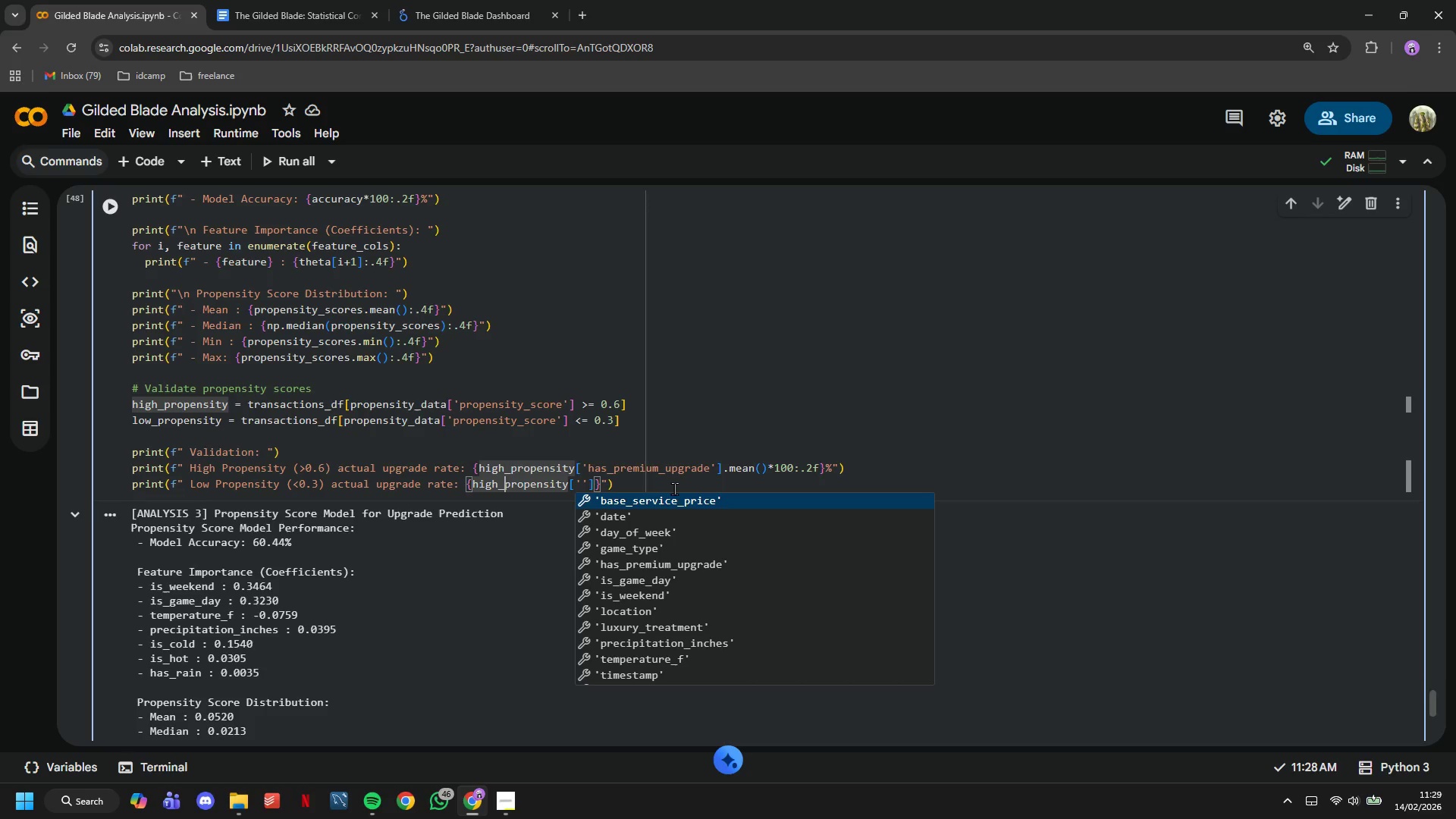 
key(ArrowLeft)
 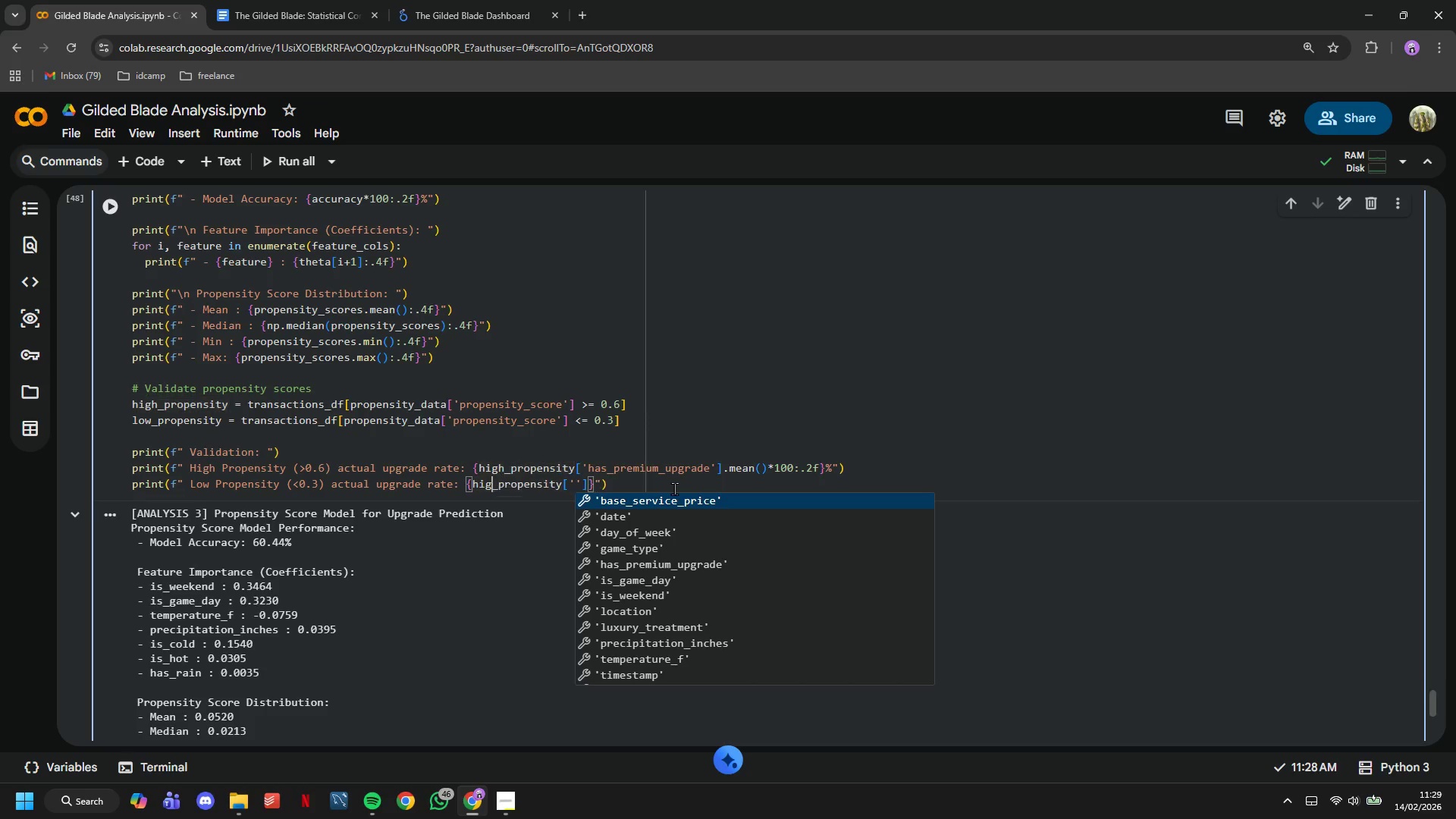 
key(Backspace)
key(Backspace)
key(Backspace)
key(Backspace)
type(low)
 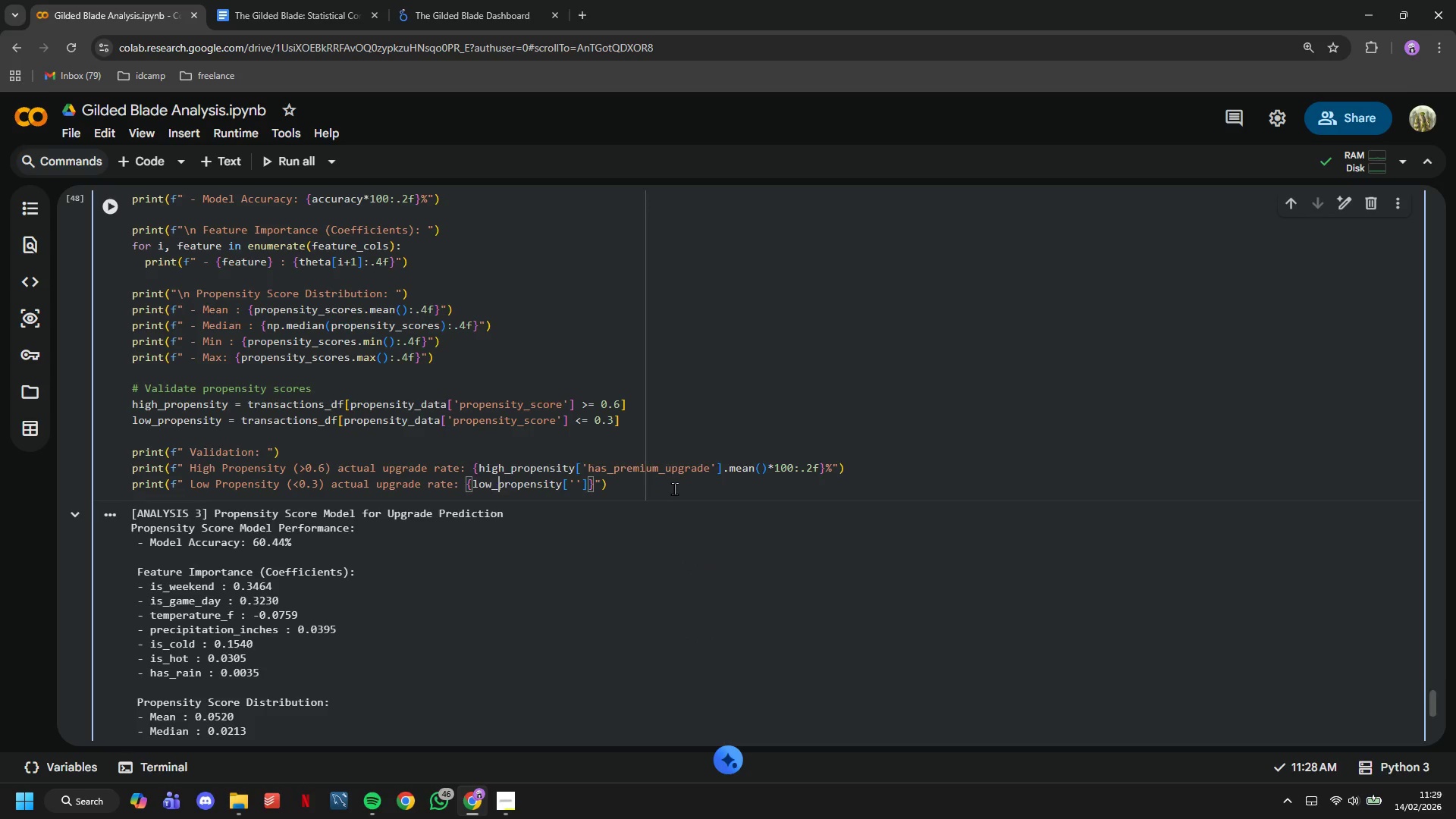 
hold_key(key=ArrowRight, duration=0.88)
 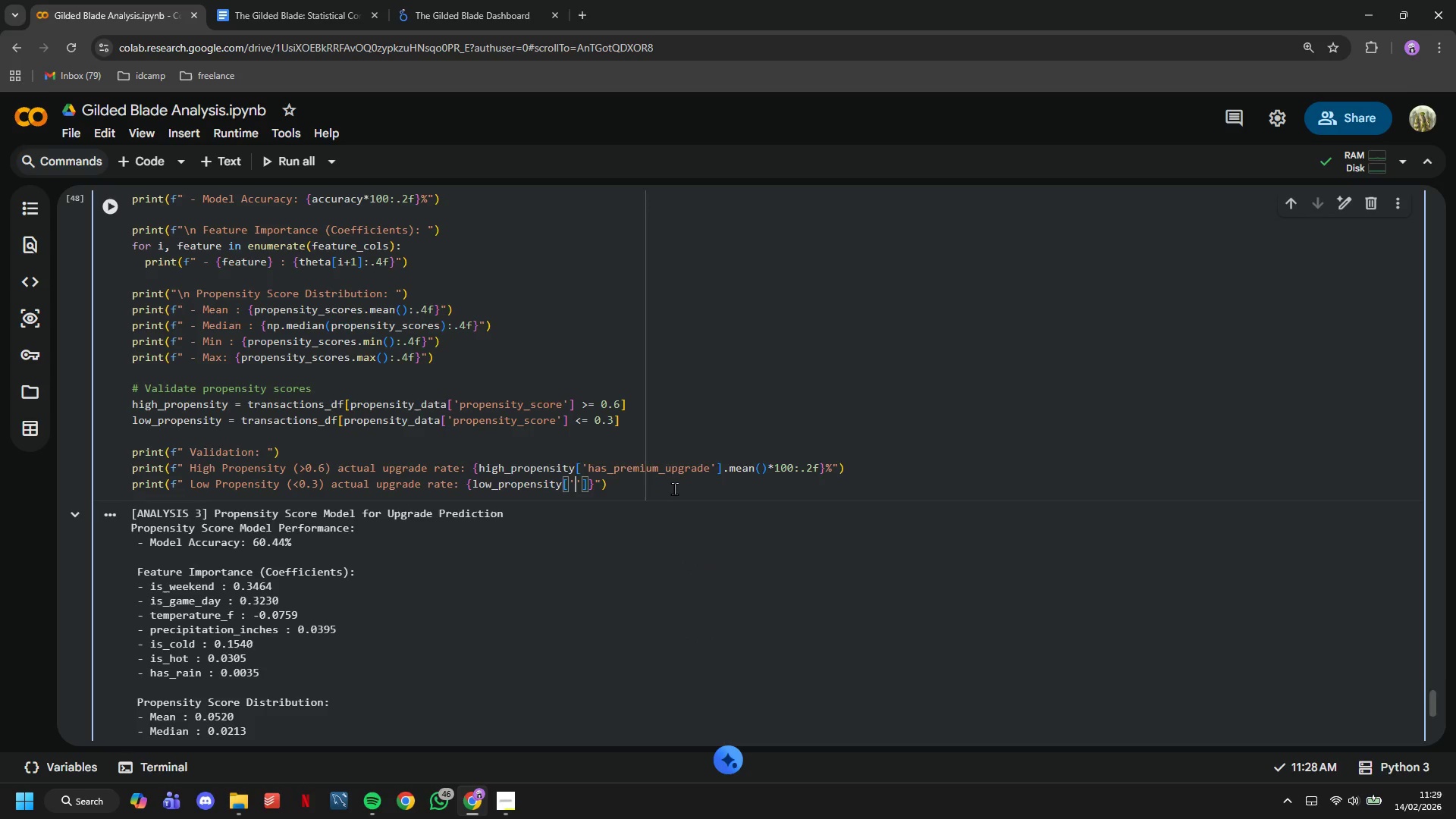 
hold_key(key=ArrowRight, duration=6.17)
 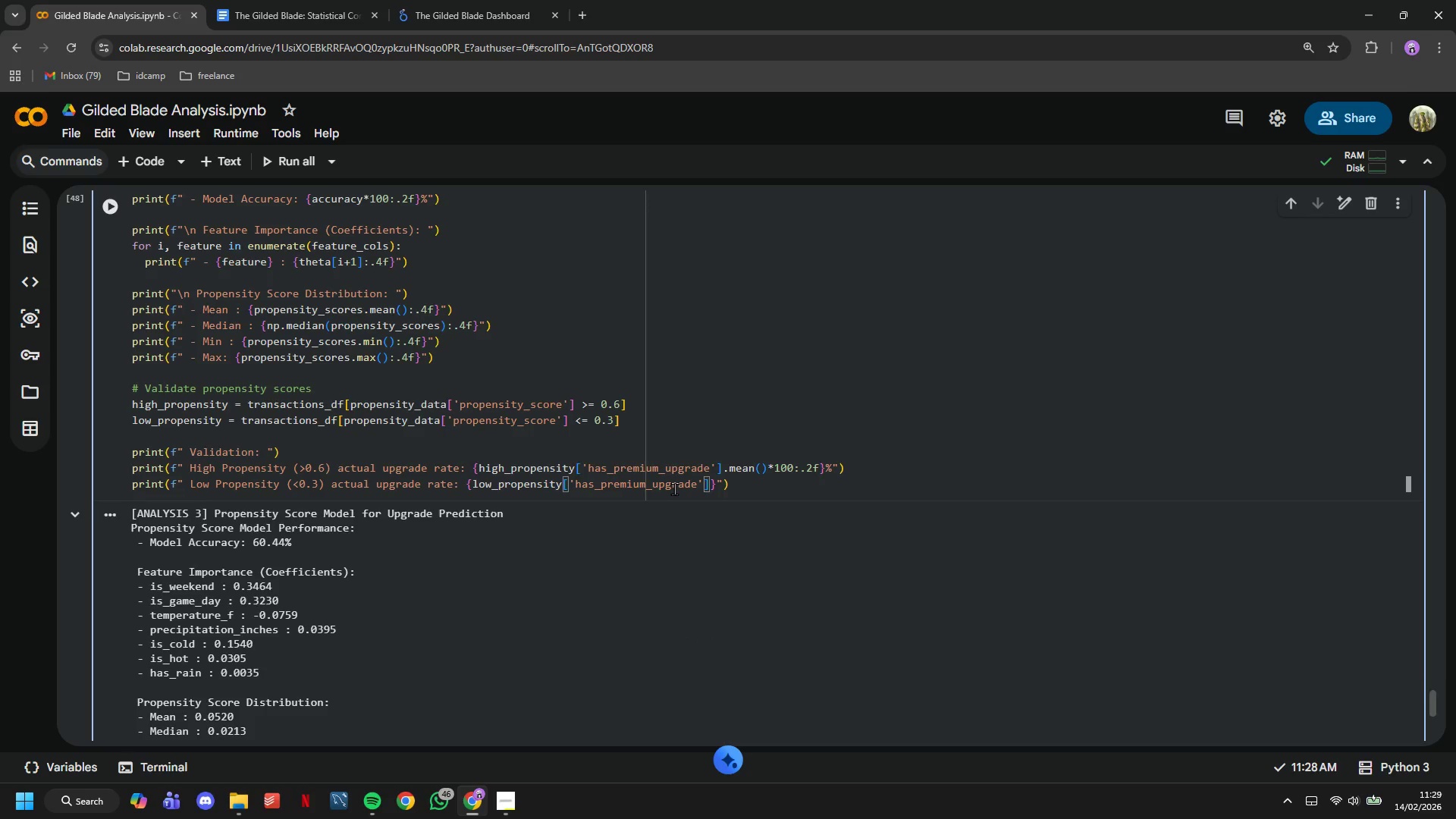 
key(ArrowLeft)
 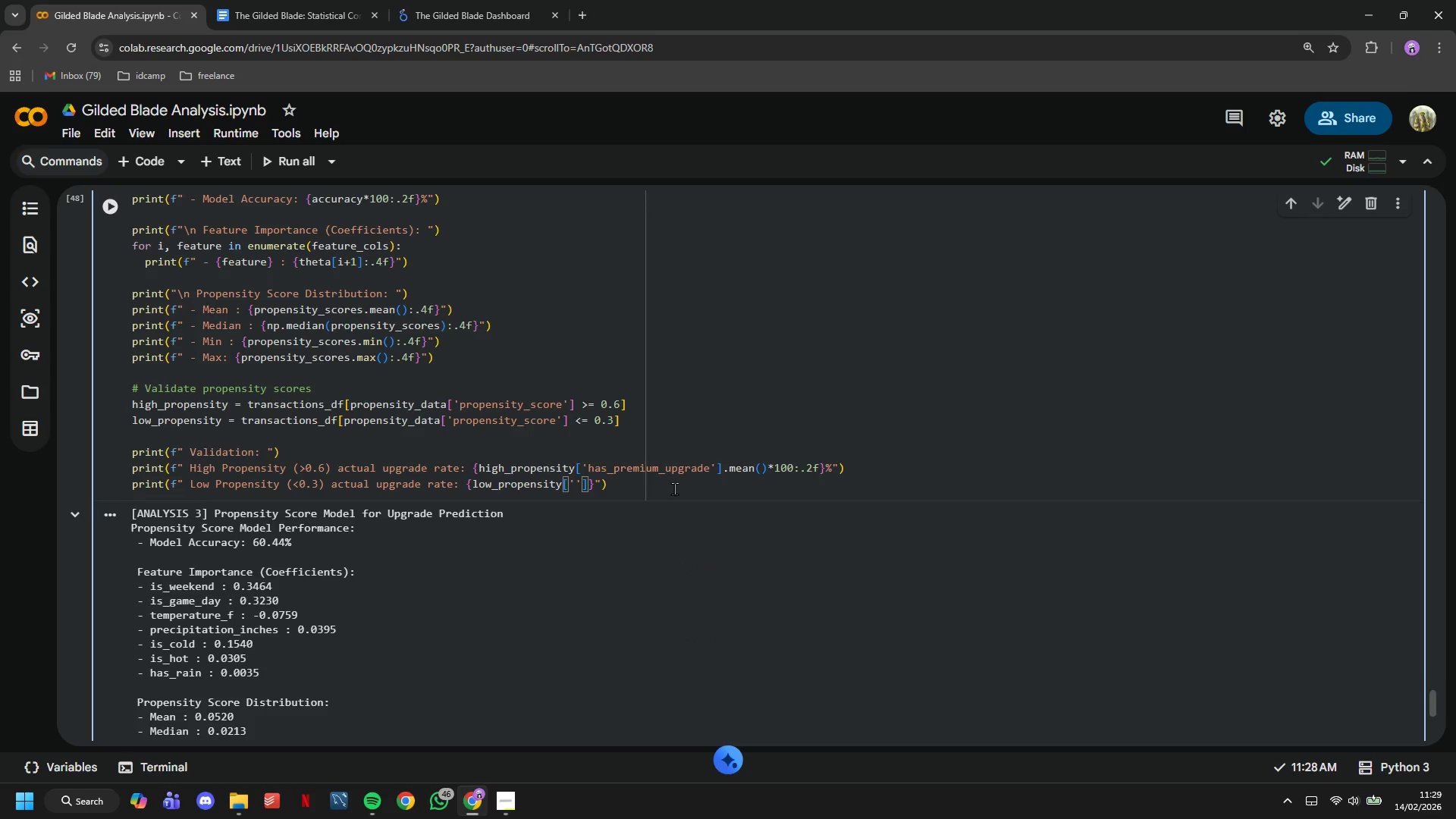 
type(has_premium_upgrade)
 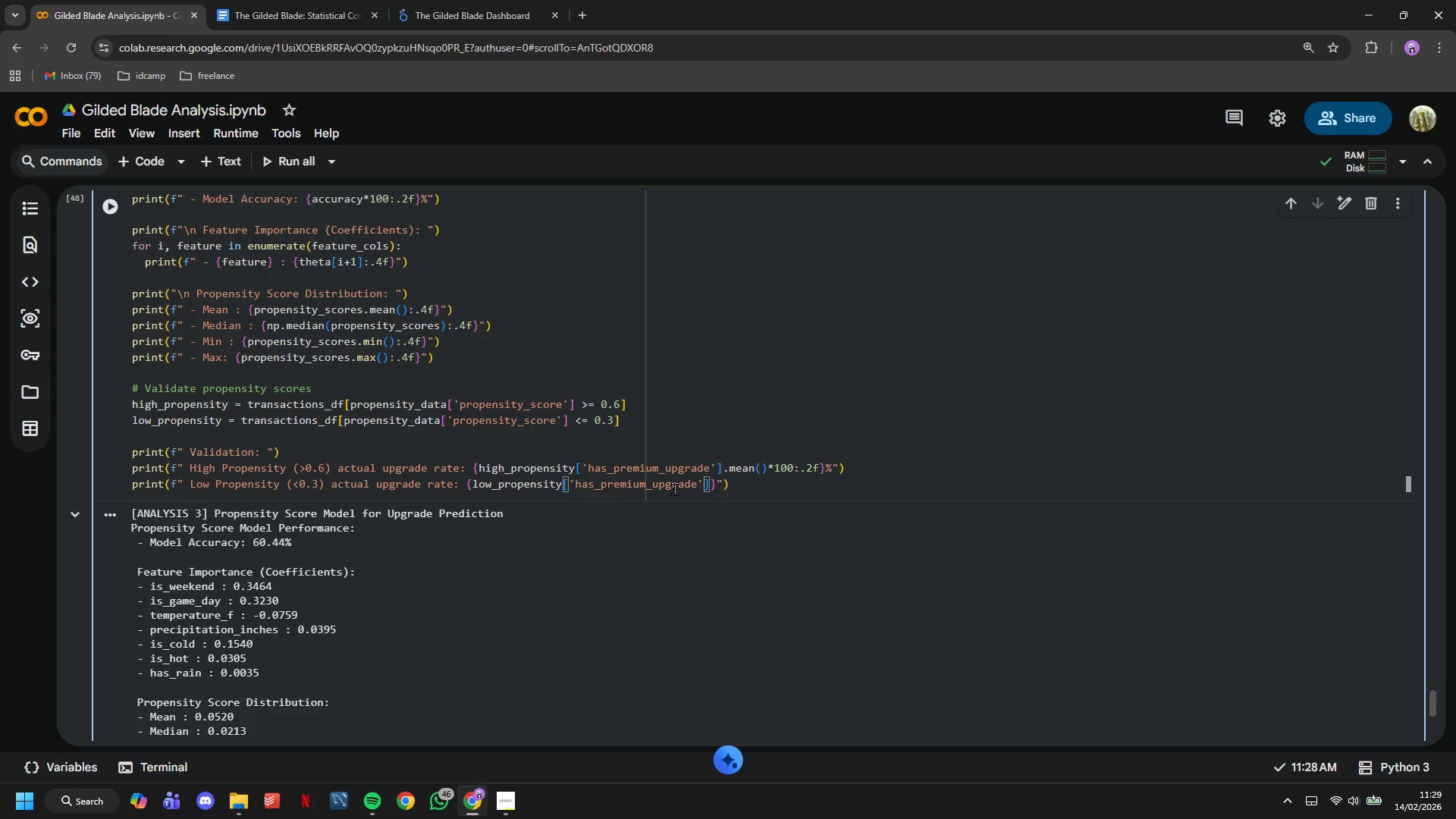 
key(ArrowRight)
 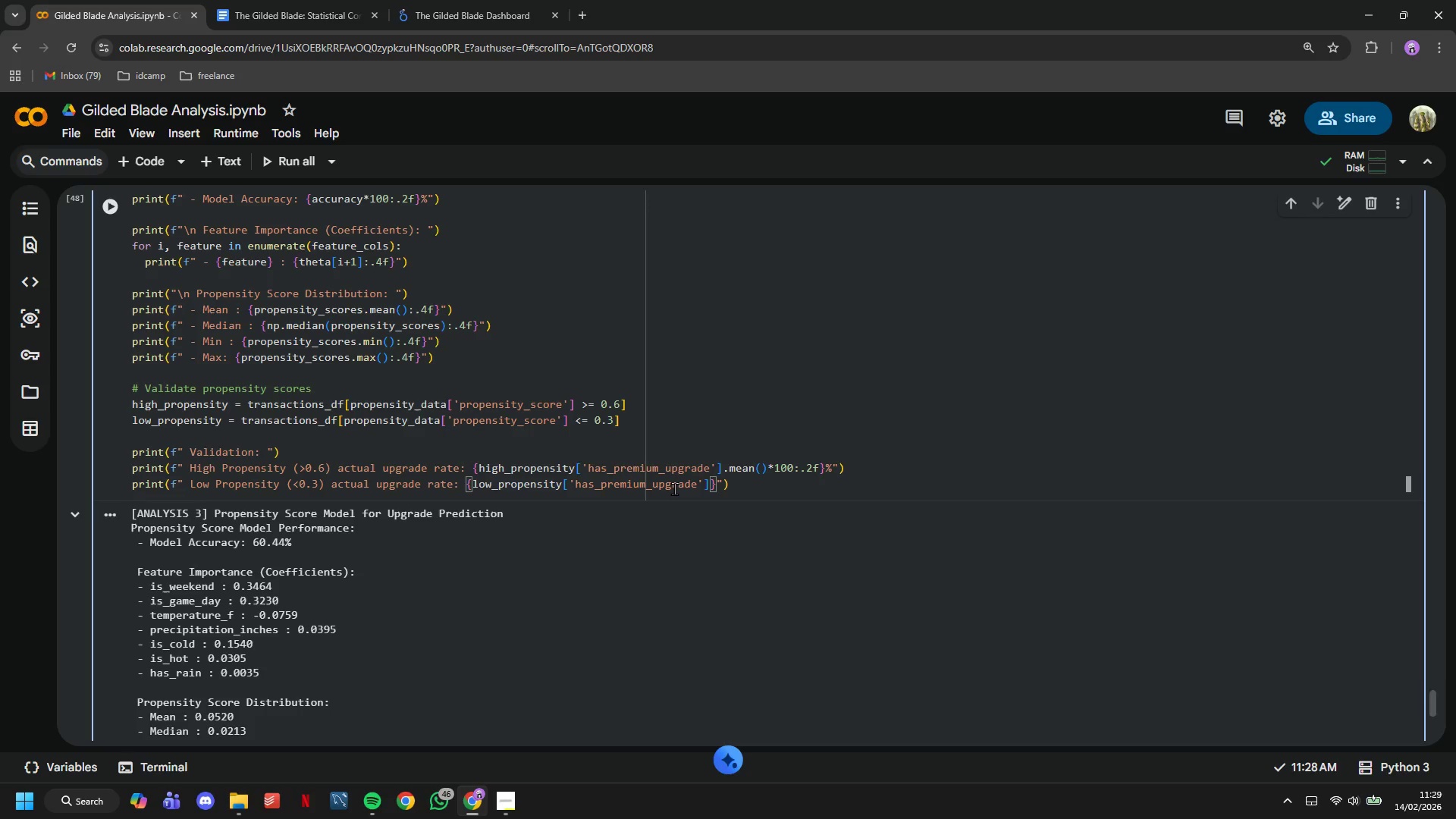 
type(.mean()
 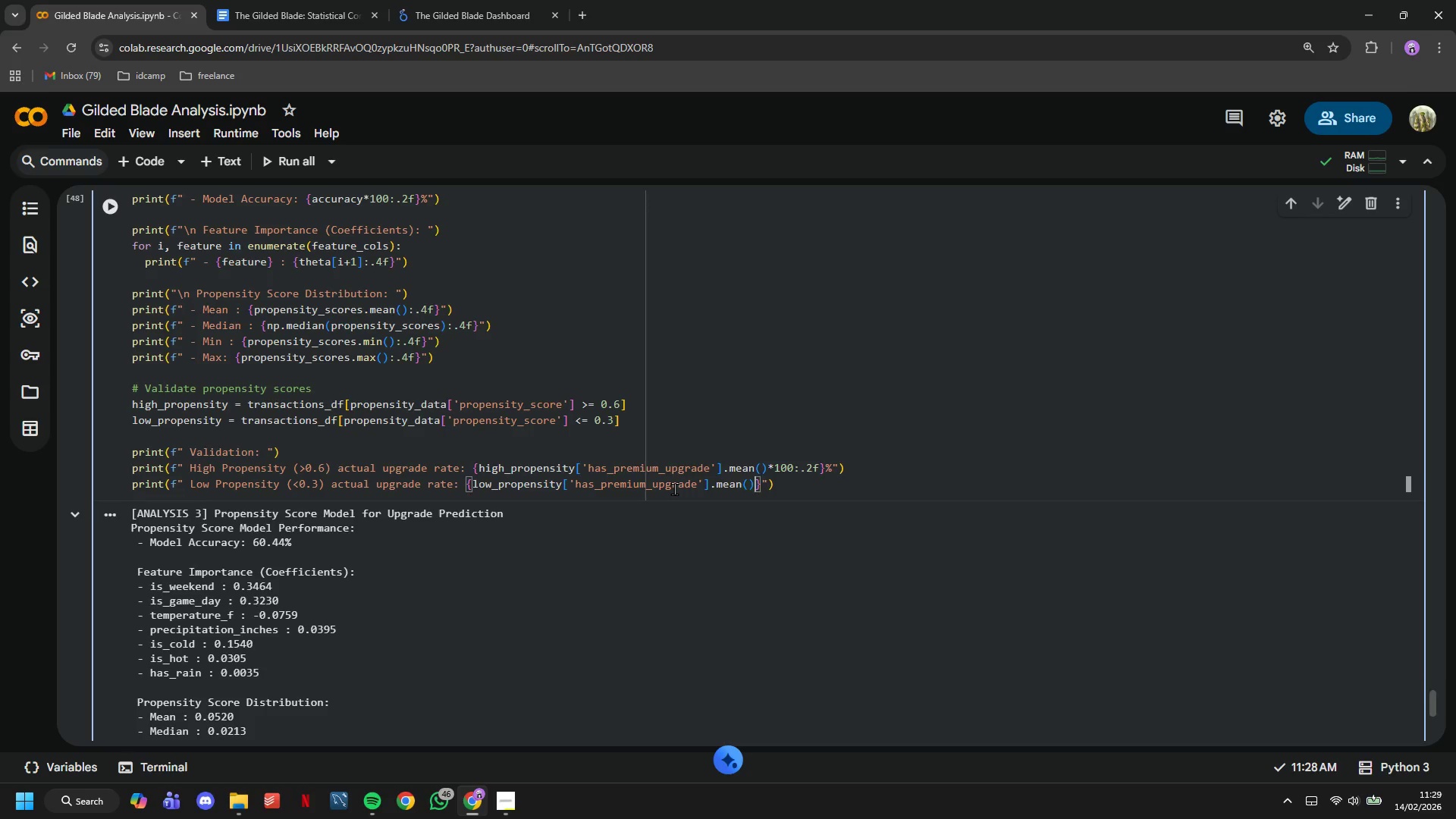 
 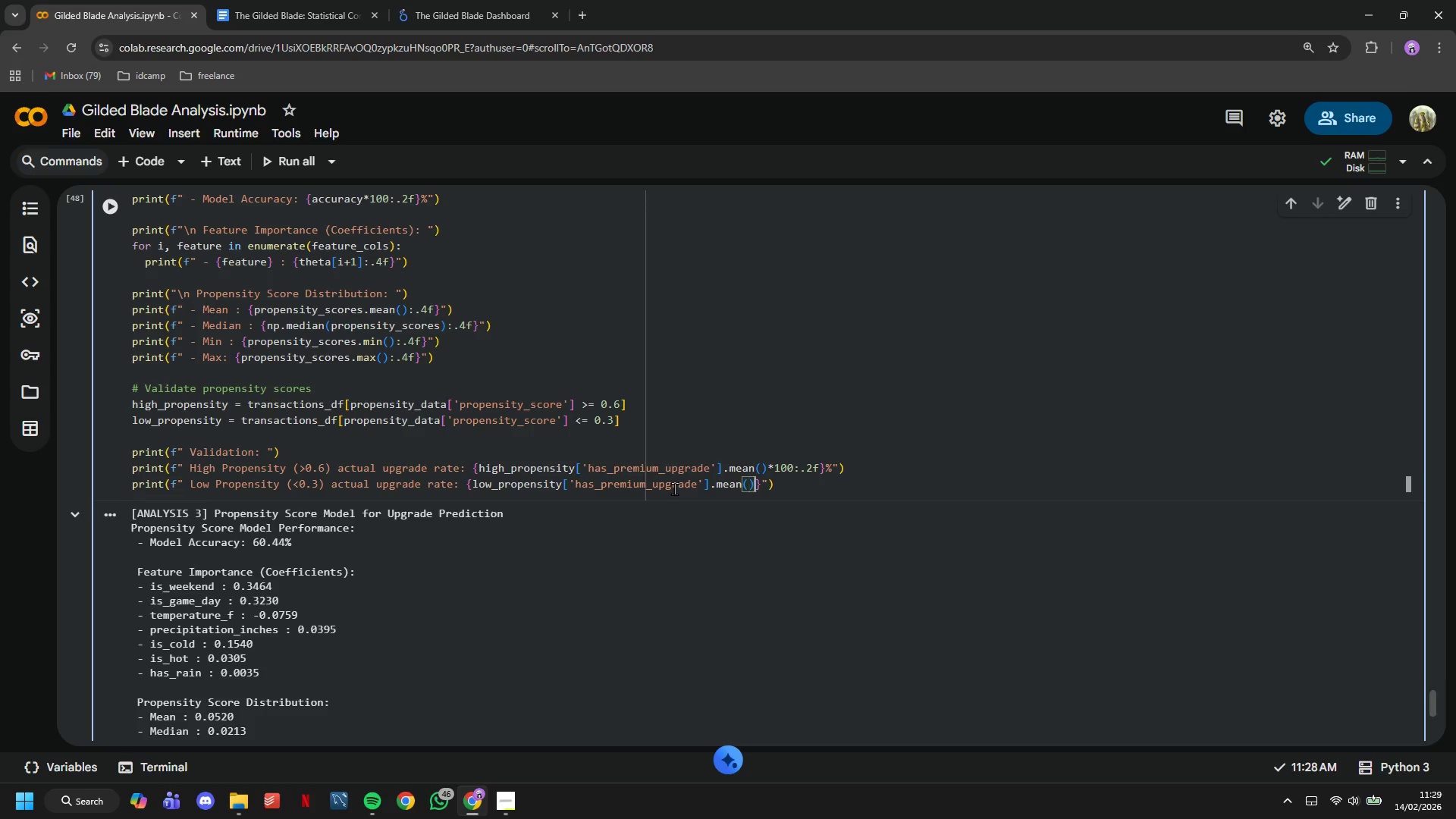 
key(ArrowRight)
 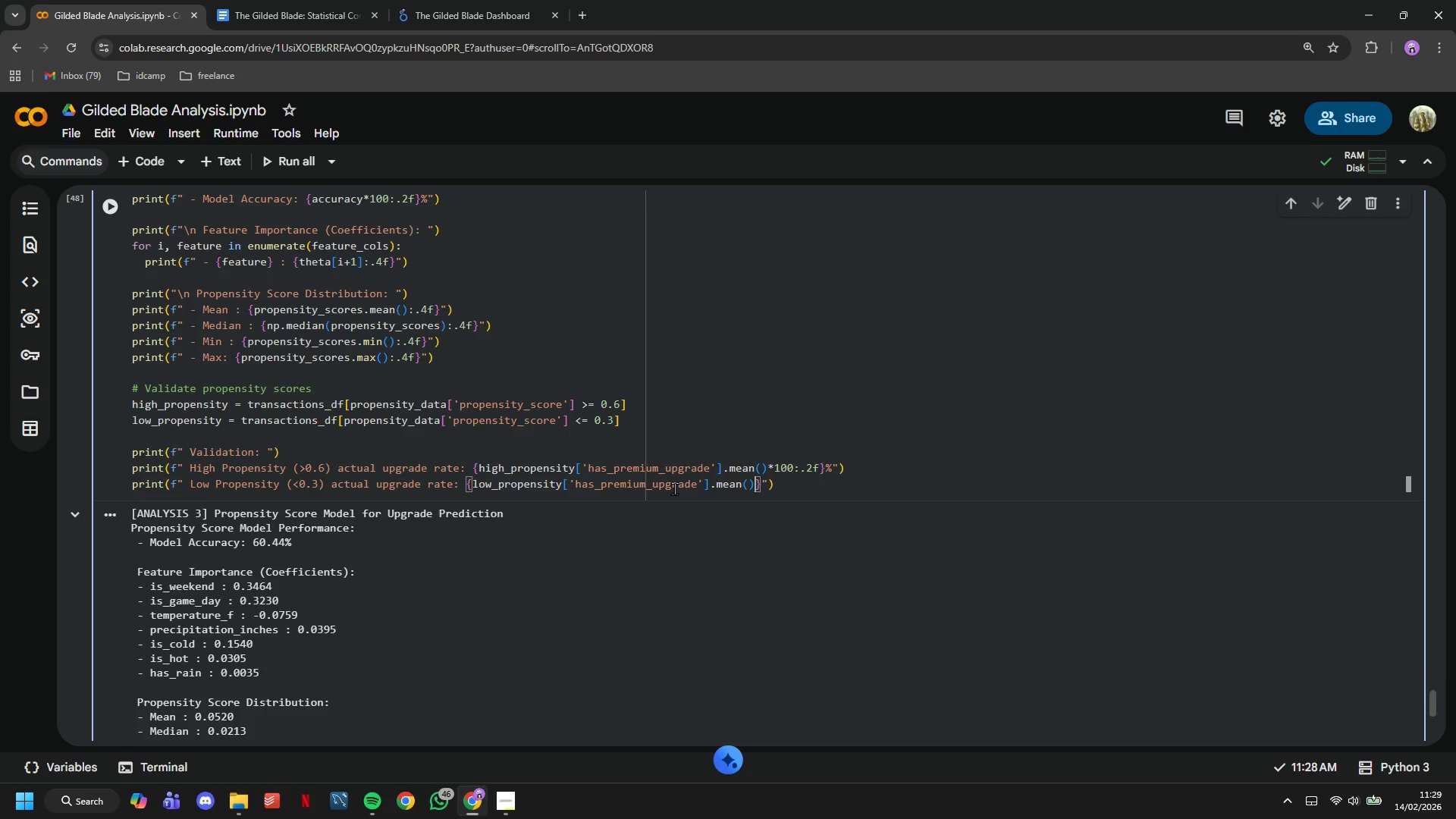 
type(*100:.2f)
 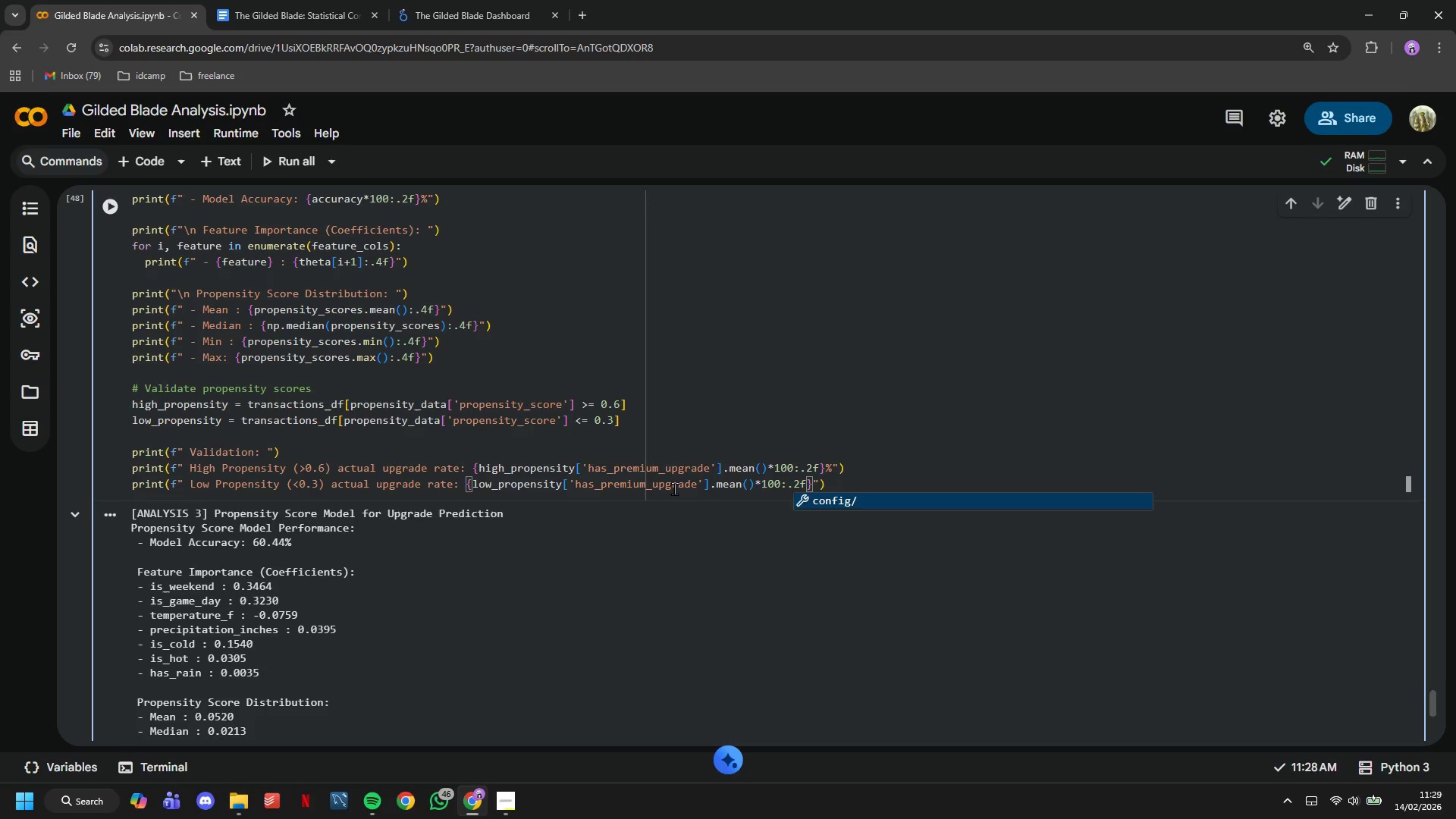 
key(ArrowRight)
 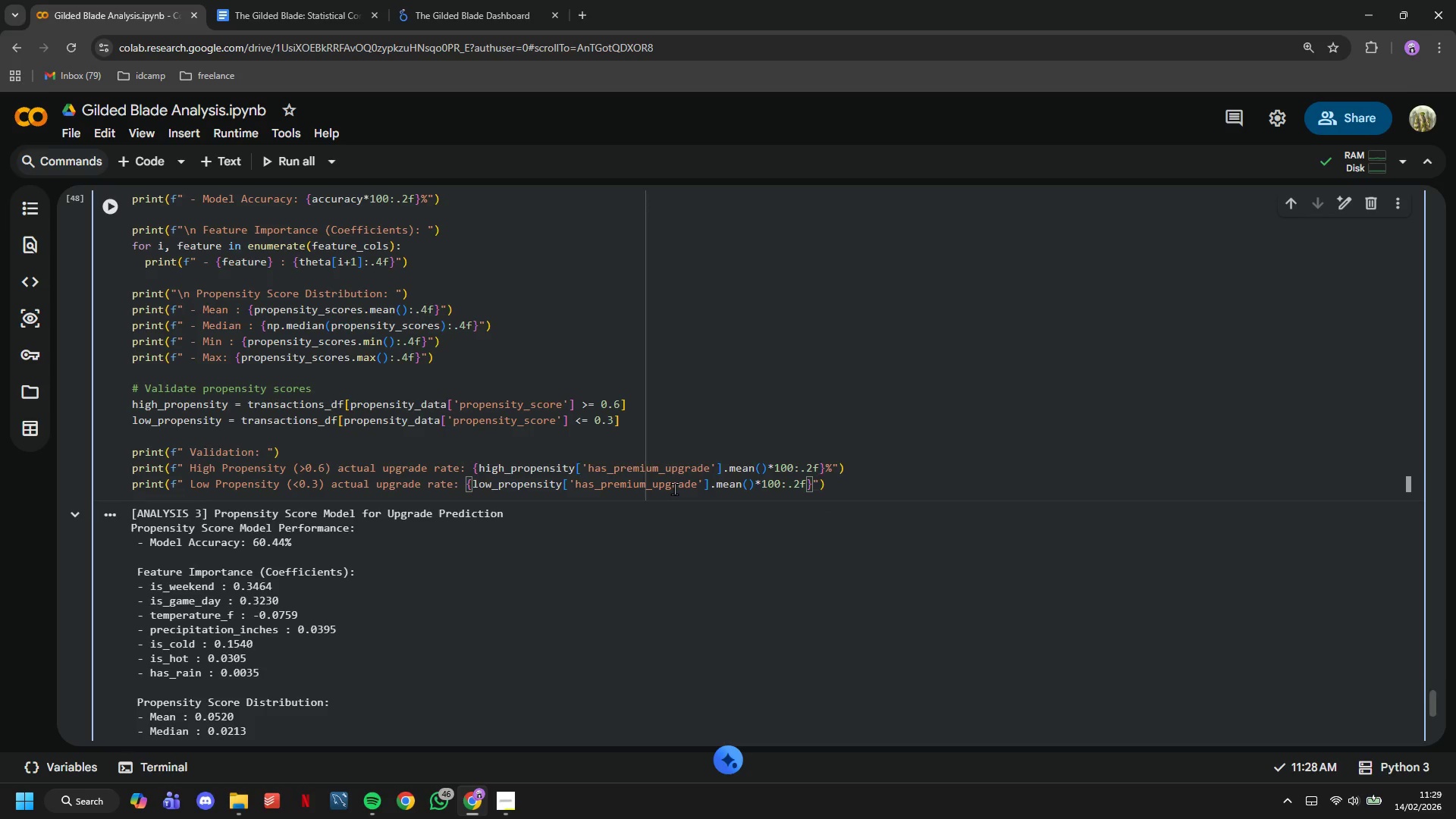 
key(Shift+5)
 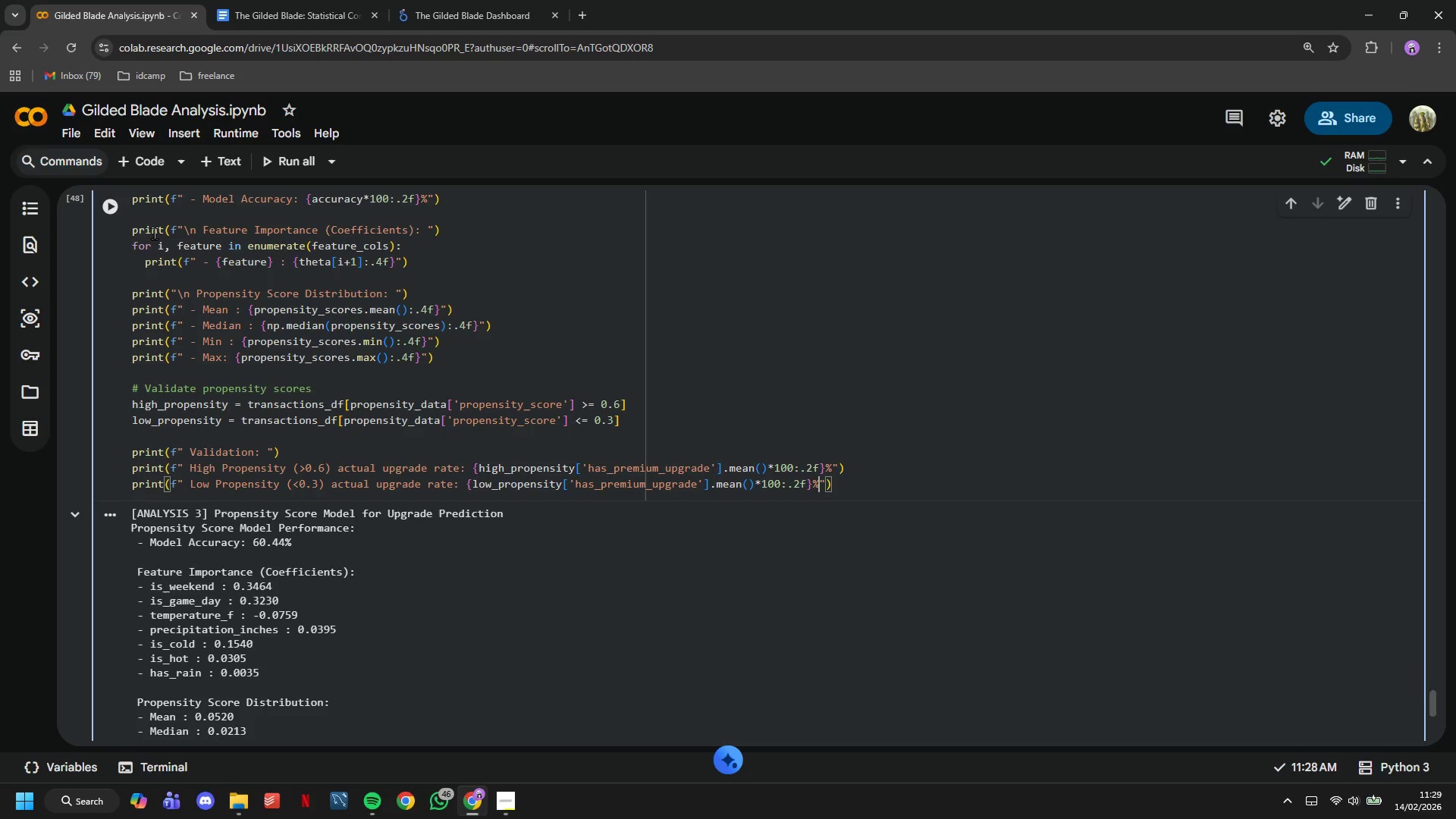 
left_click([123, 212])
 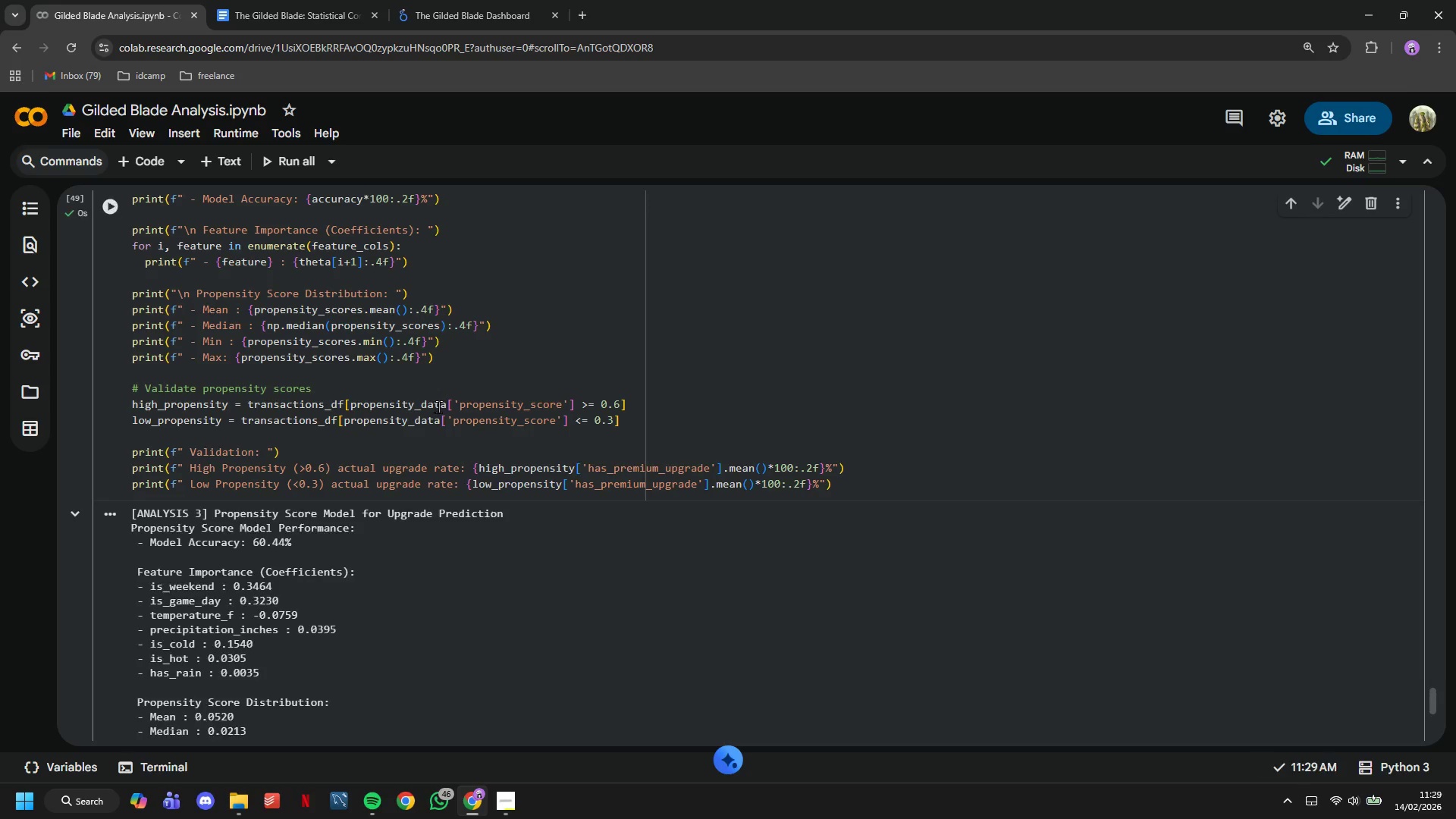 
scroll: coordinate [441, 406], scroll_direction: down, amount: 4.0
 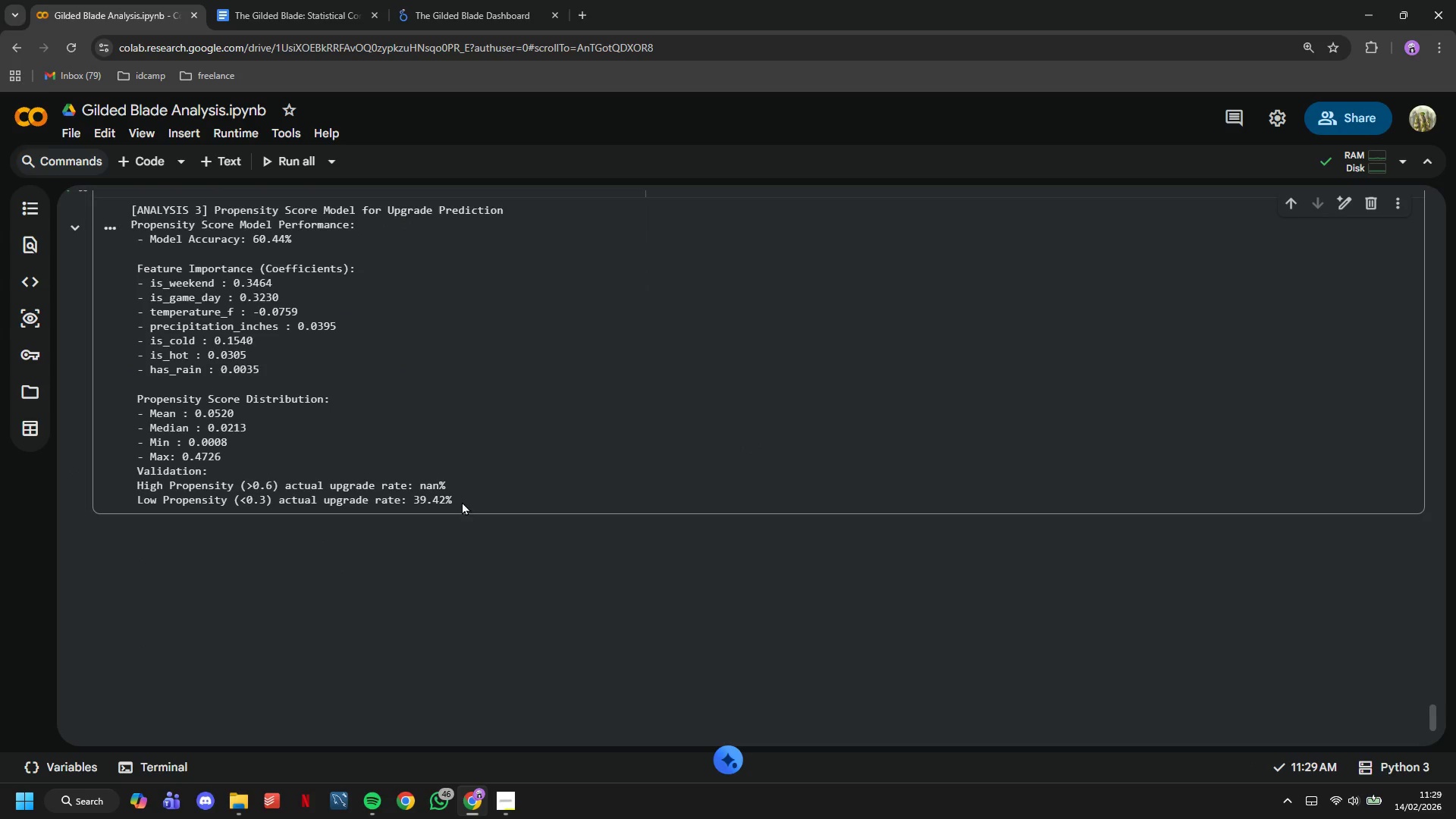 
left_click_drag(start_coordinate=[462, 501], to_coordinate=[446, 500])
 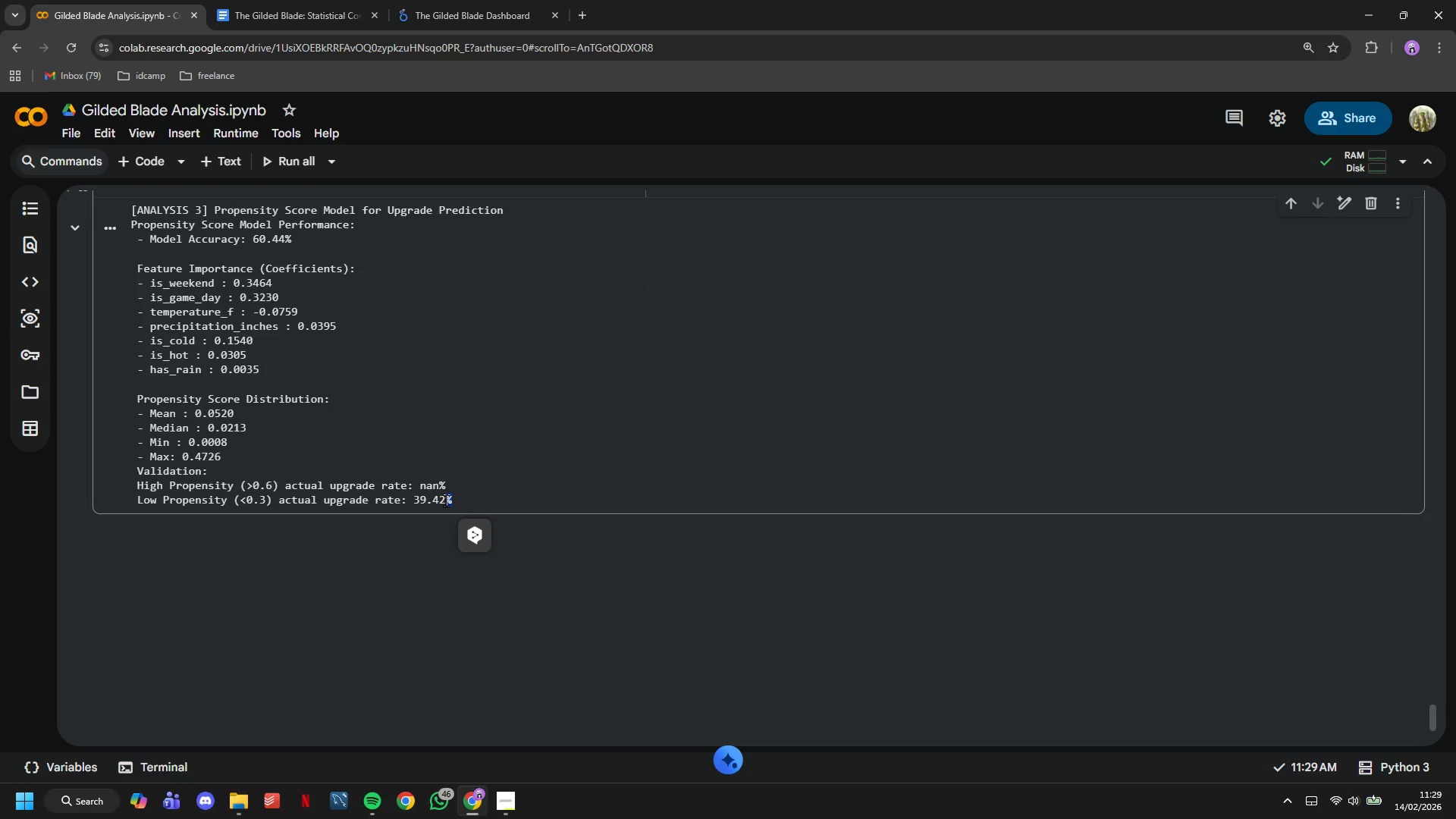 
scroll: coordinate [446, 500], scroll_direction: up, amount: 2.0
 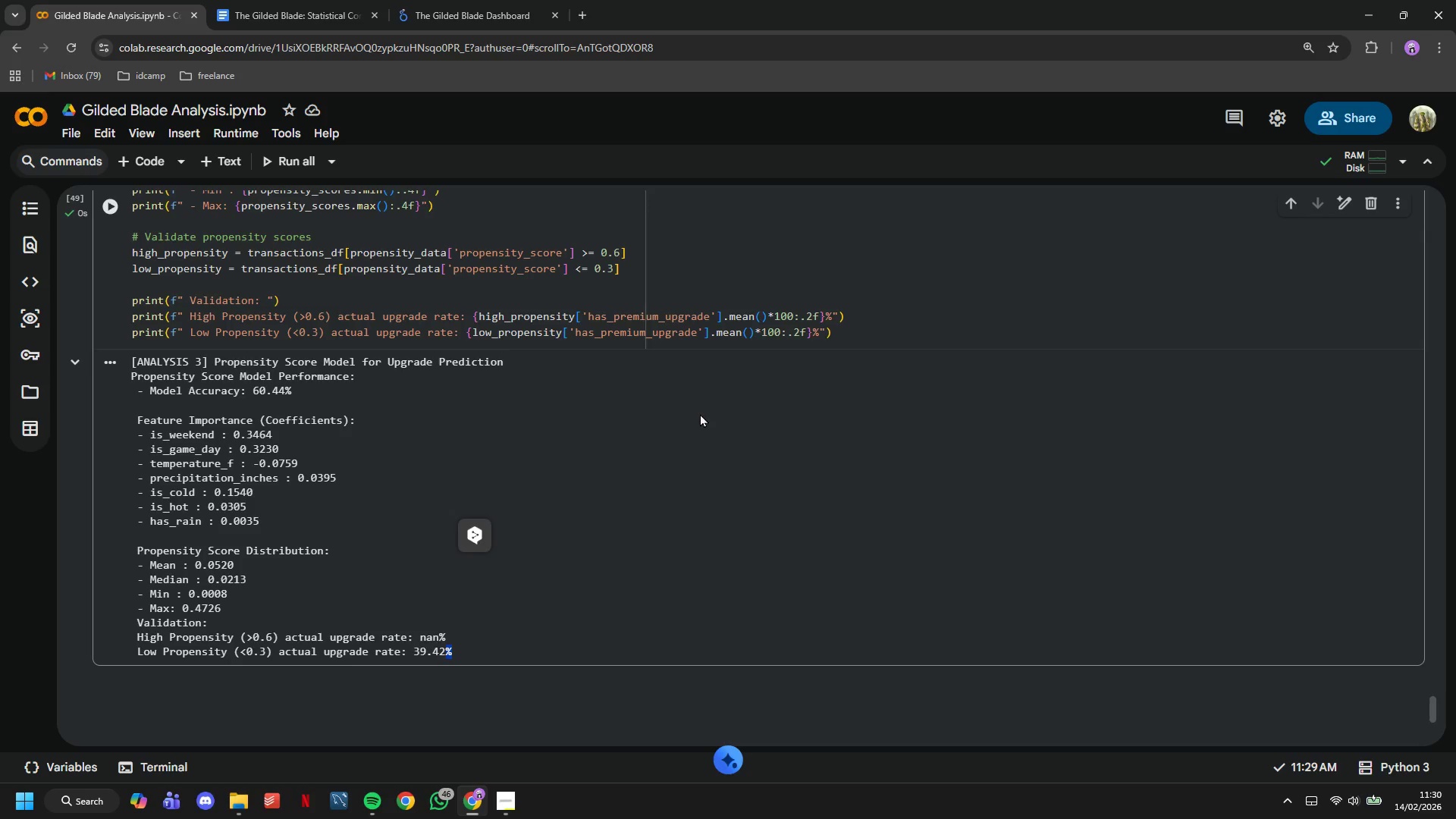 
wait(19.61)
 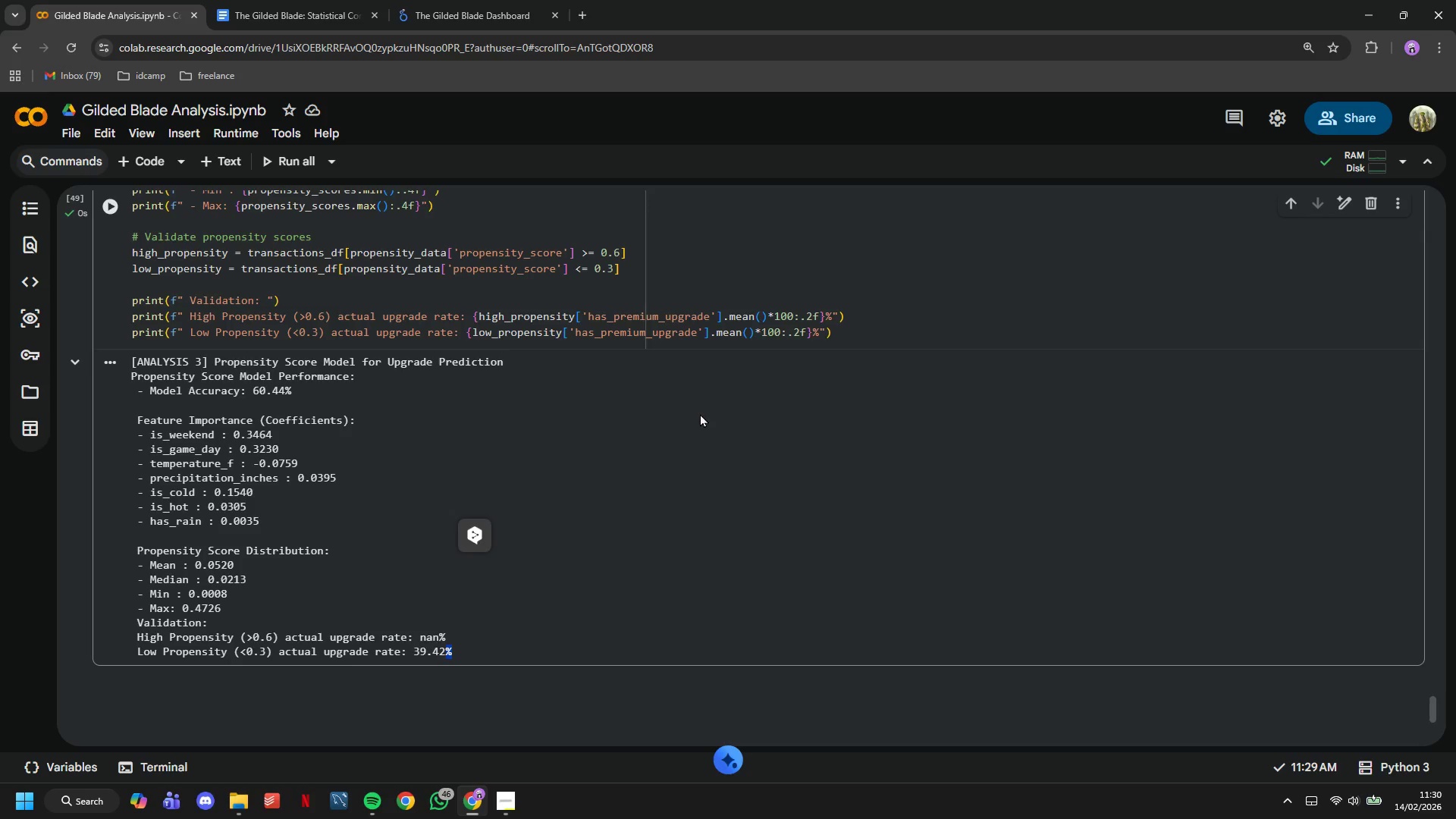 
left_click([233, 166])
 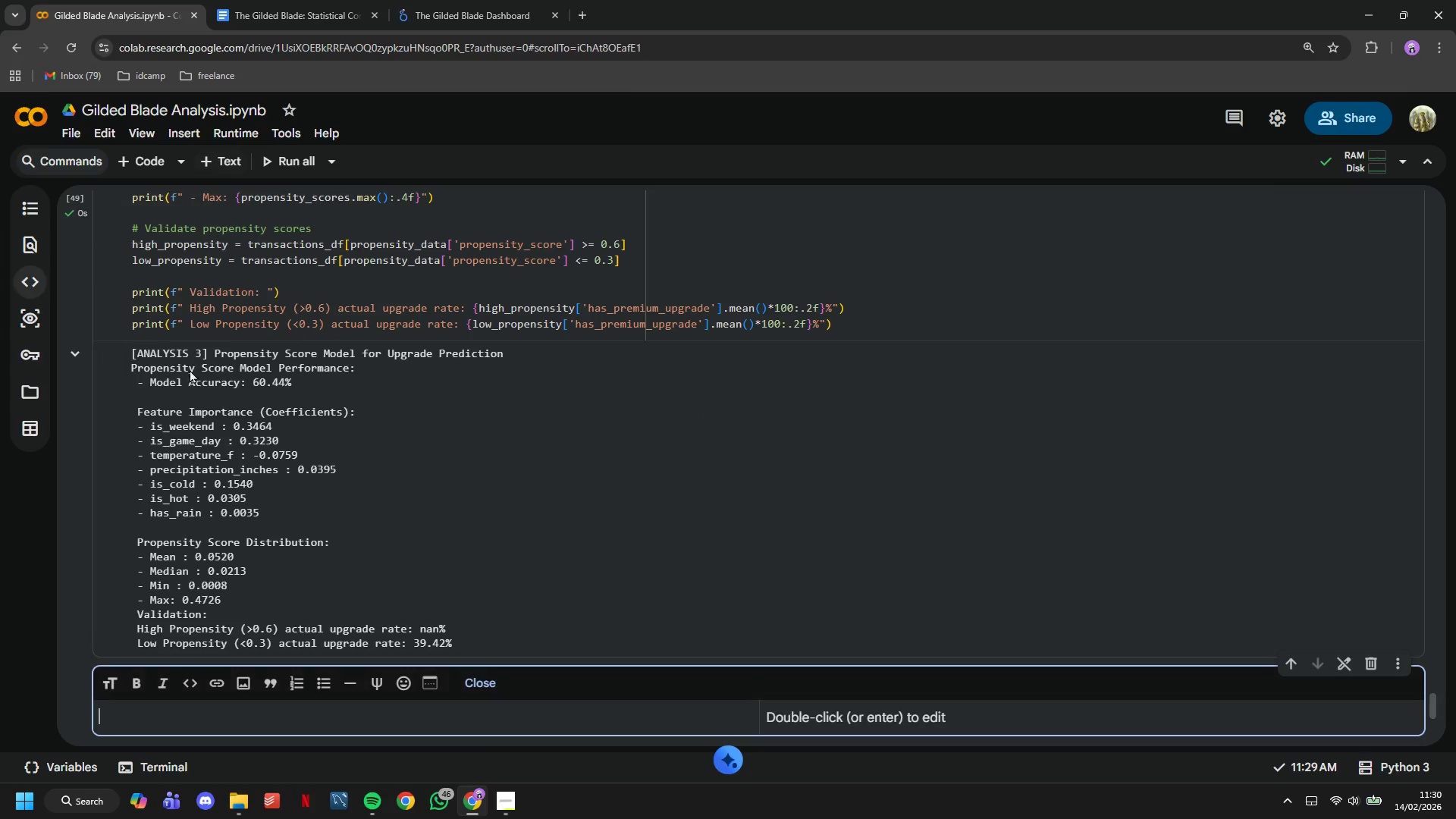 
scroll: coordinate [228, 418], scroll_direction: up, amount: 16.0
 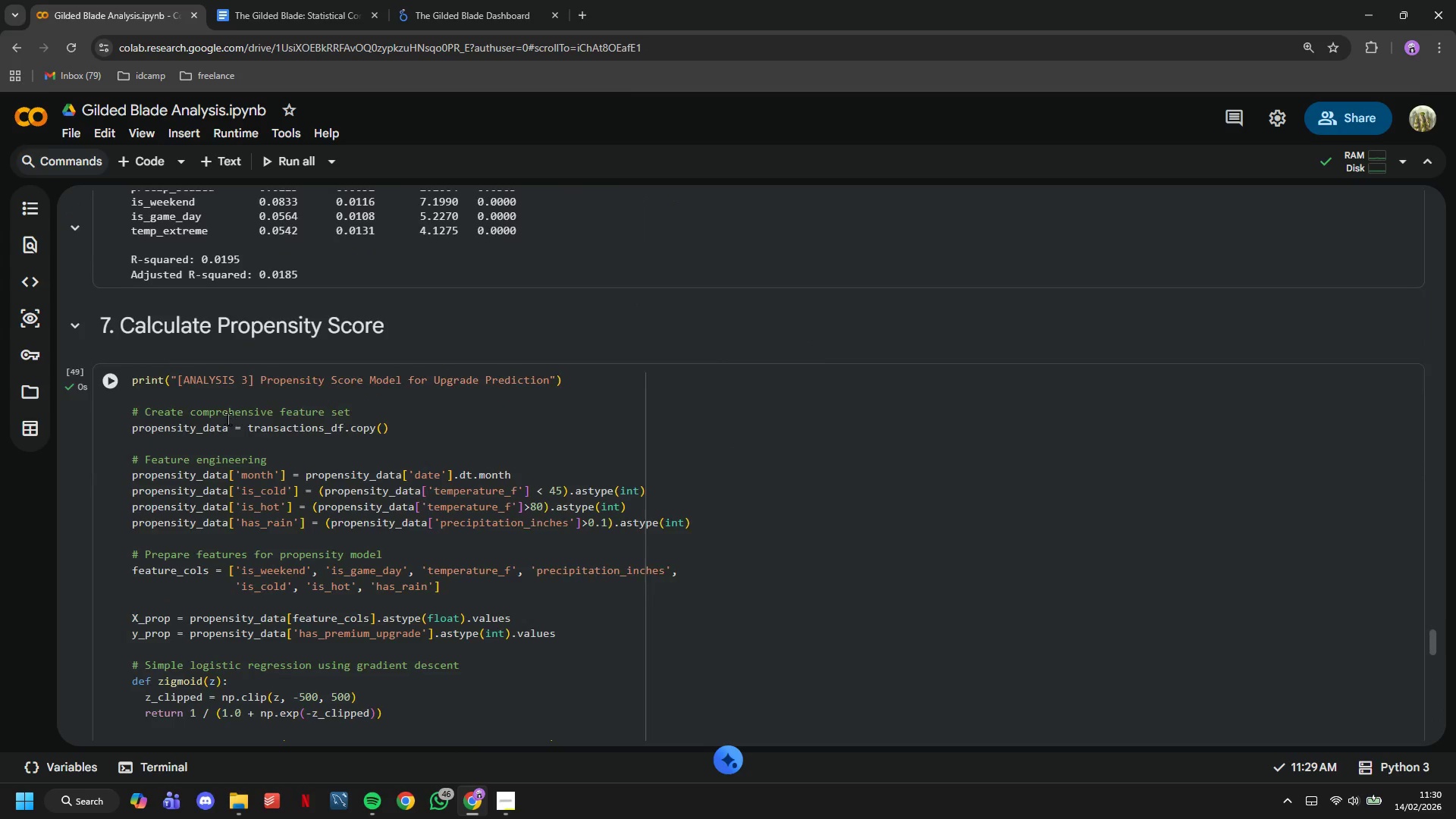 
scroll: coordinate [246, 435], scroll_direction: down, amount: 18.0
 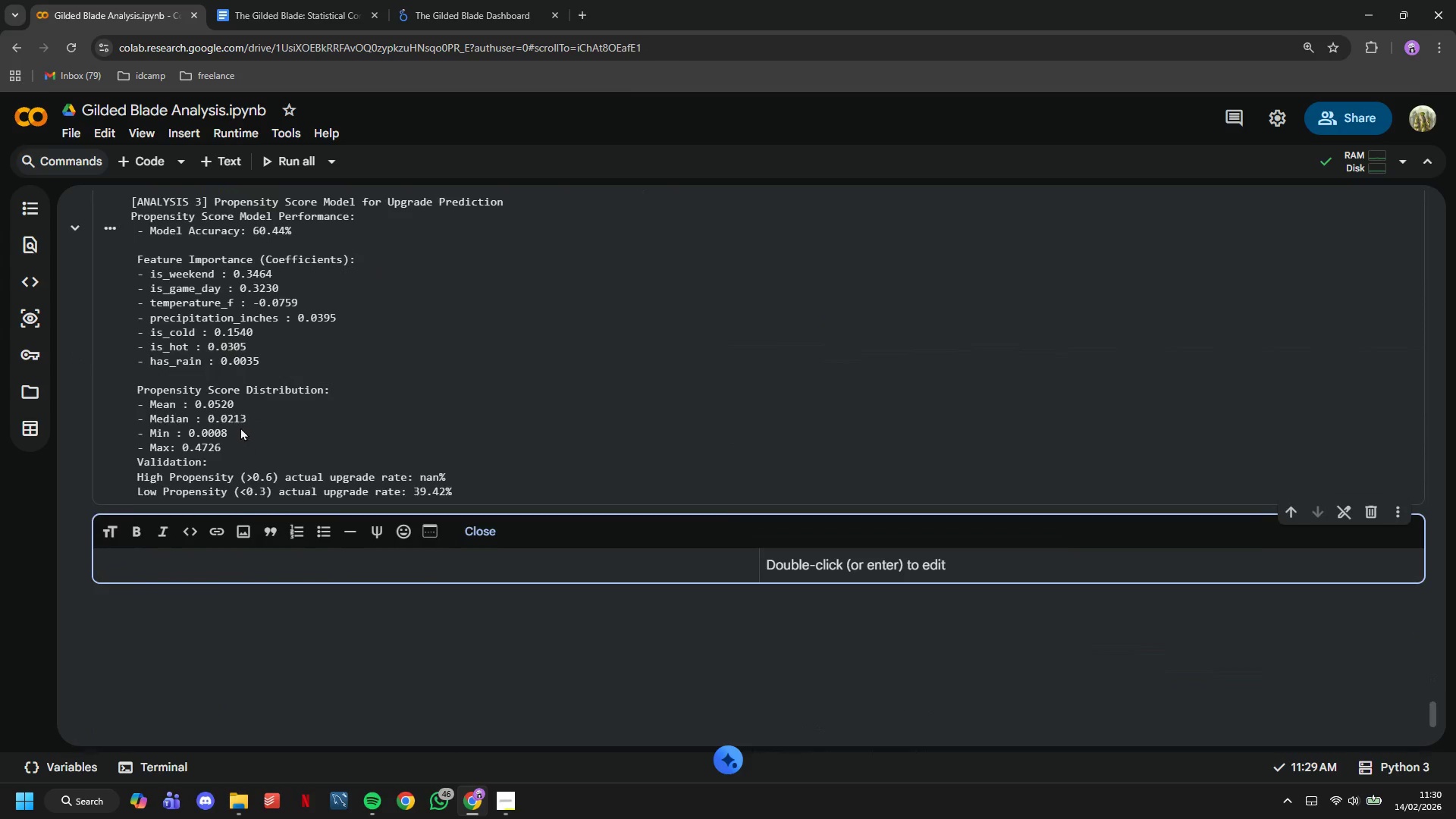 
type(# 8. Crate)
key(Backspace)
key(Backspace)
key(Backspace)
type(eate Aggregated Data for Looker Studio)
 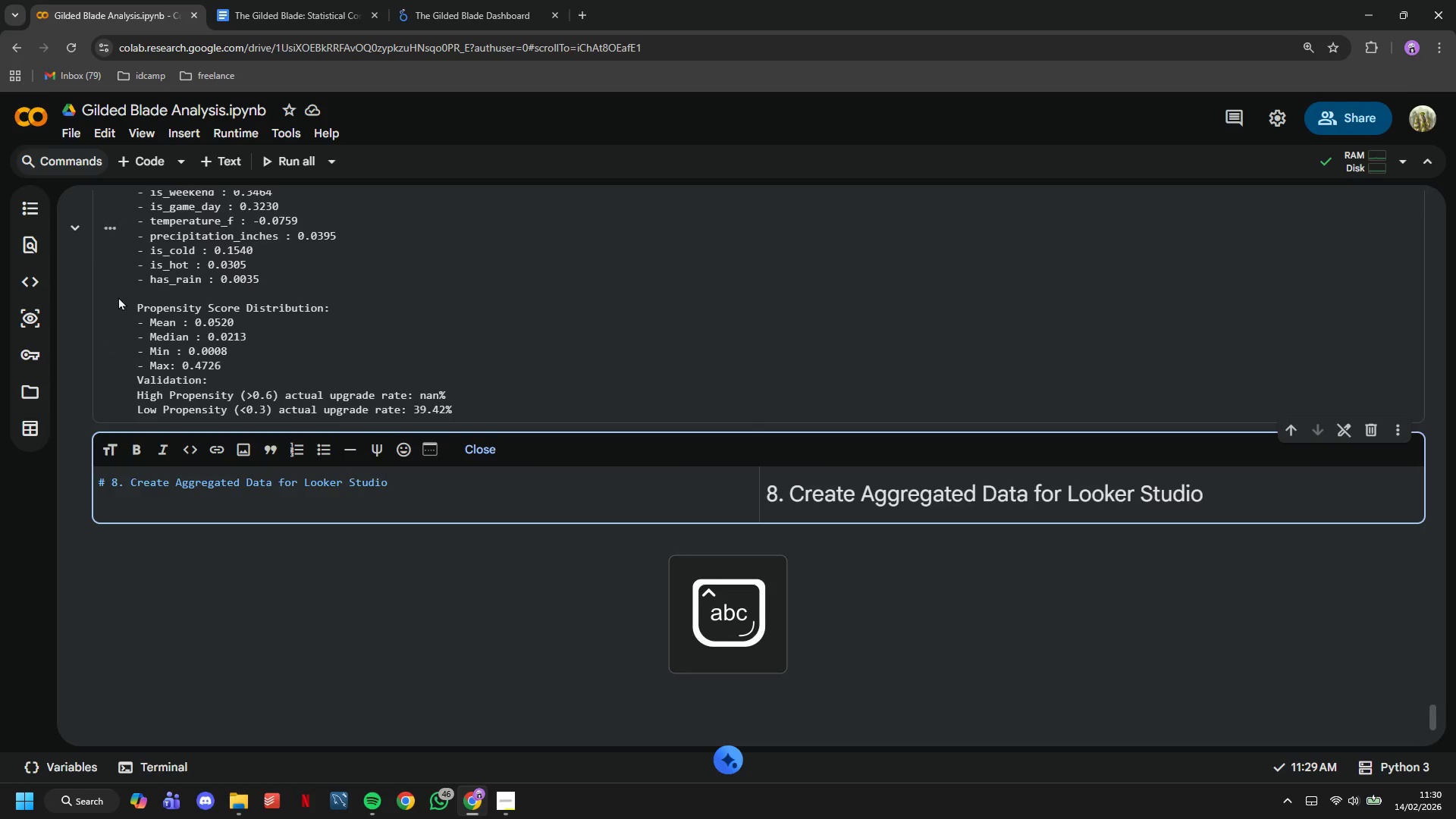 
left_click([140, 173])
 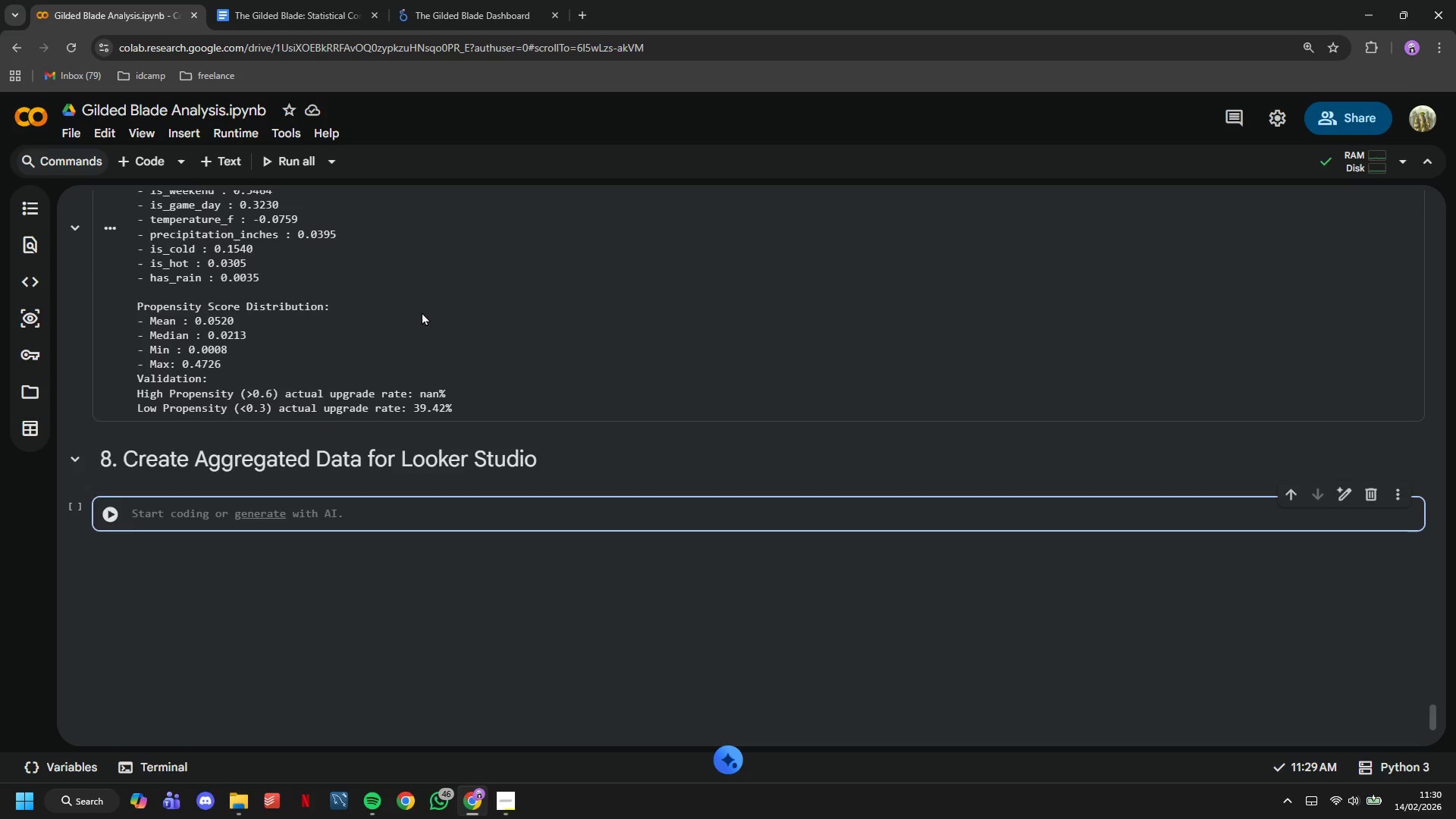 
scroll: coordinate [422, 312], scroll_direction: down, amount: 1.0
 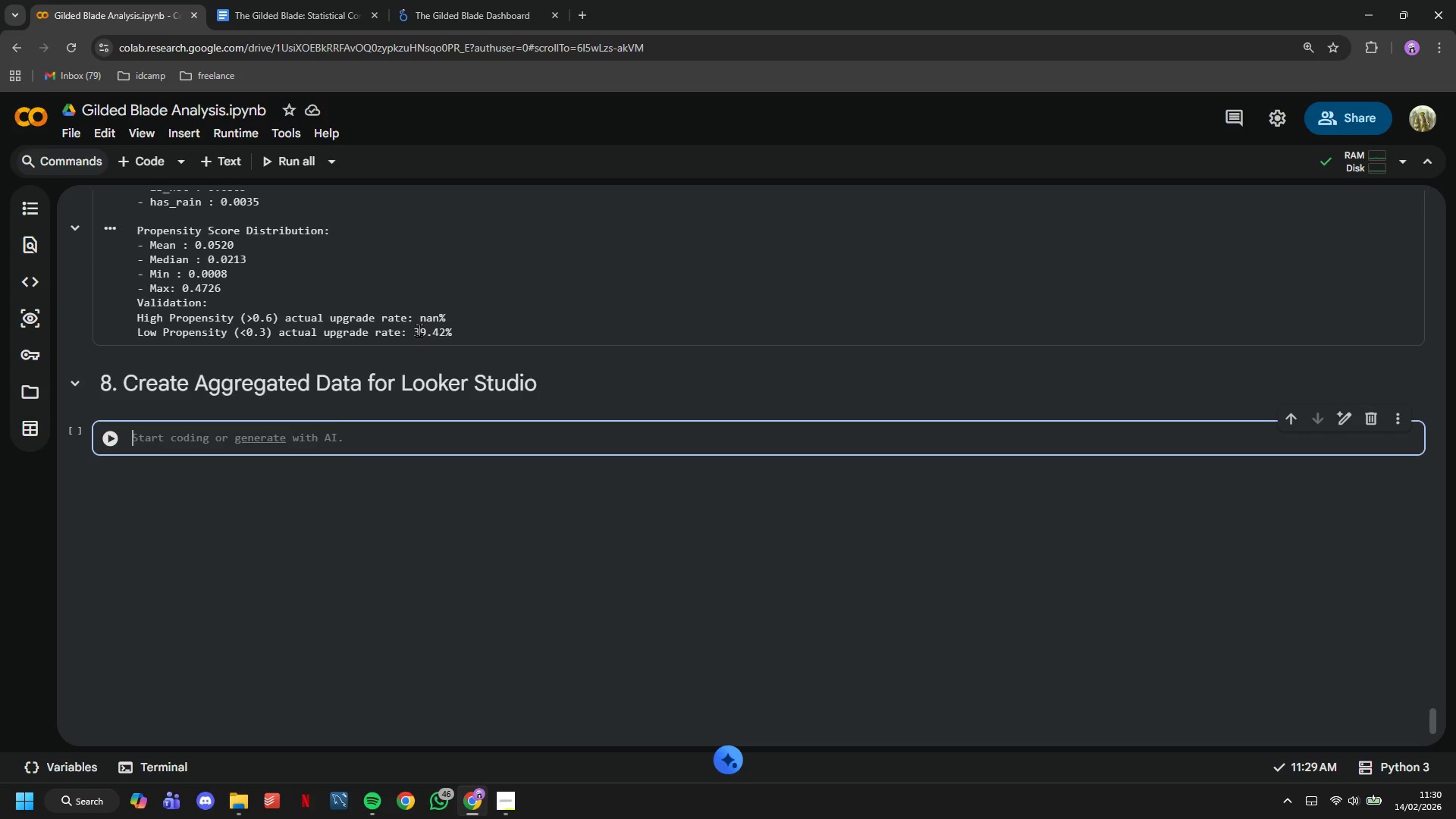 
type(# Create comprehensive export dataset)
 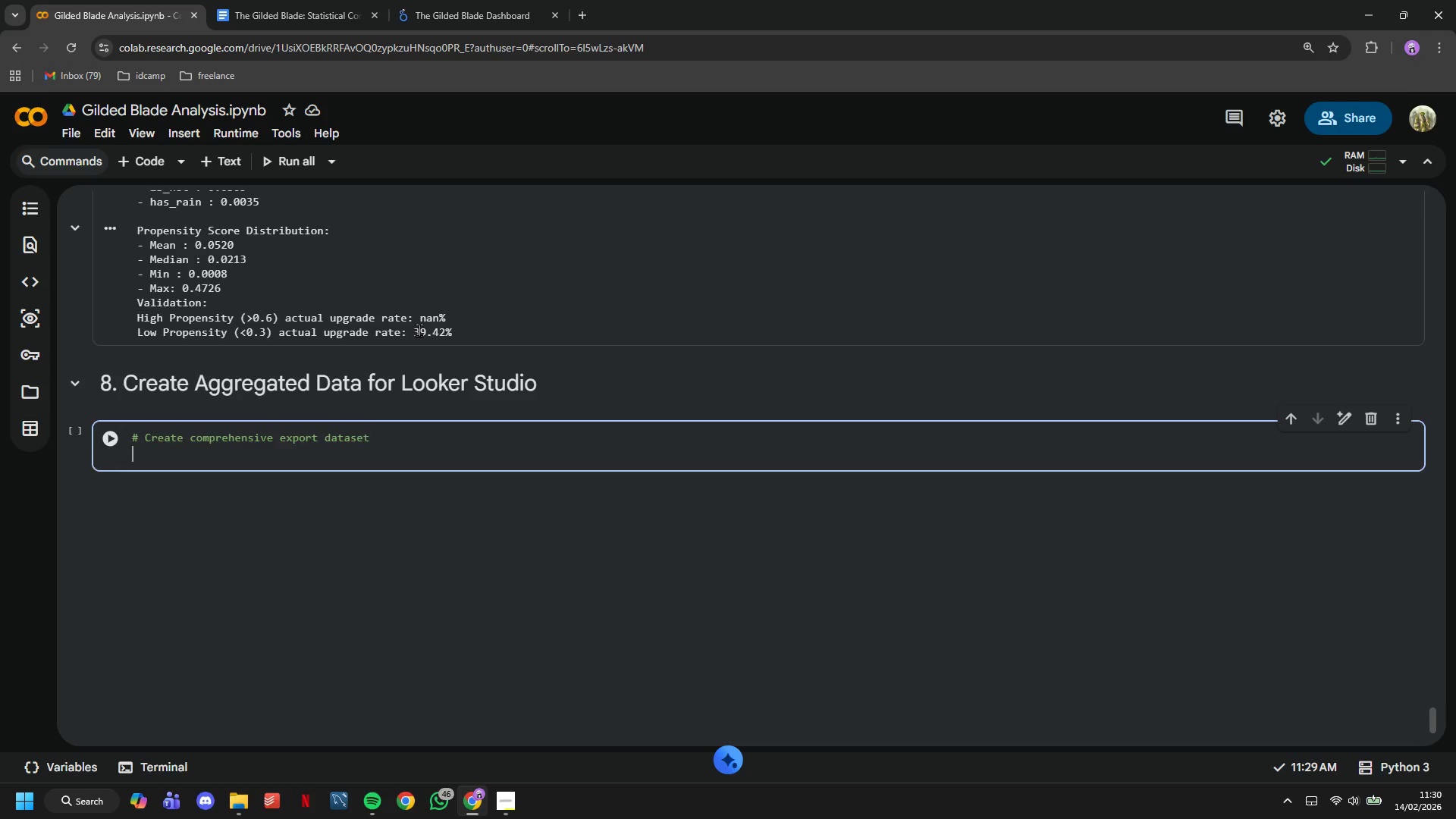 
key(Enter)
 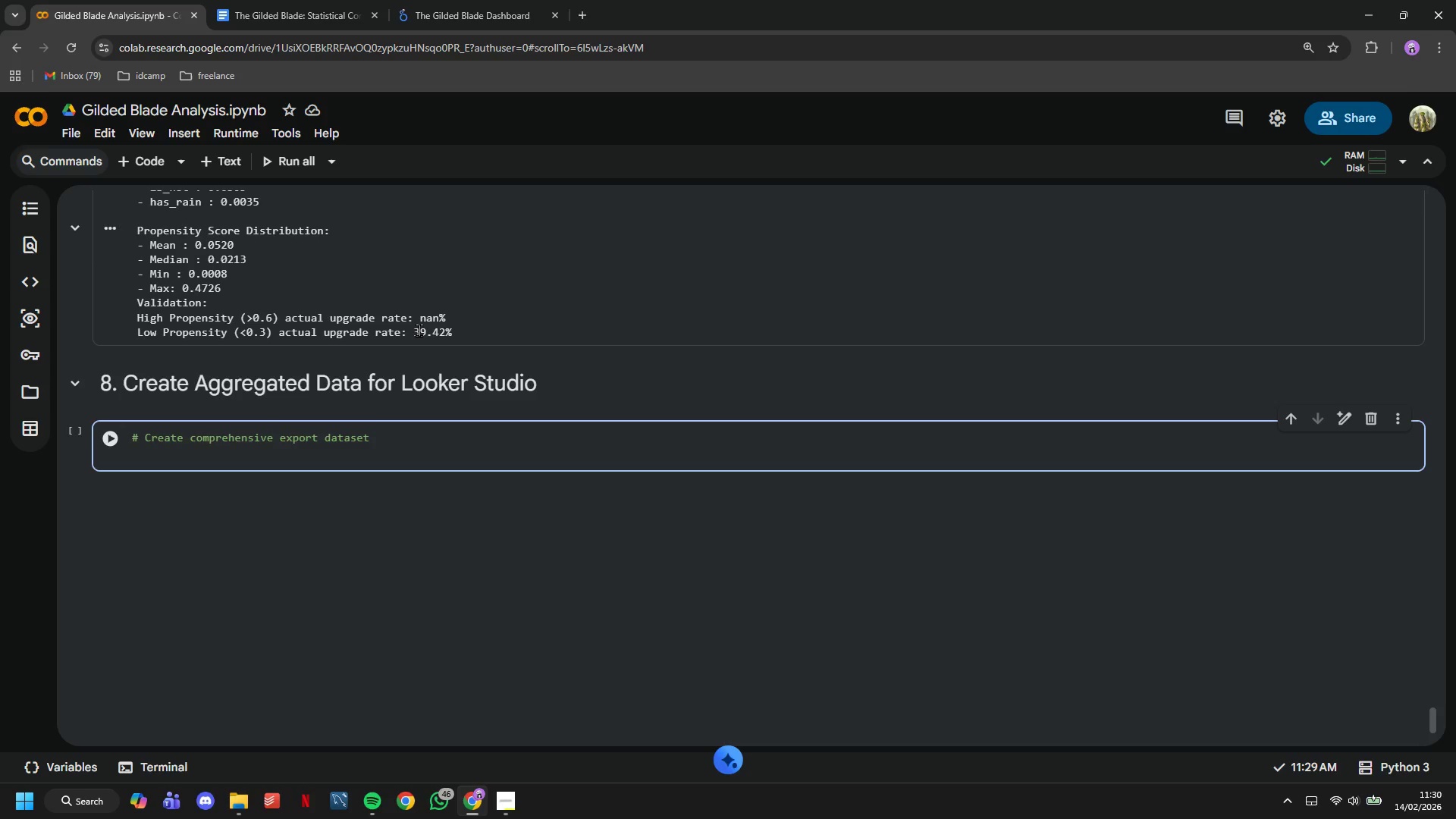 
type(looker_export = transactions_df.copy()
 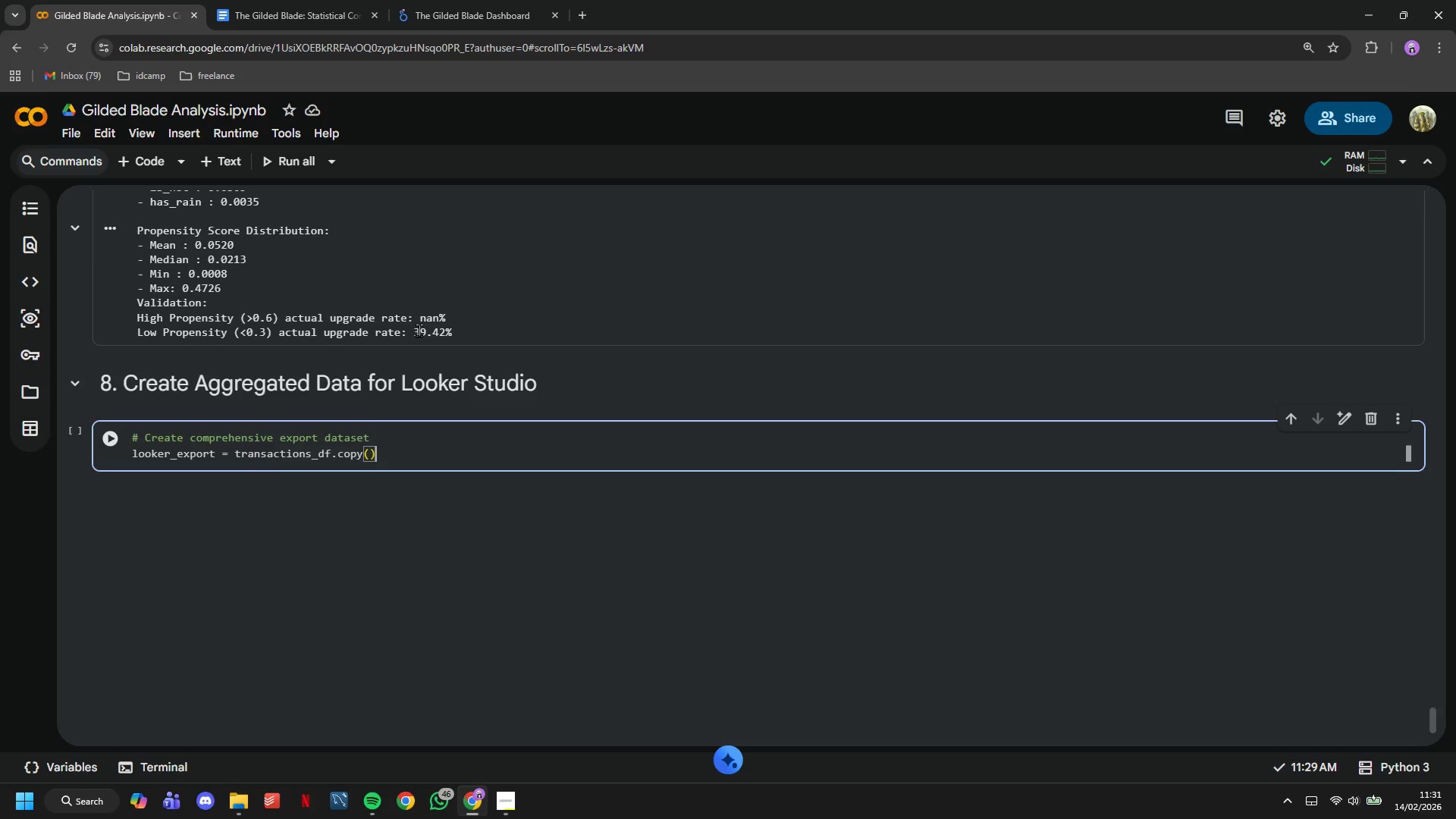 
 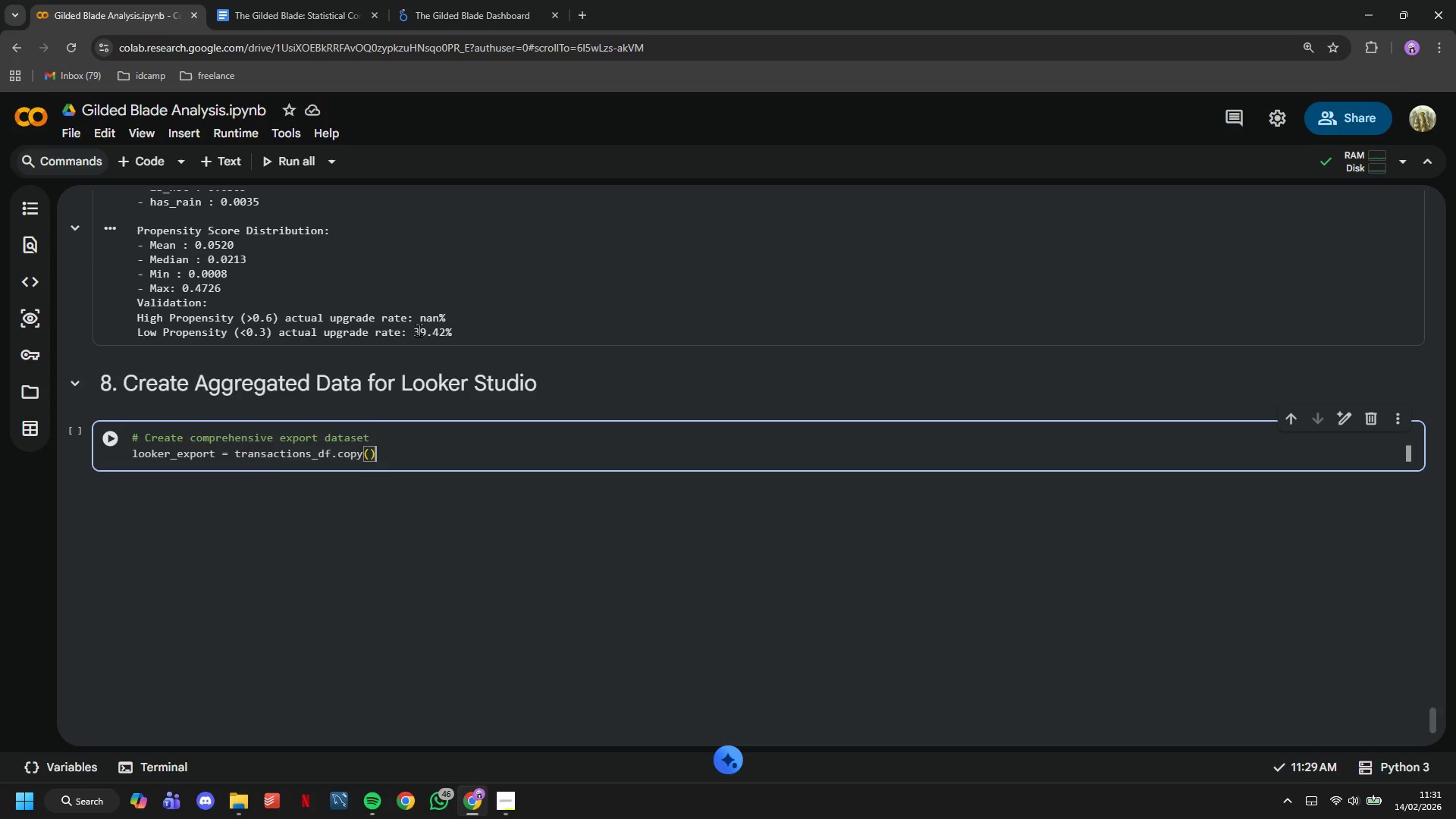 
key(ArrowRight)
 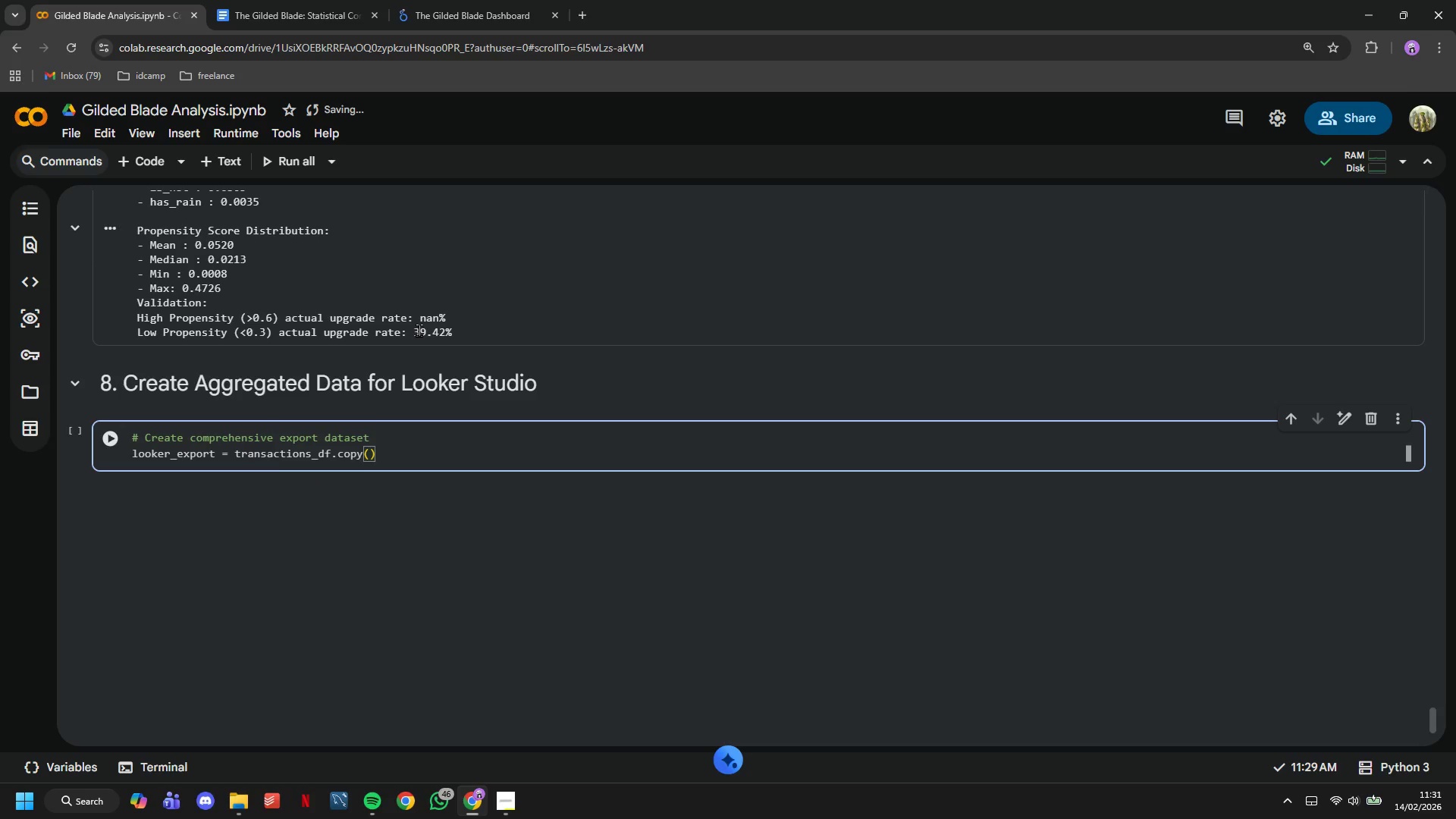 
key(Enter)
 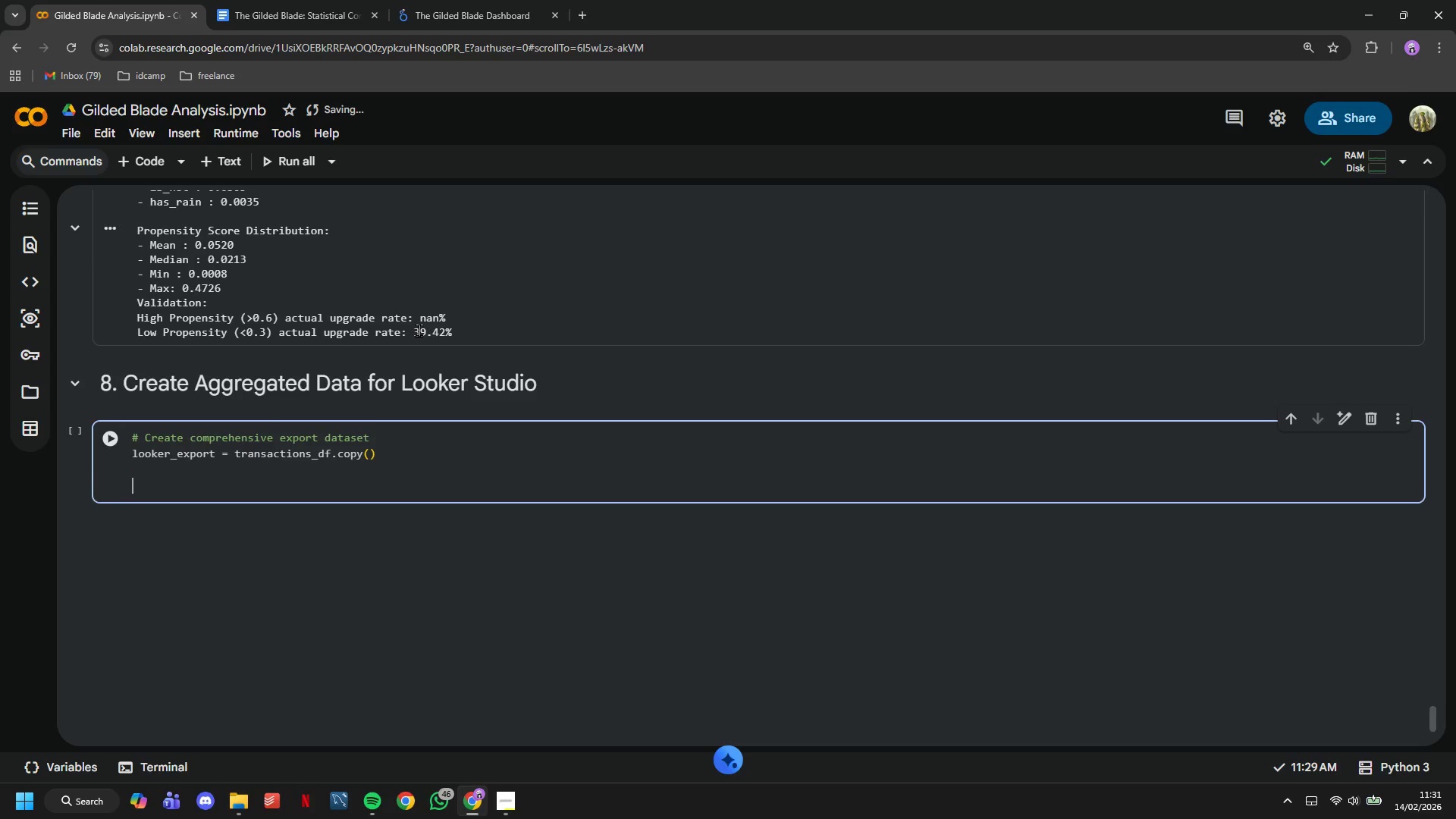 
key(Enter)
 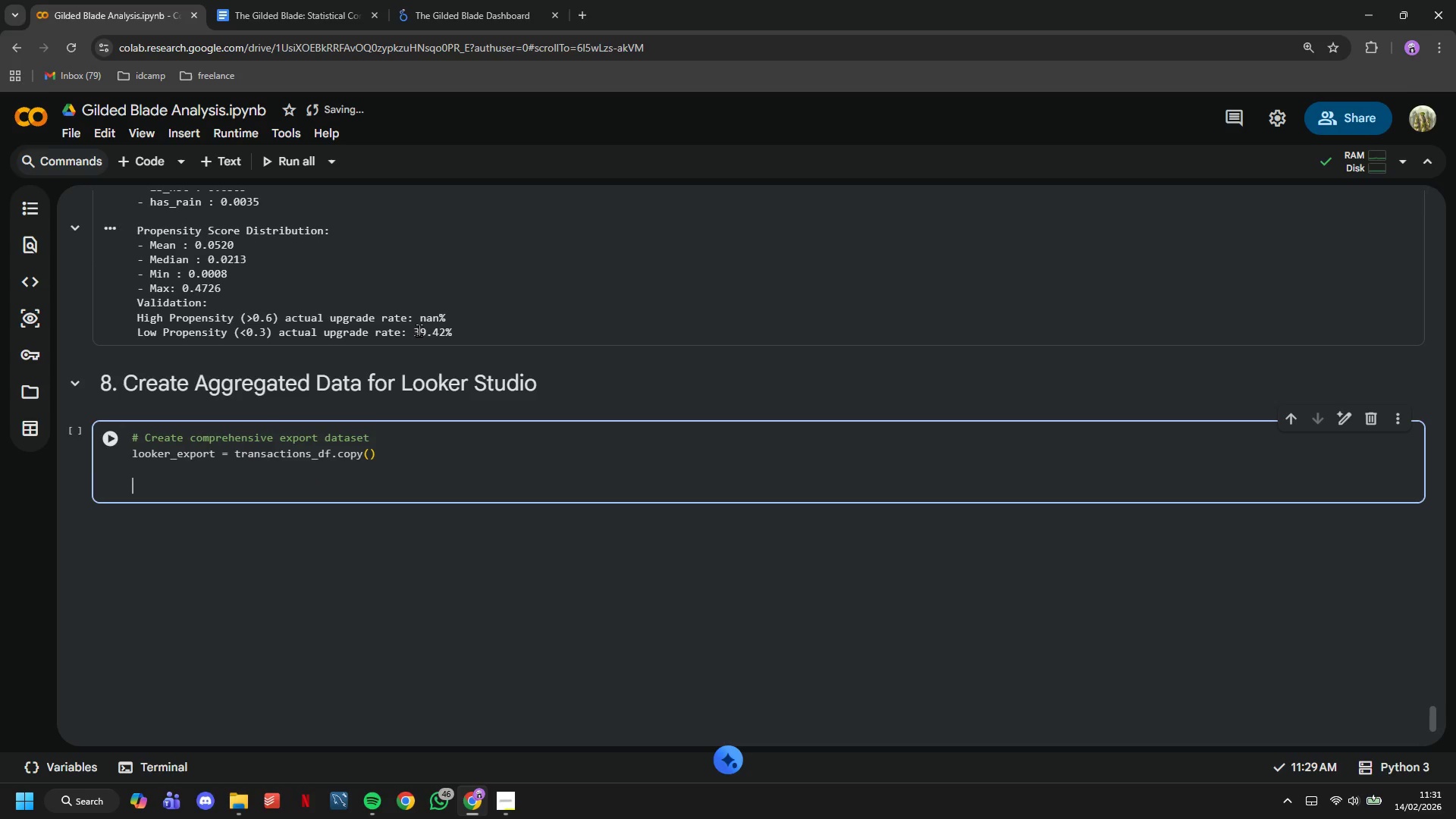 
type(# Add)
 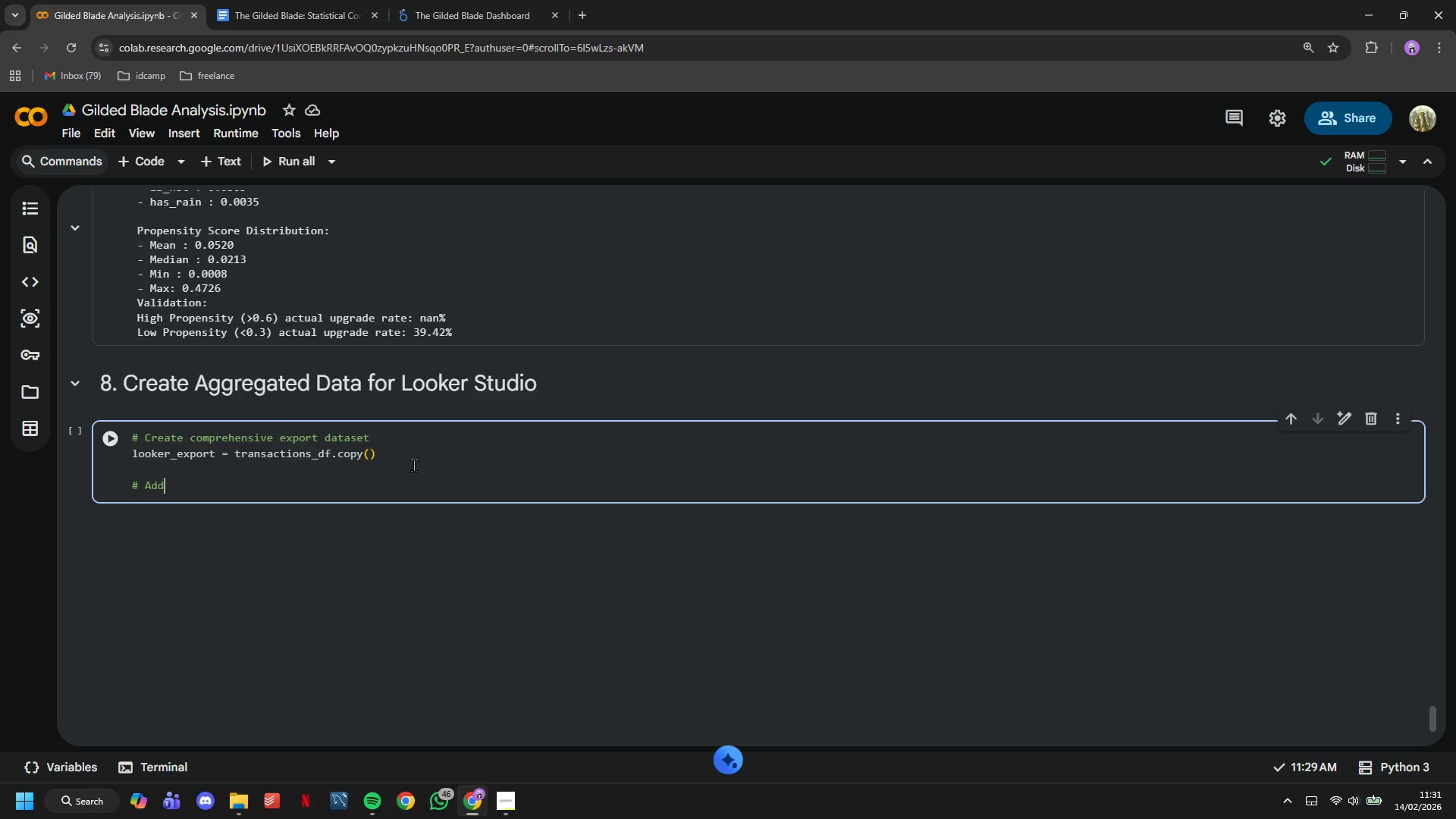 
wait(49.05)
 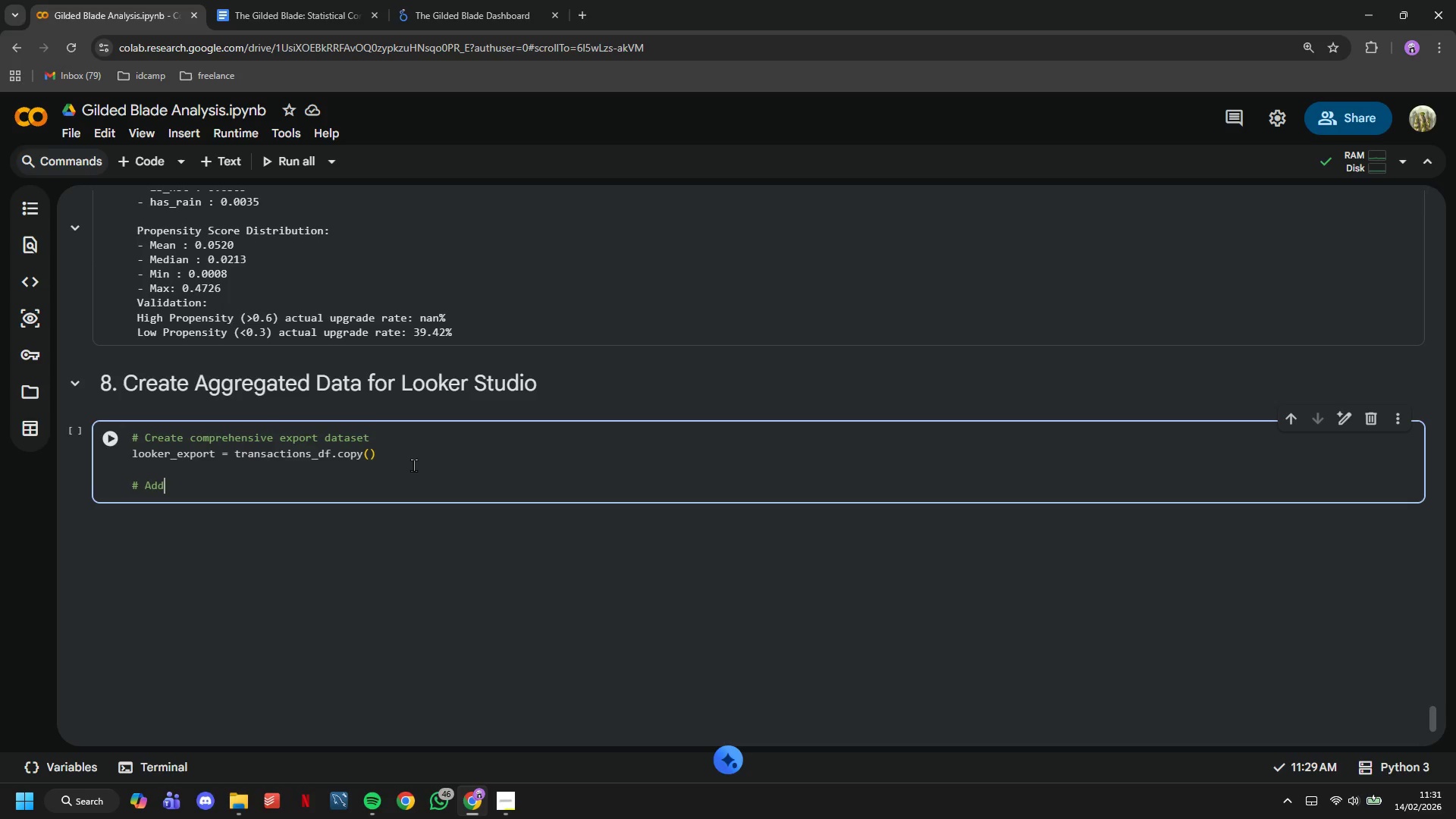 
type( calculated fil)
key(Backspace)
type(elds)
 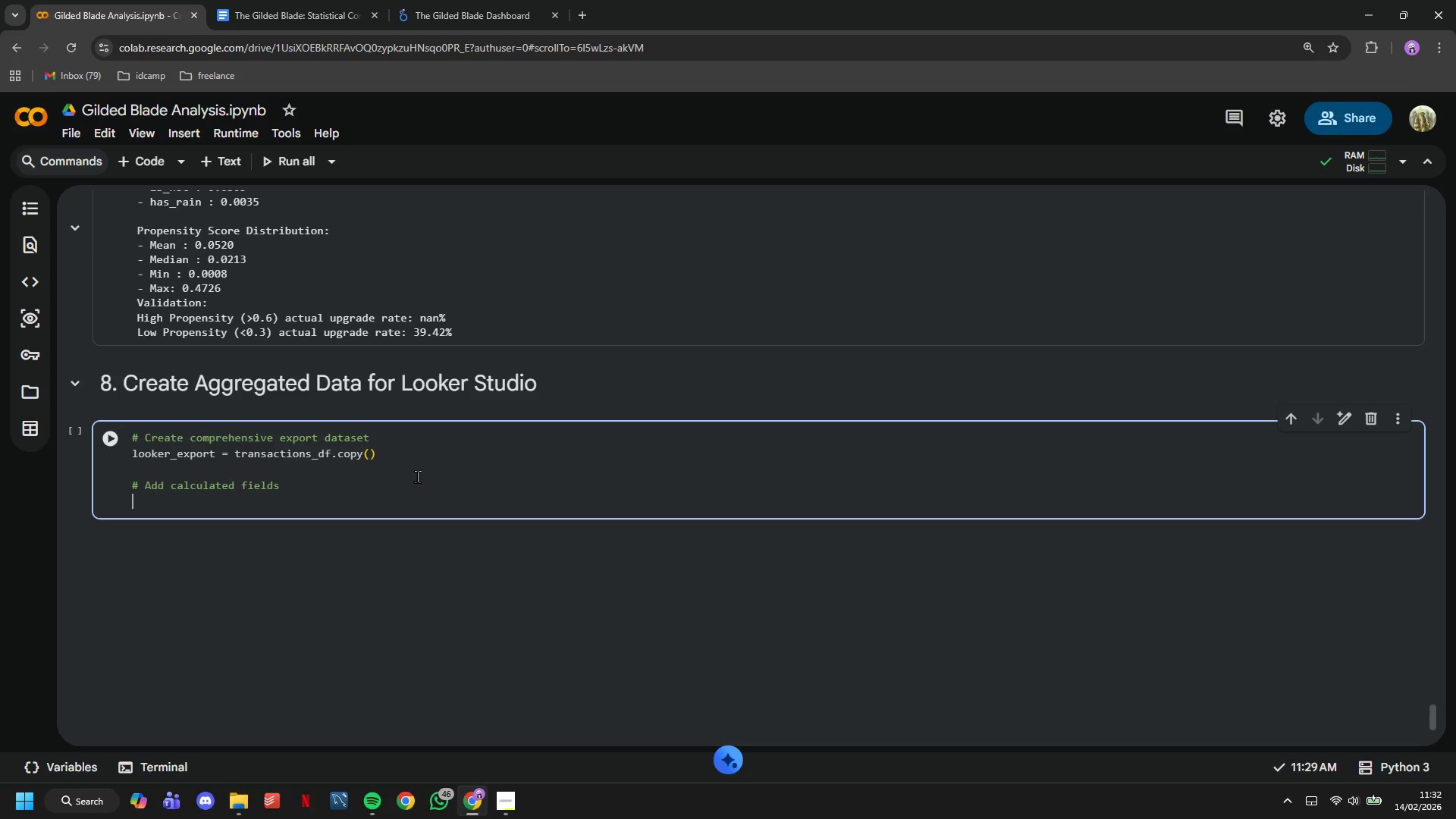 
key(Enter)
 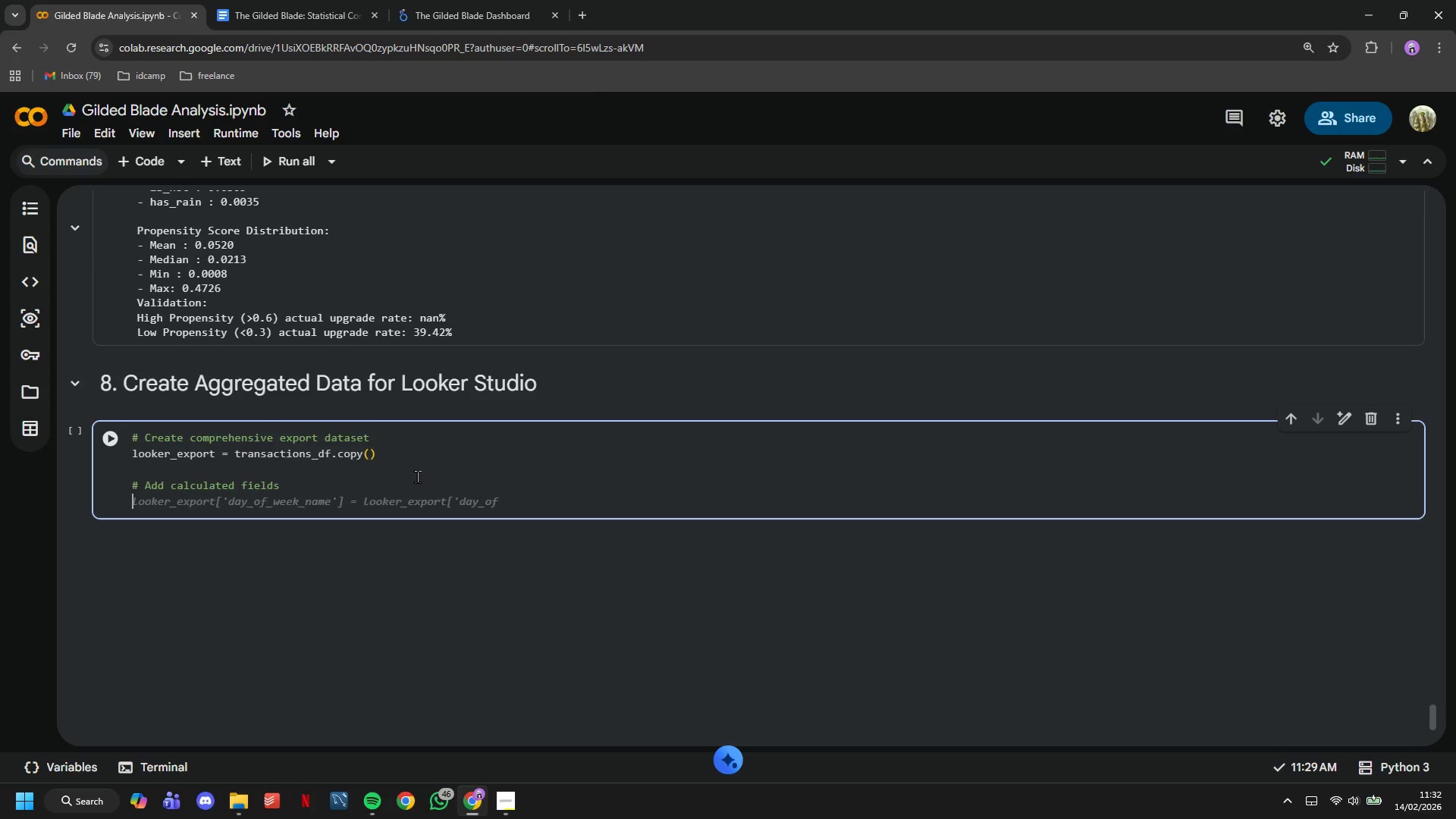 
type(looker_Export['year)
 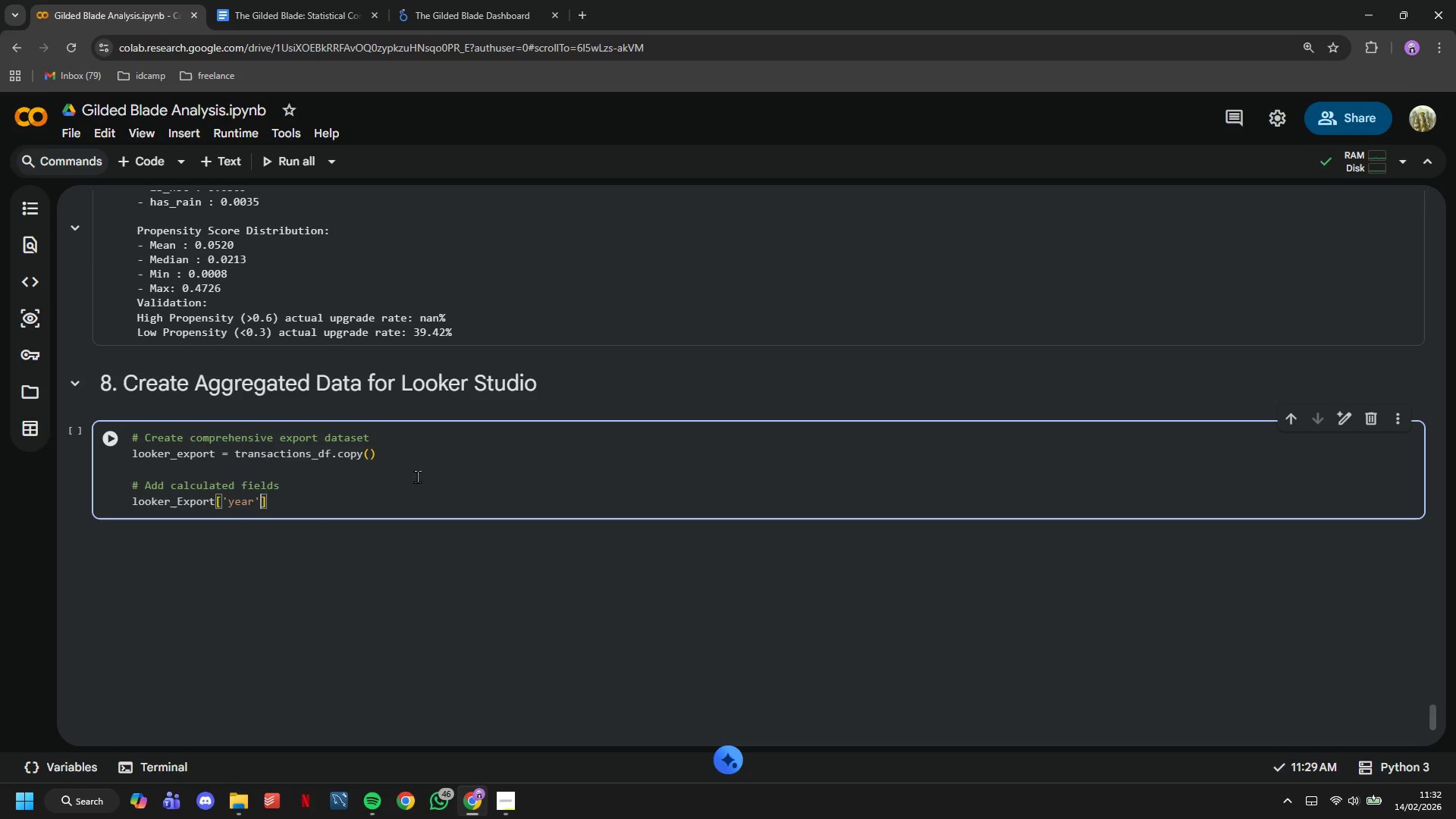 
key(ArrowRight)
 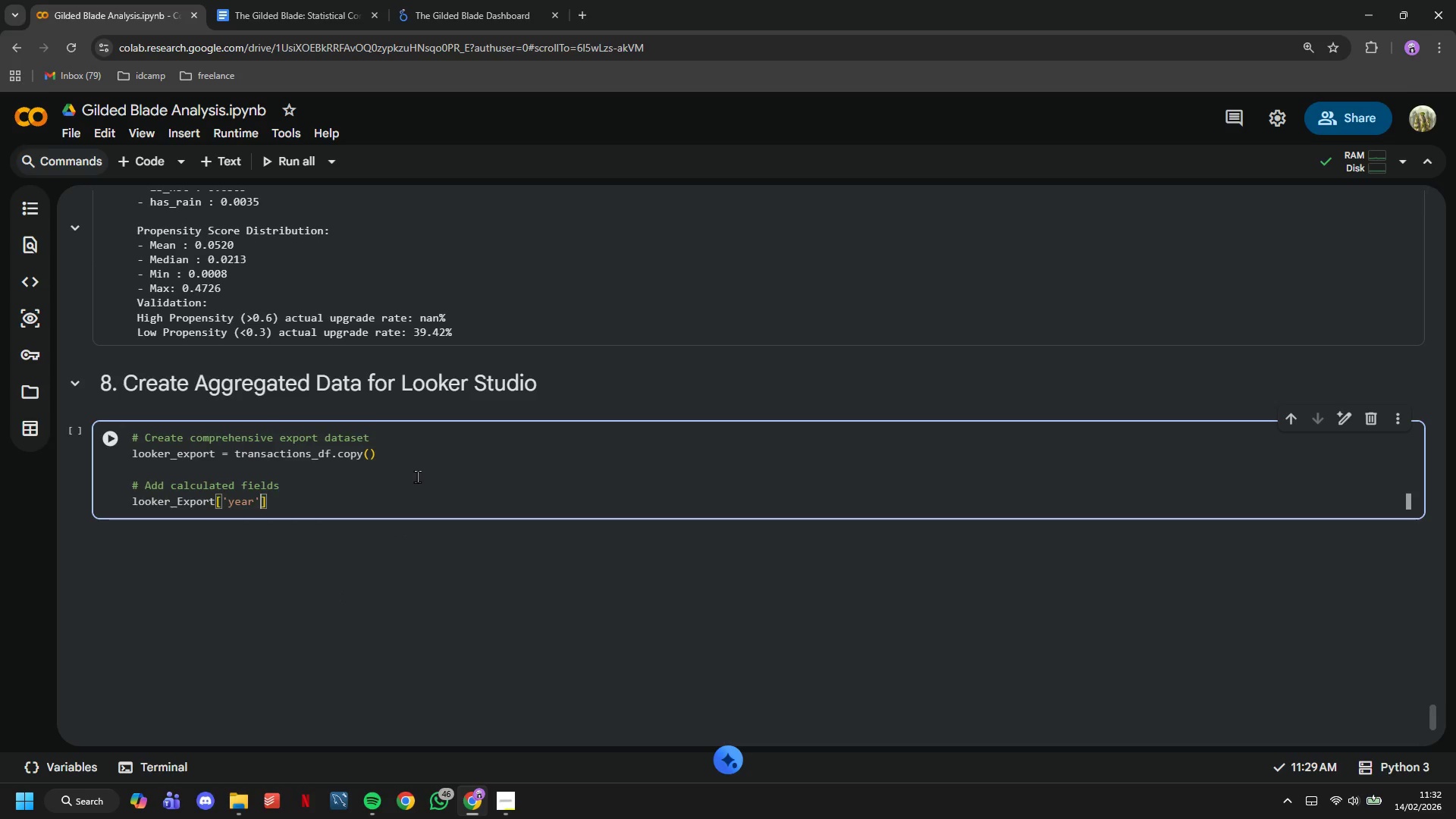 
key(ArrowRight)
 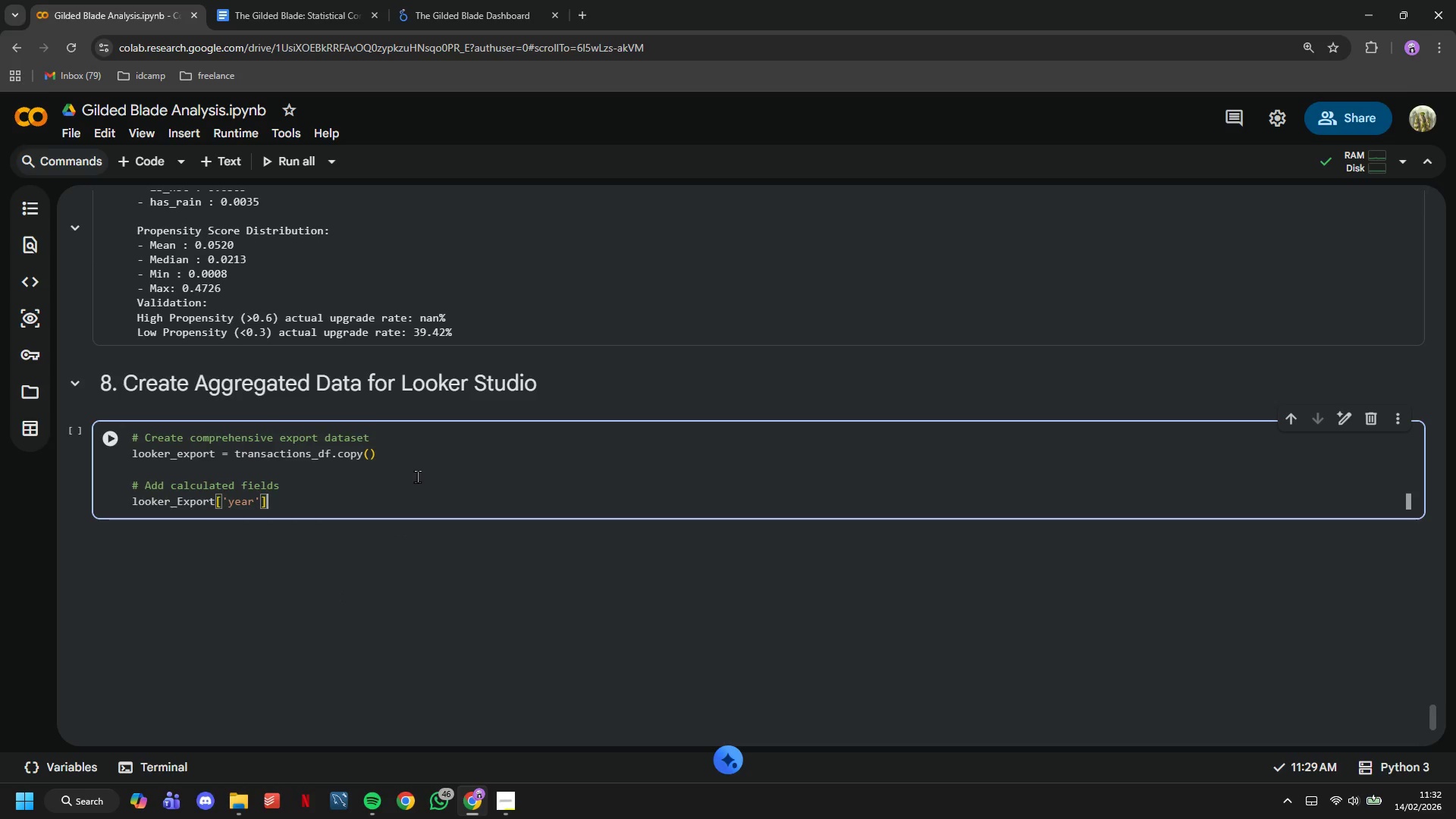 
key(ArrowRight)
 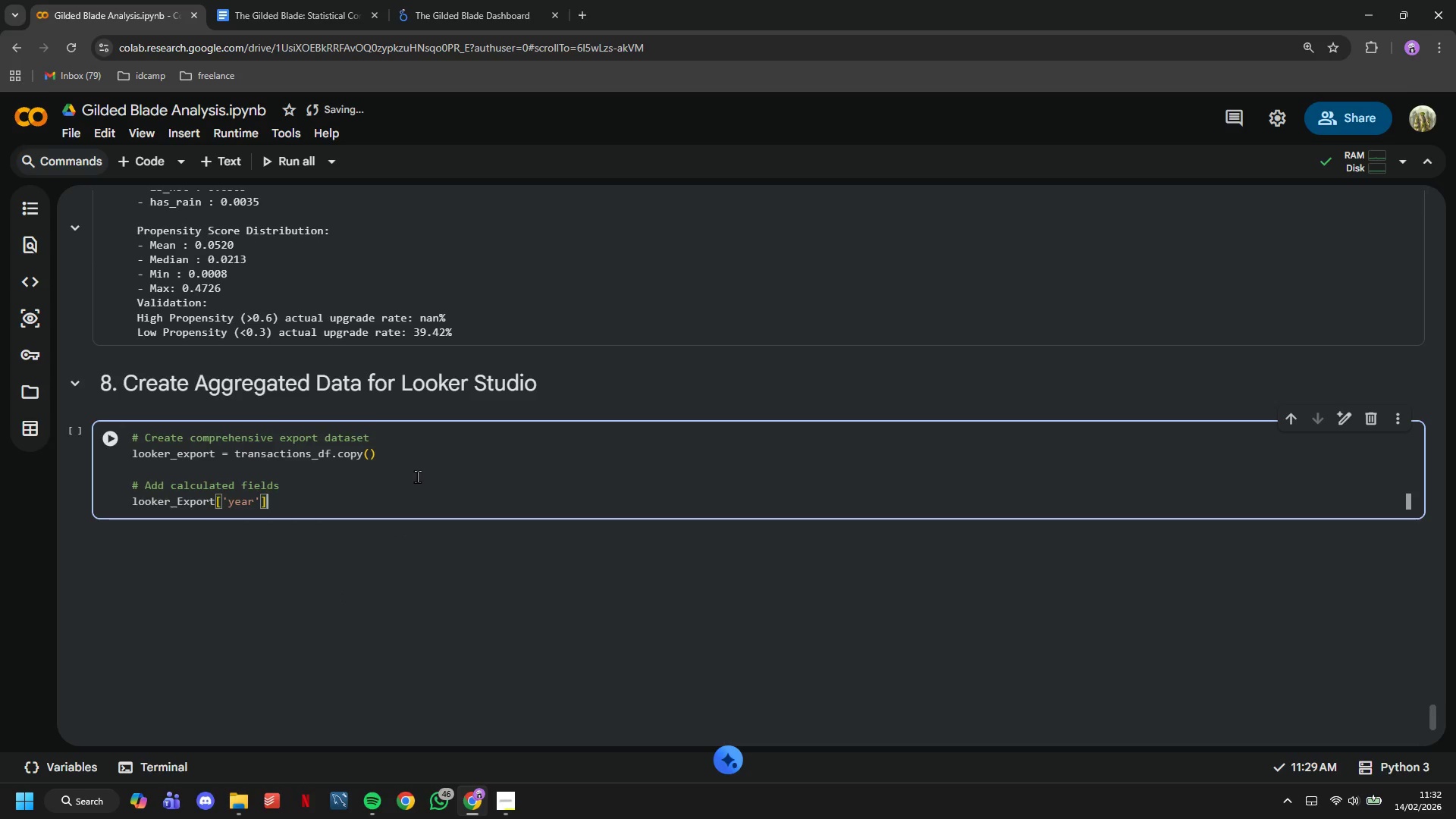 
type( = looker_export['date)
 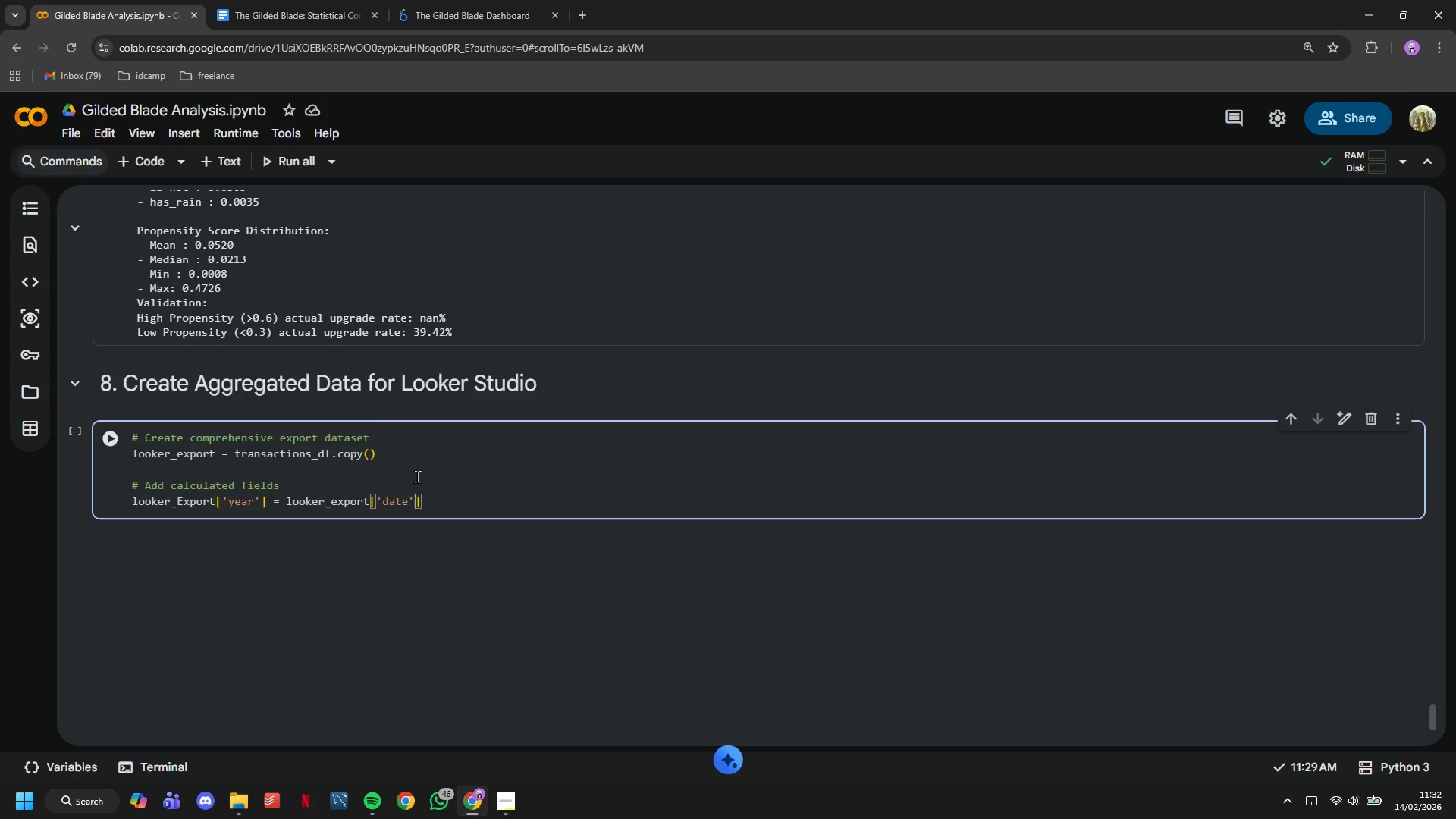 
key(ArrowRight)
 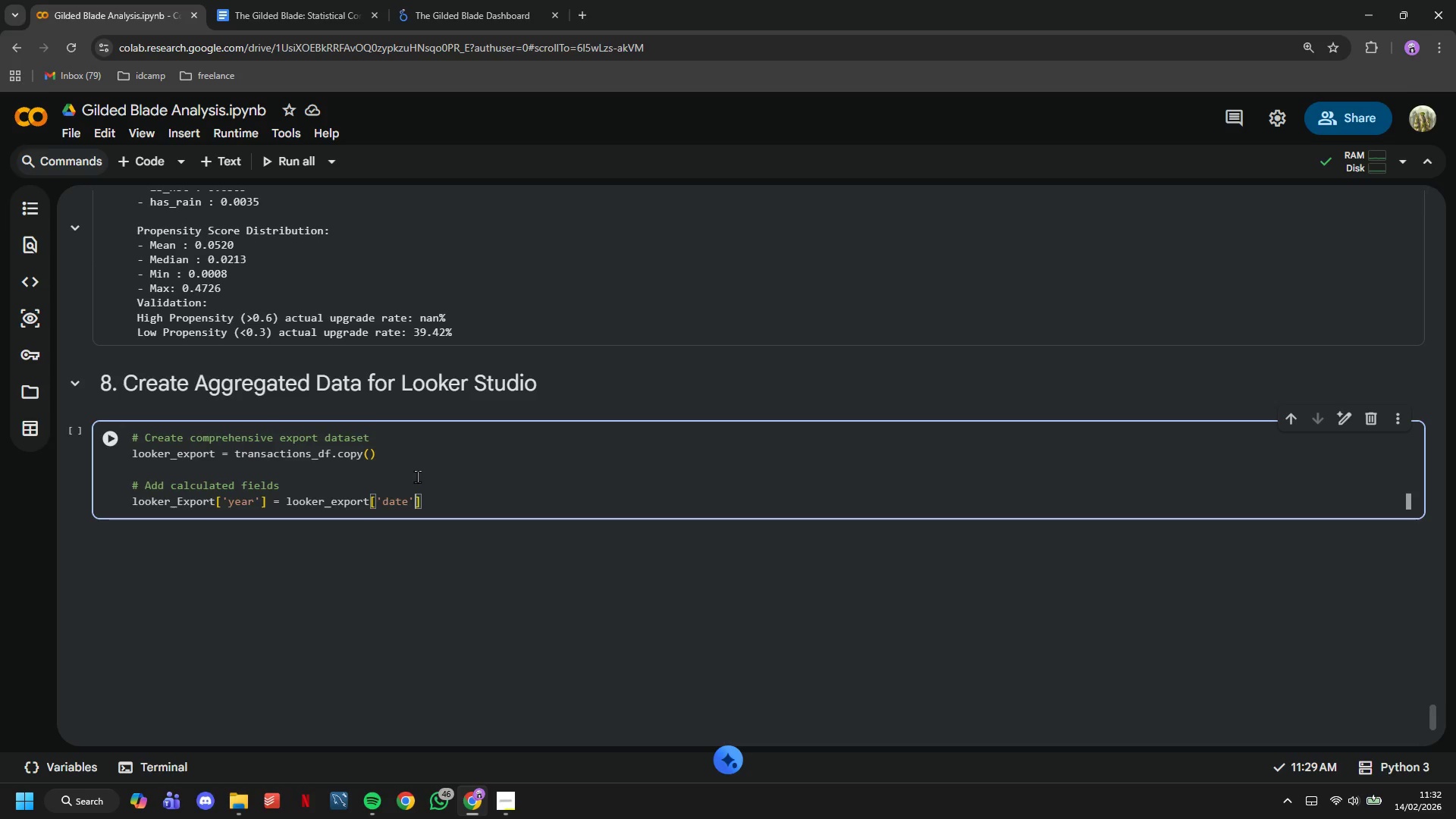 
key(ArrowRight)
 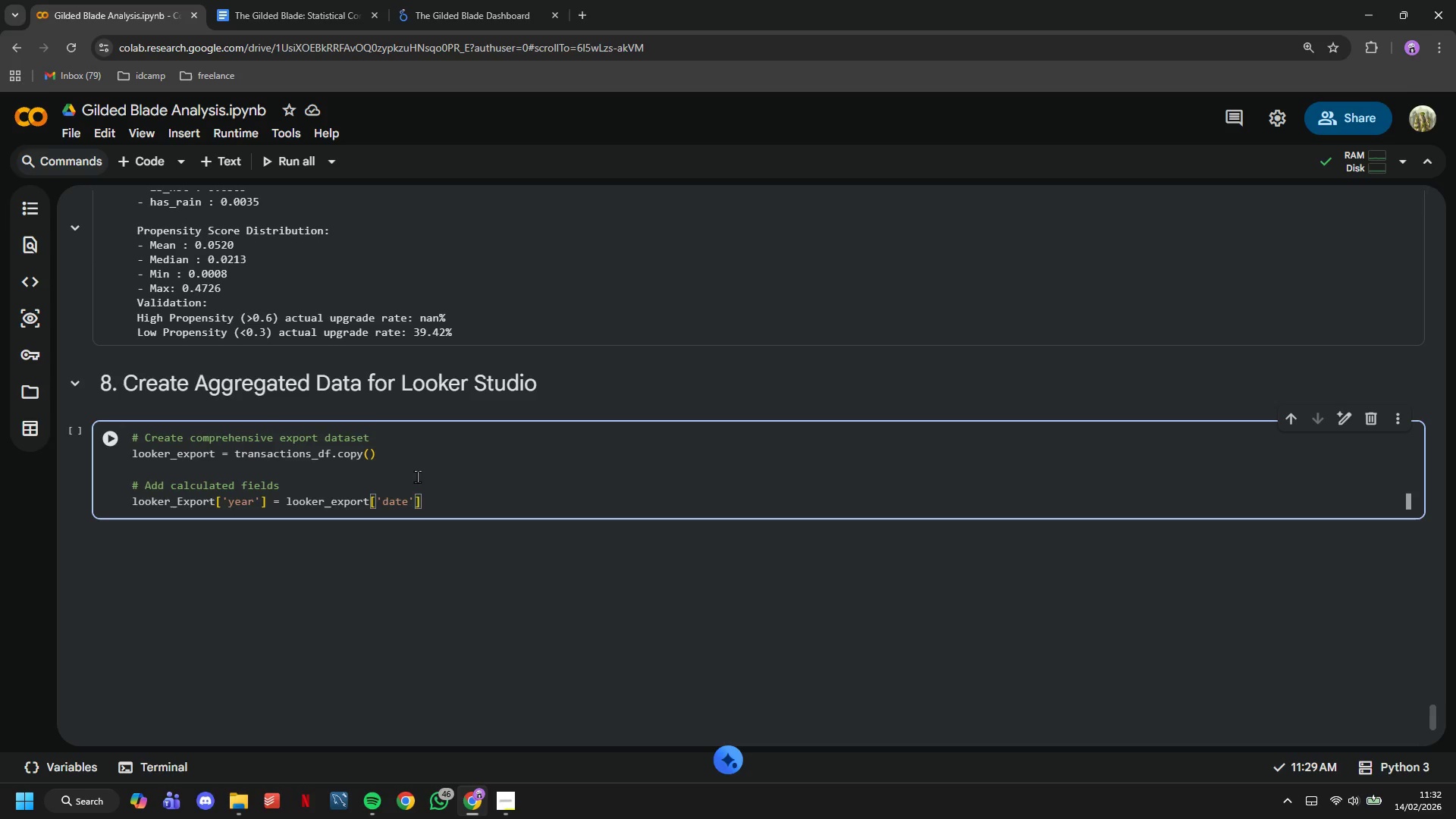 
type(.dt.year)
 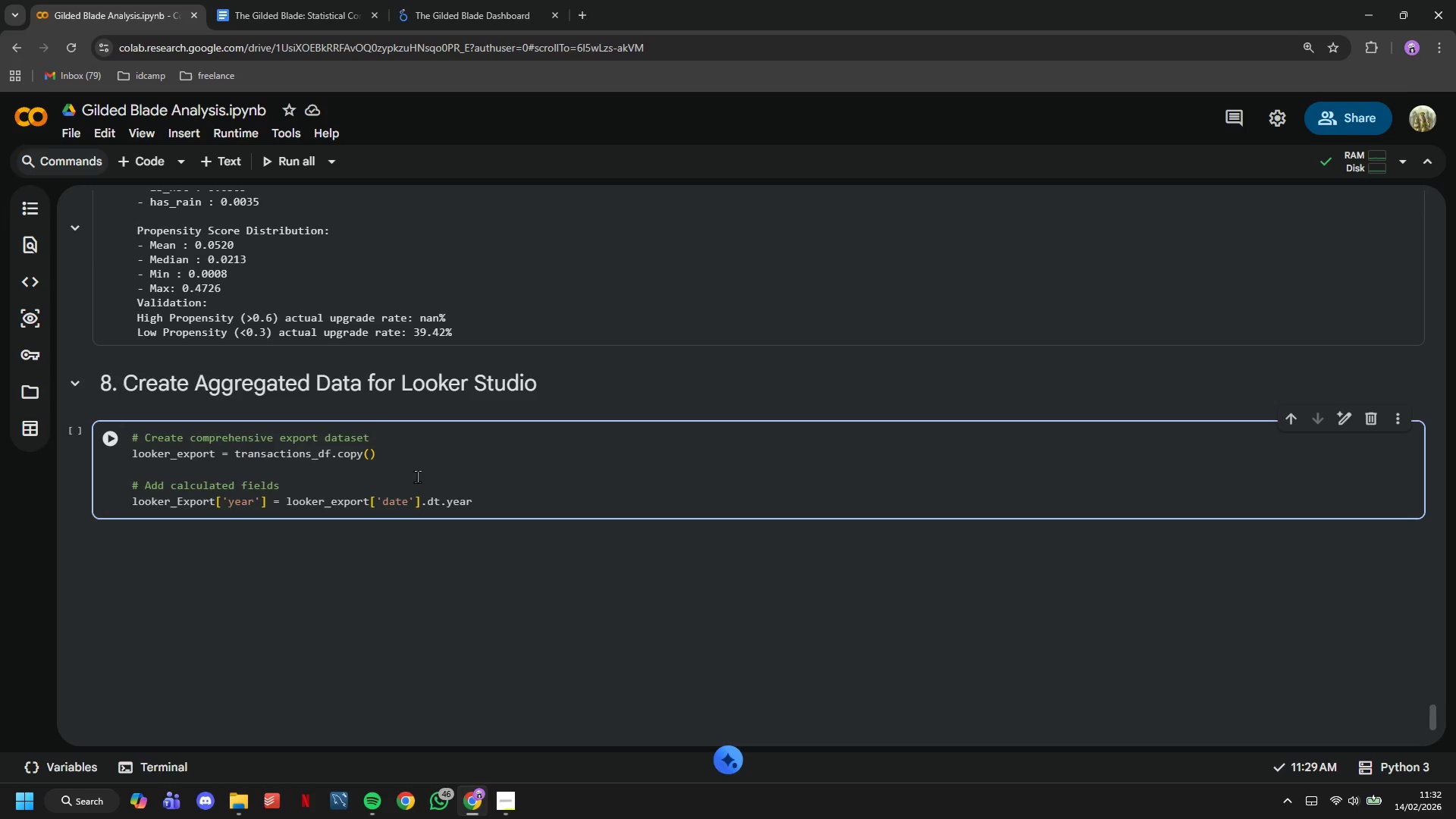 
key(Enter)
 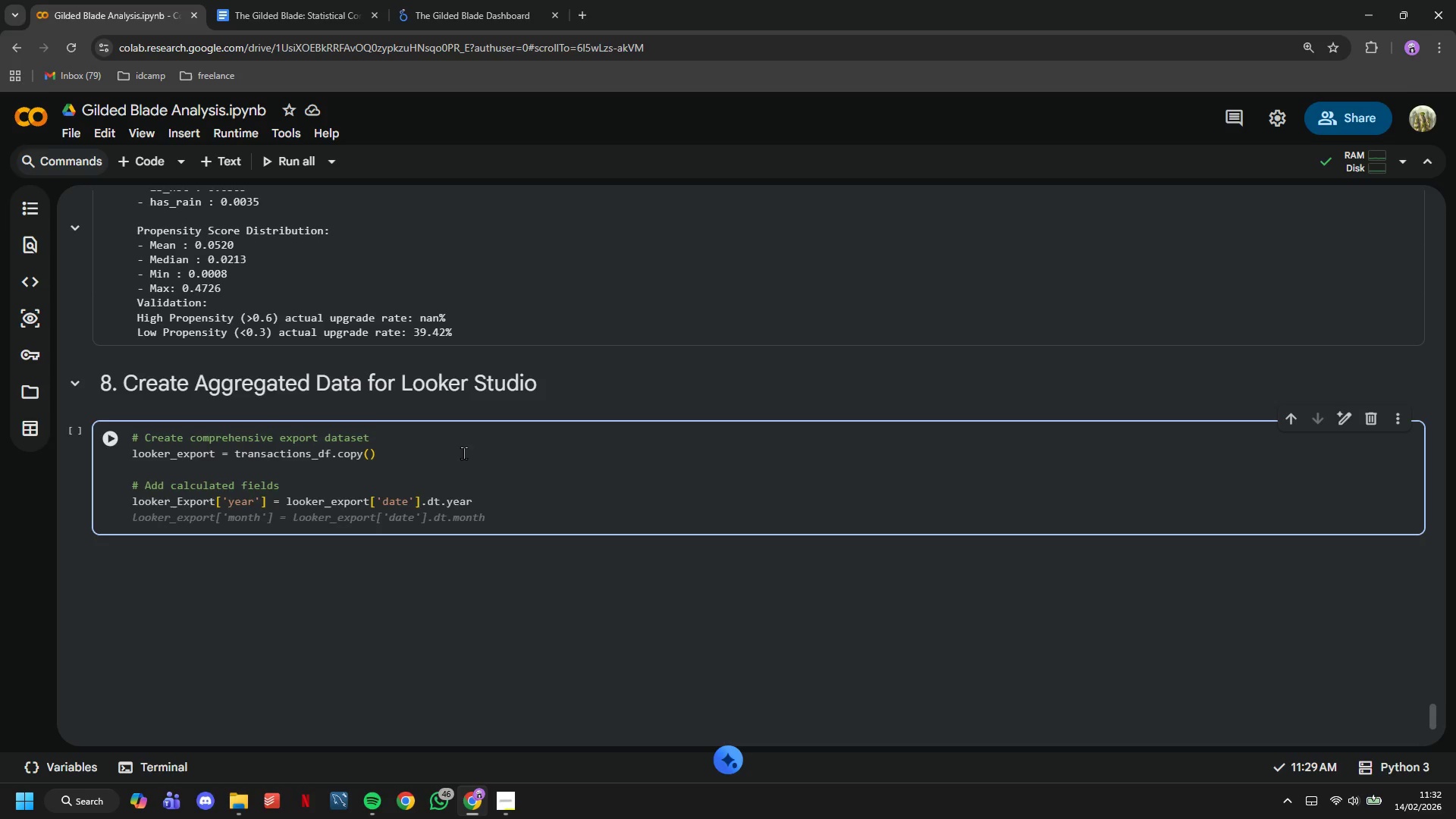 
scroll: coordinate [470, 468], scroll_direction: down, amount: 2.0
 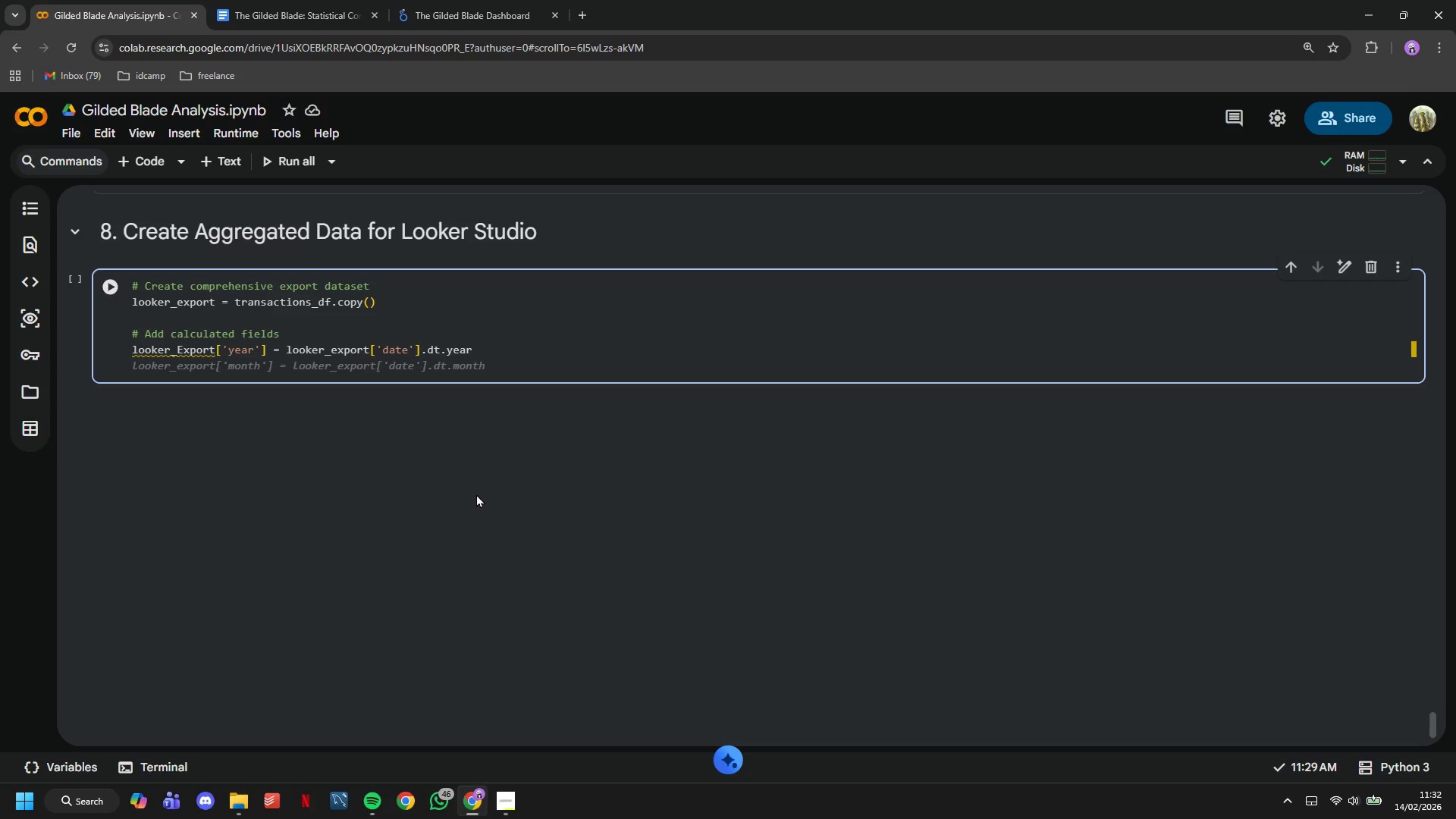 
type(looker_export['month)
 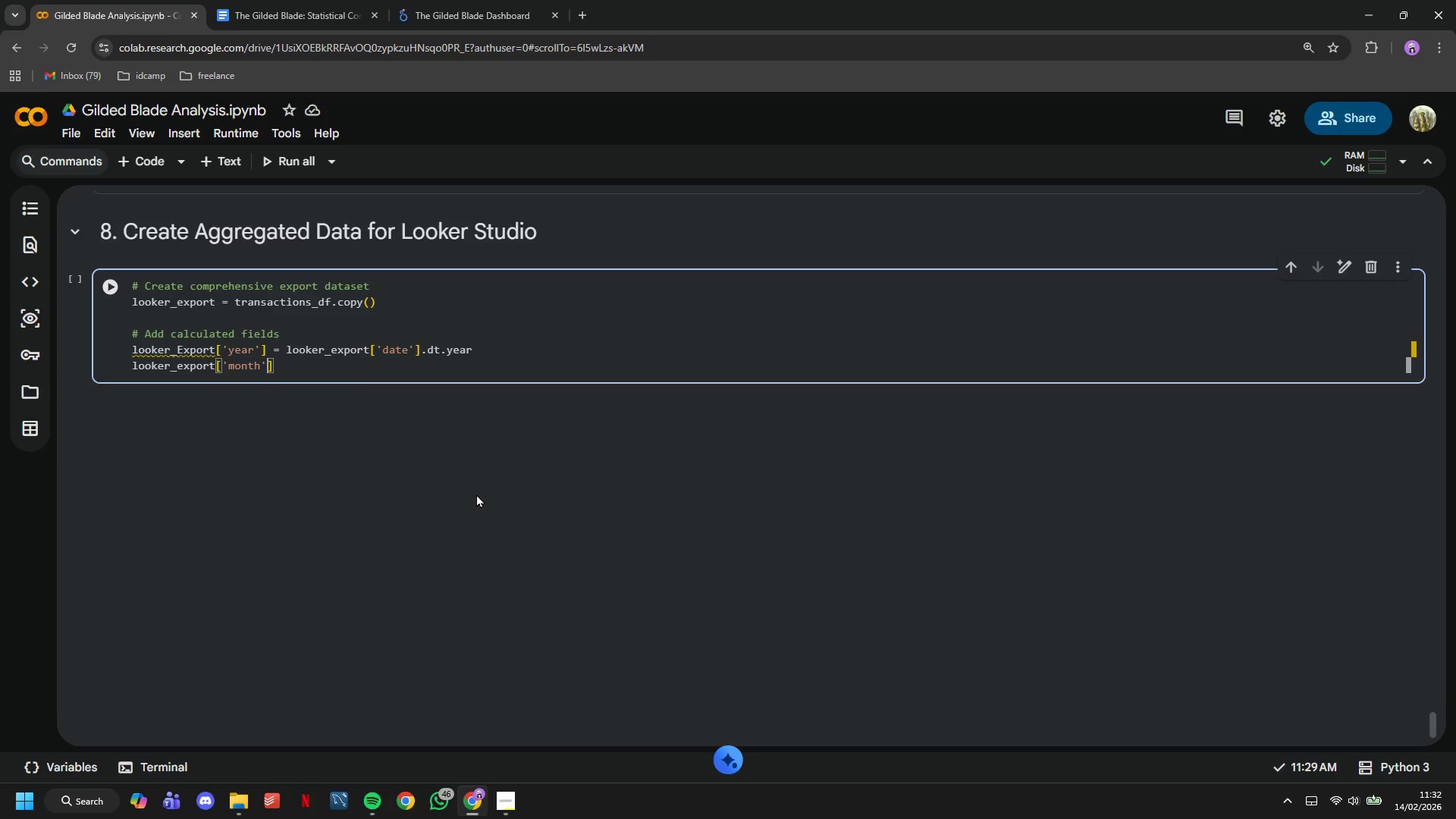 
 